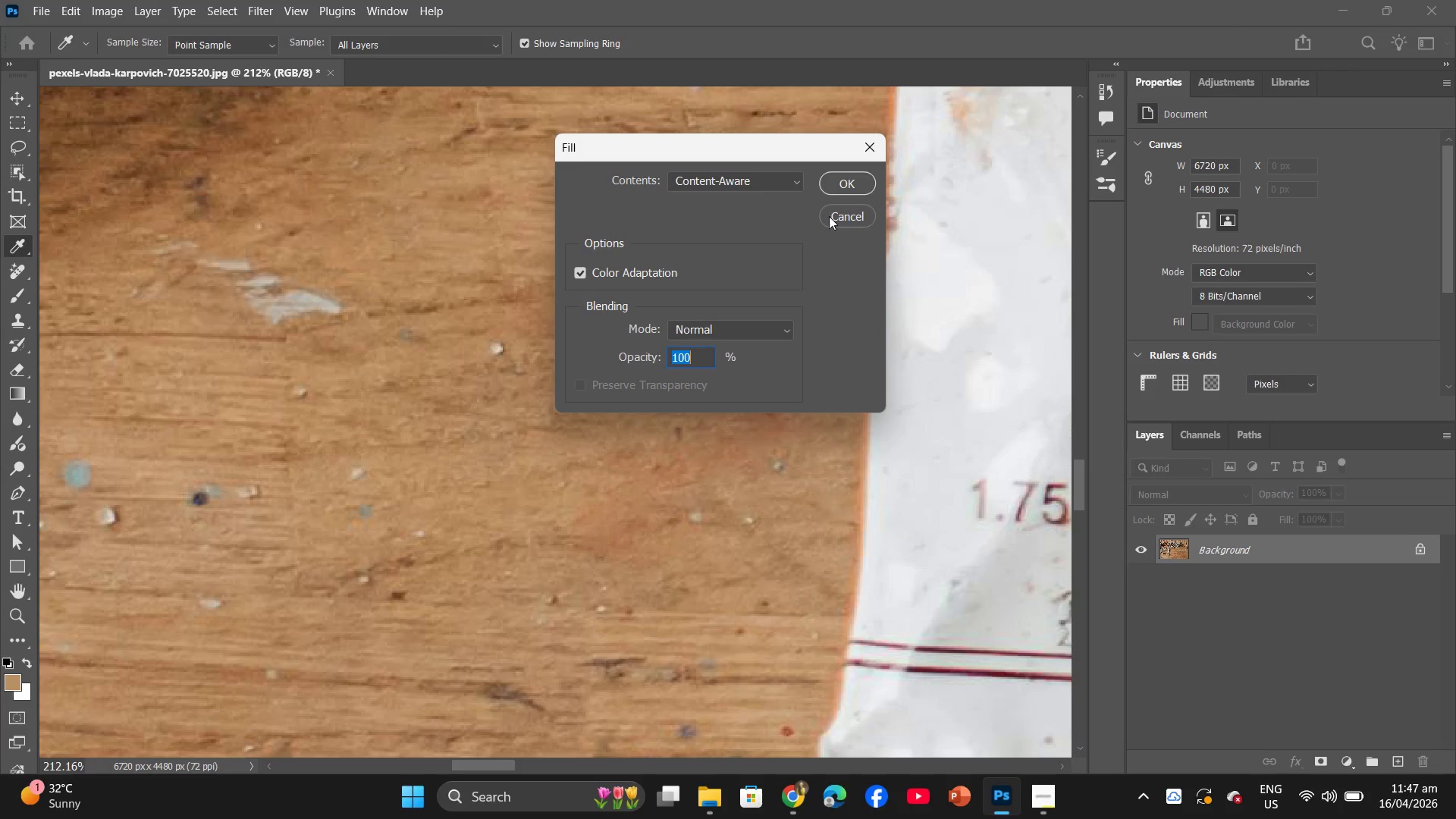 
left_click([837, 190])
 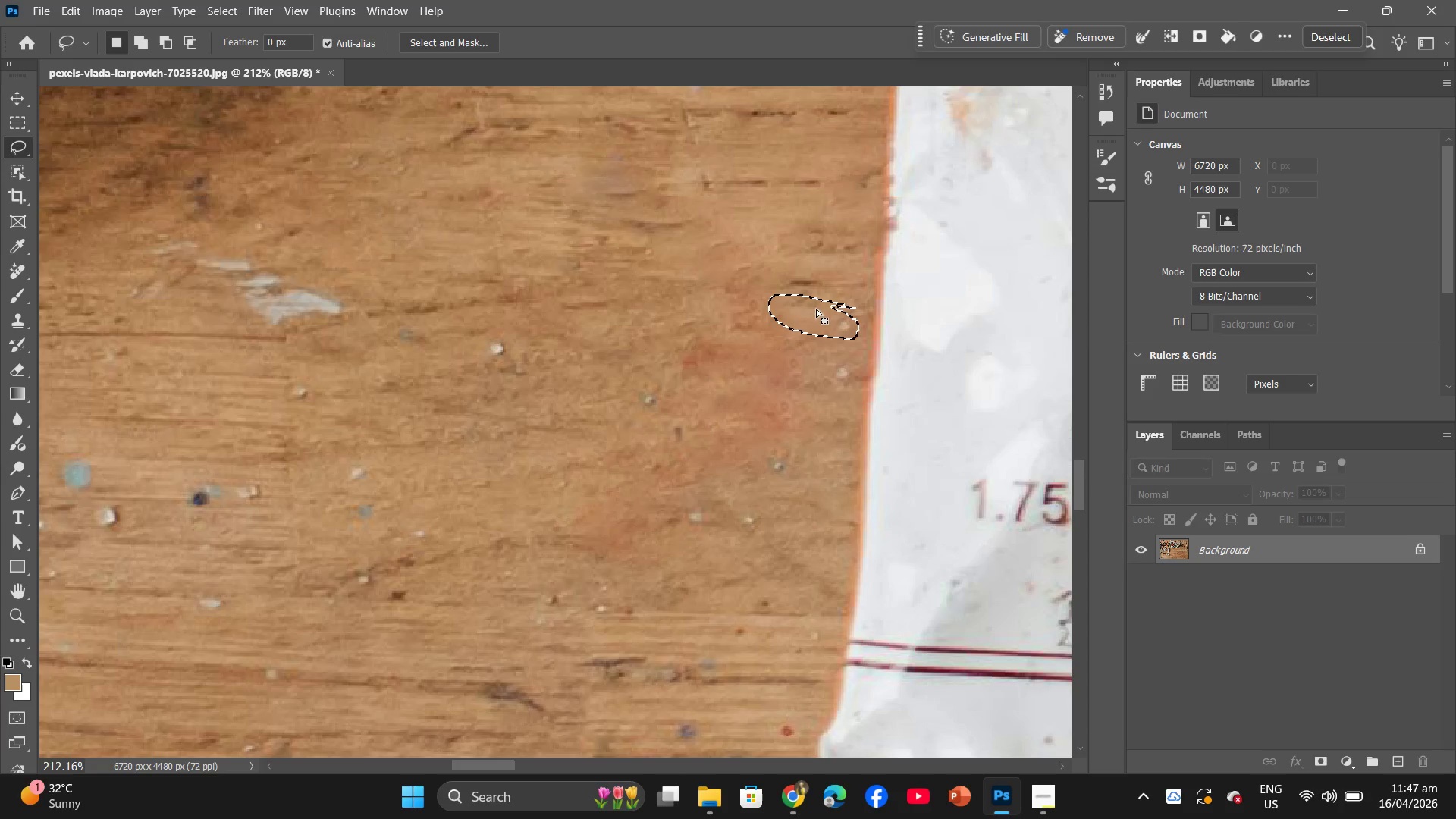 
right_click([819, 318])
 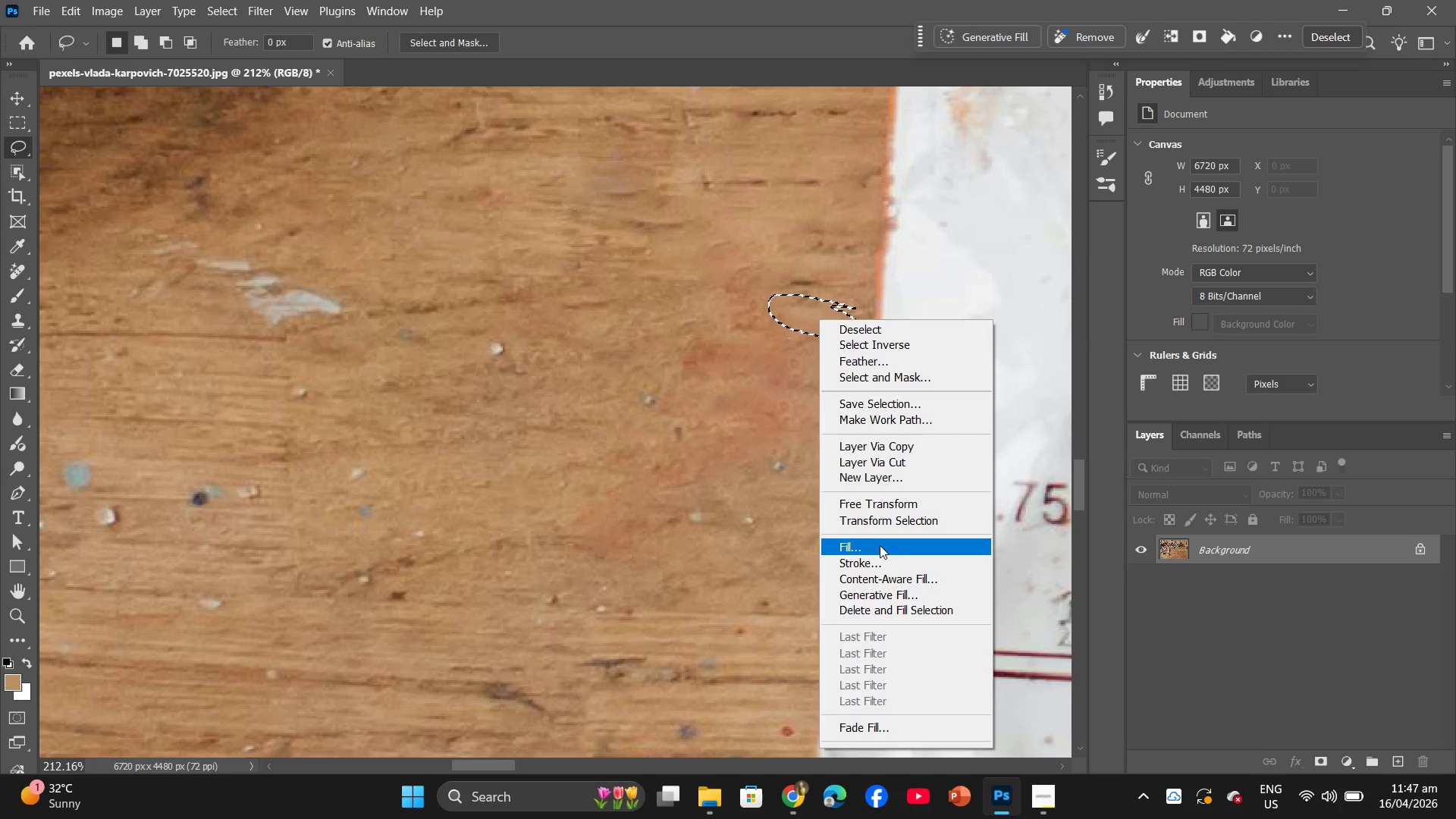 
left_click([880, 548])
 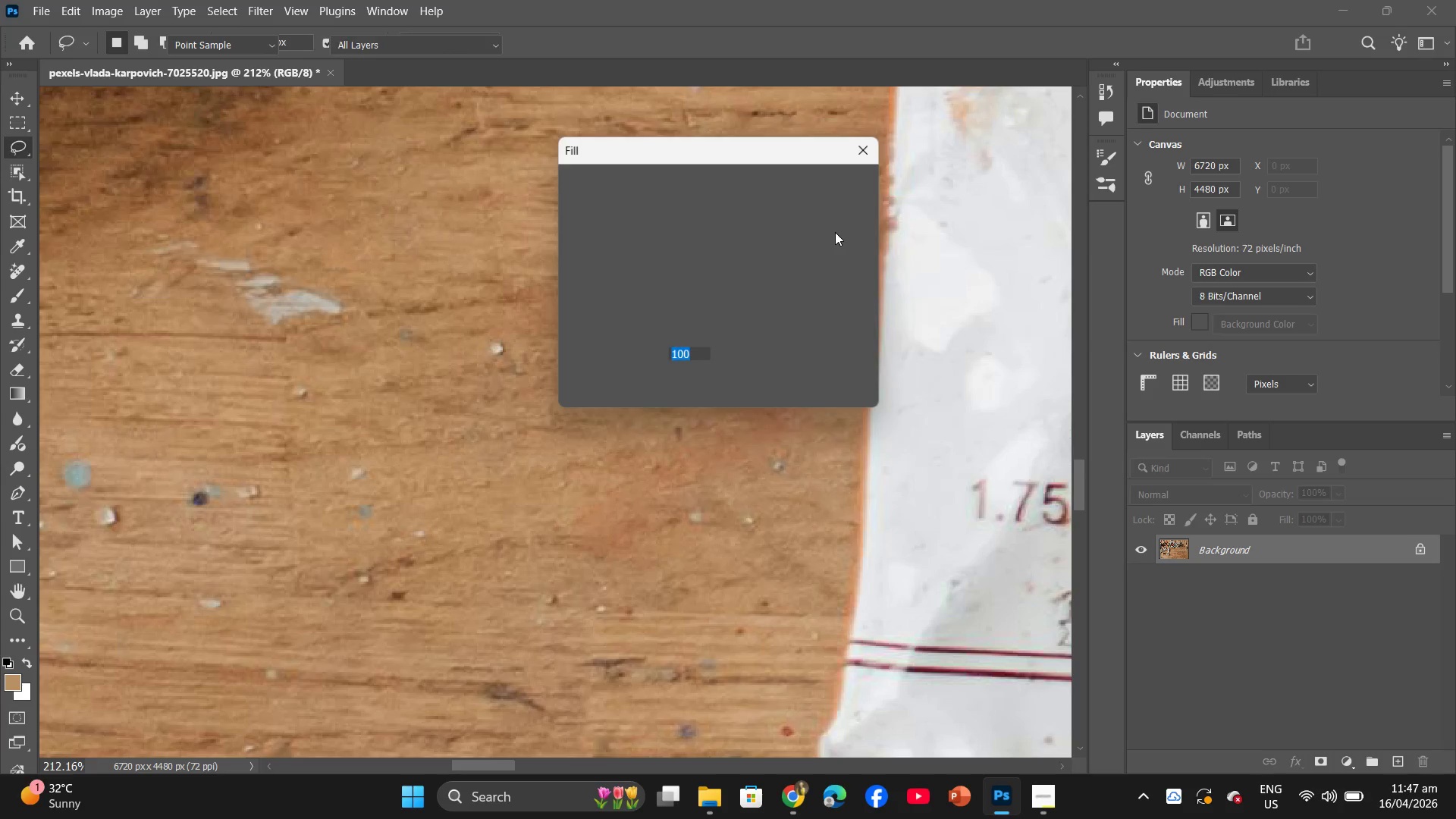 
left_click([824, 193])
 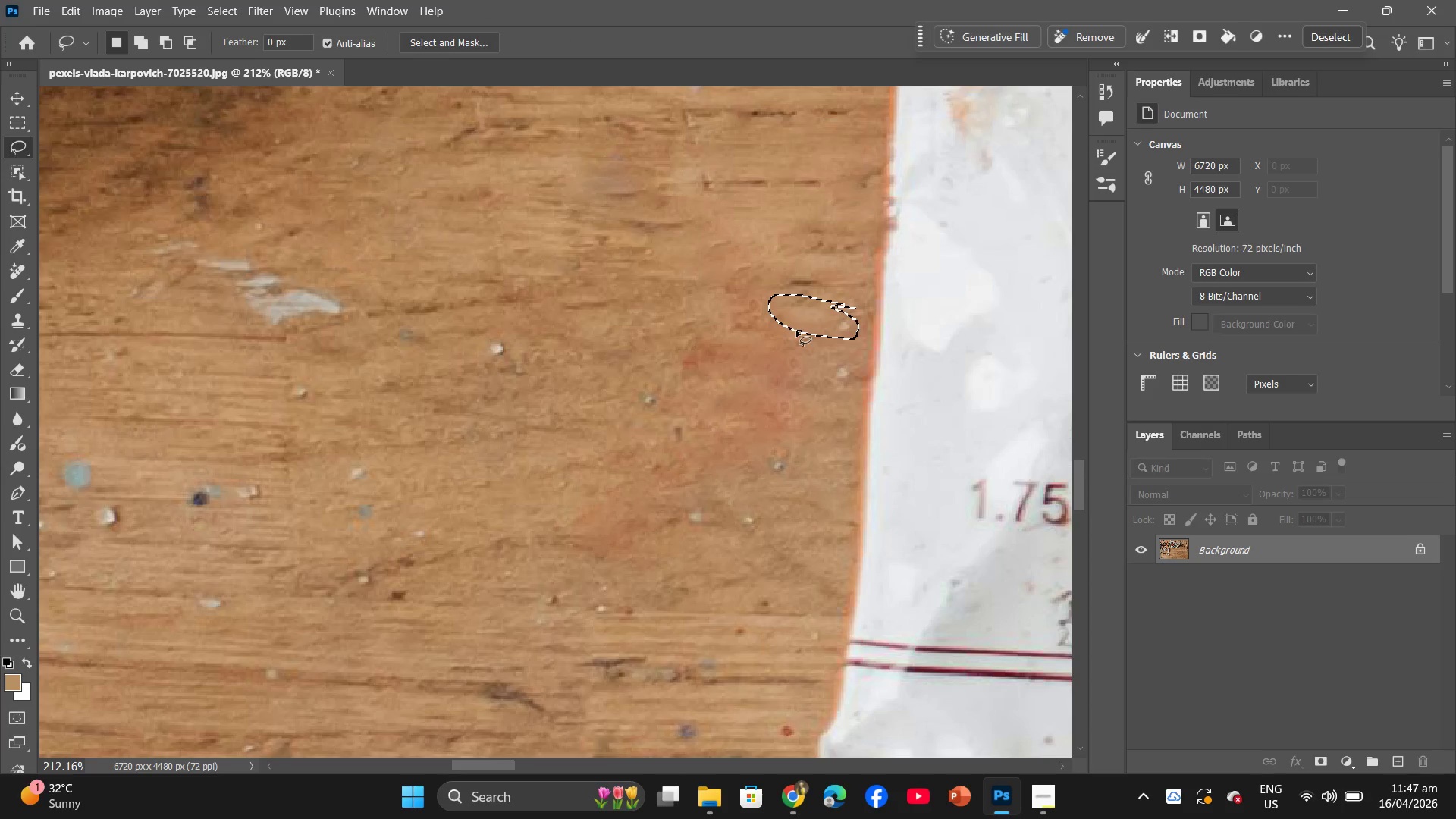 
left_click_drag(start_coordinate=[799, 318], to_coordinate=[806, 368])
 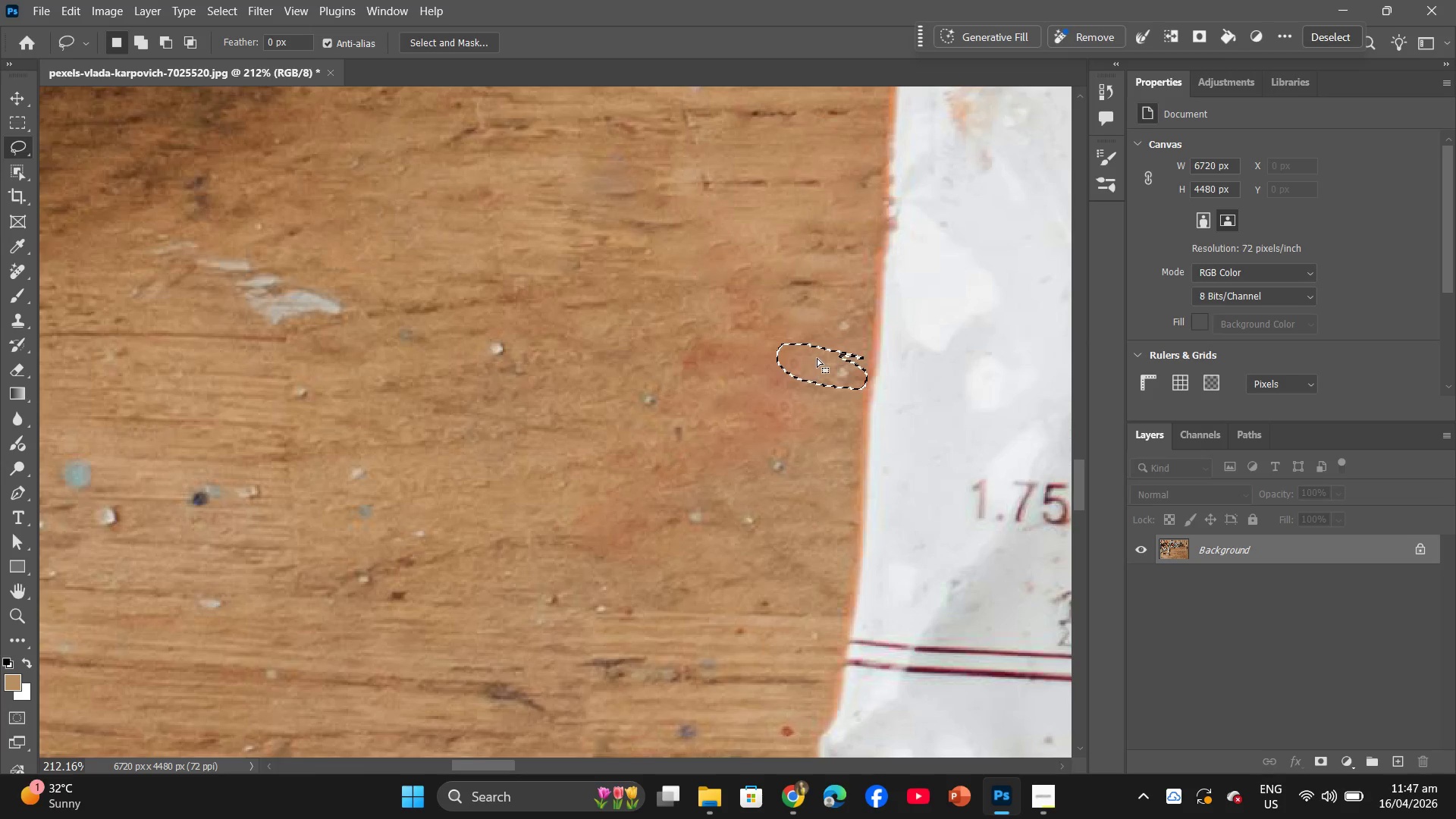 
right_click([817, 358])
 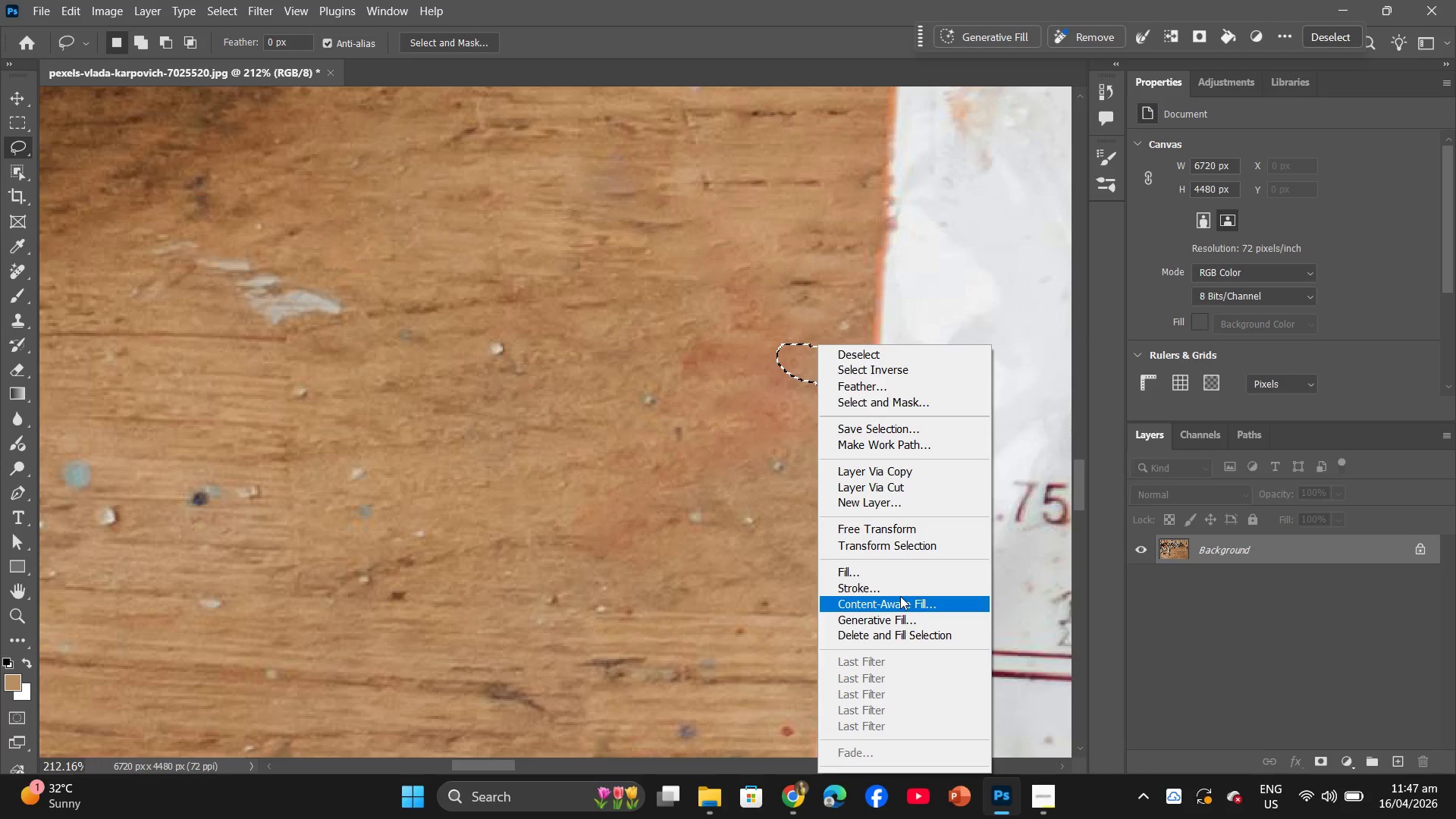 
left_click([894, 564])
 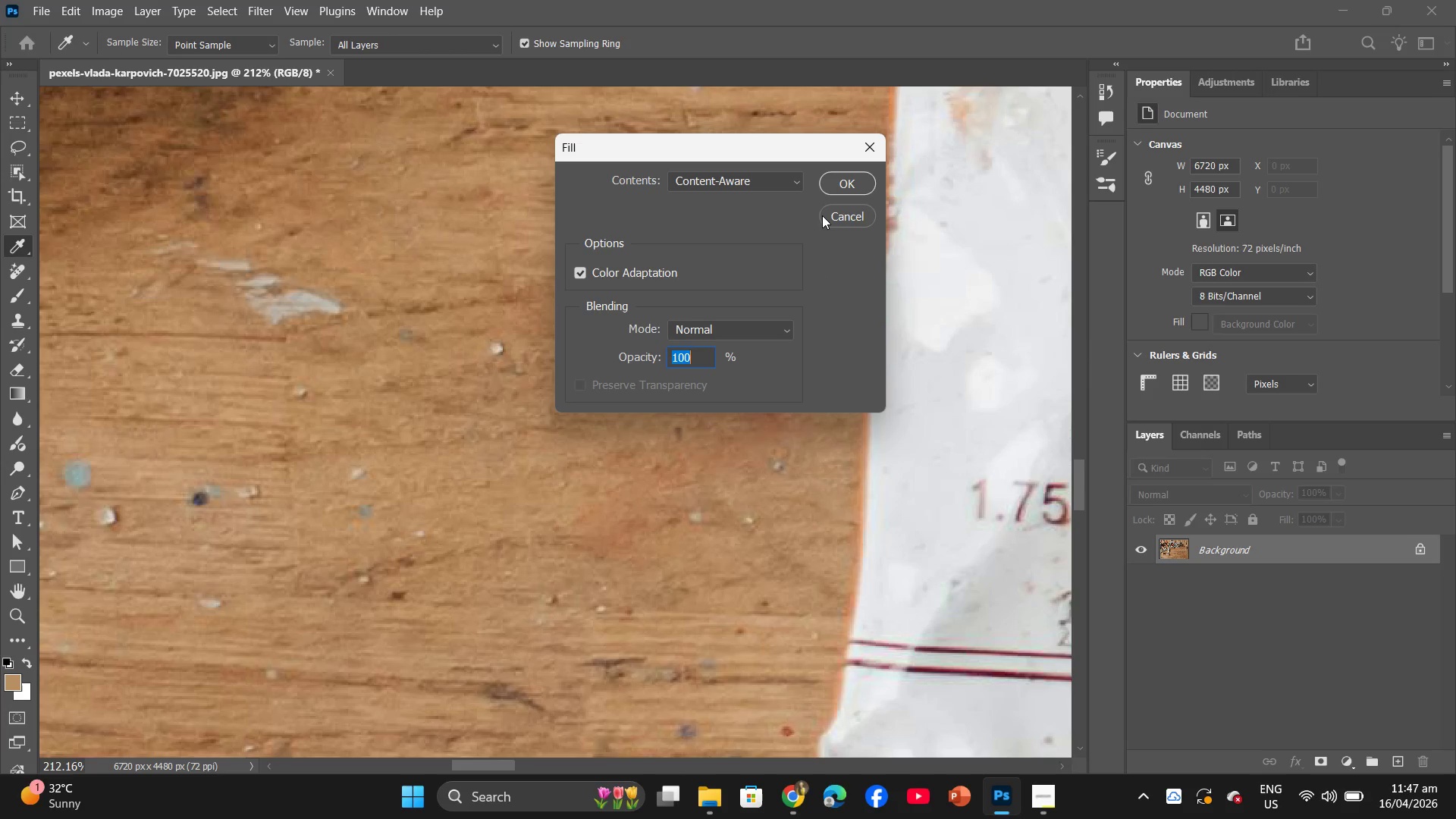 
left_click([833, 181])
 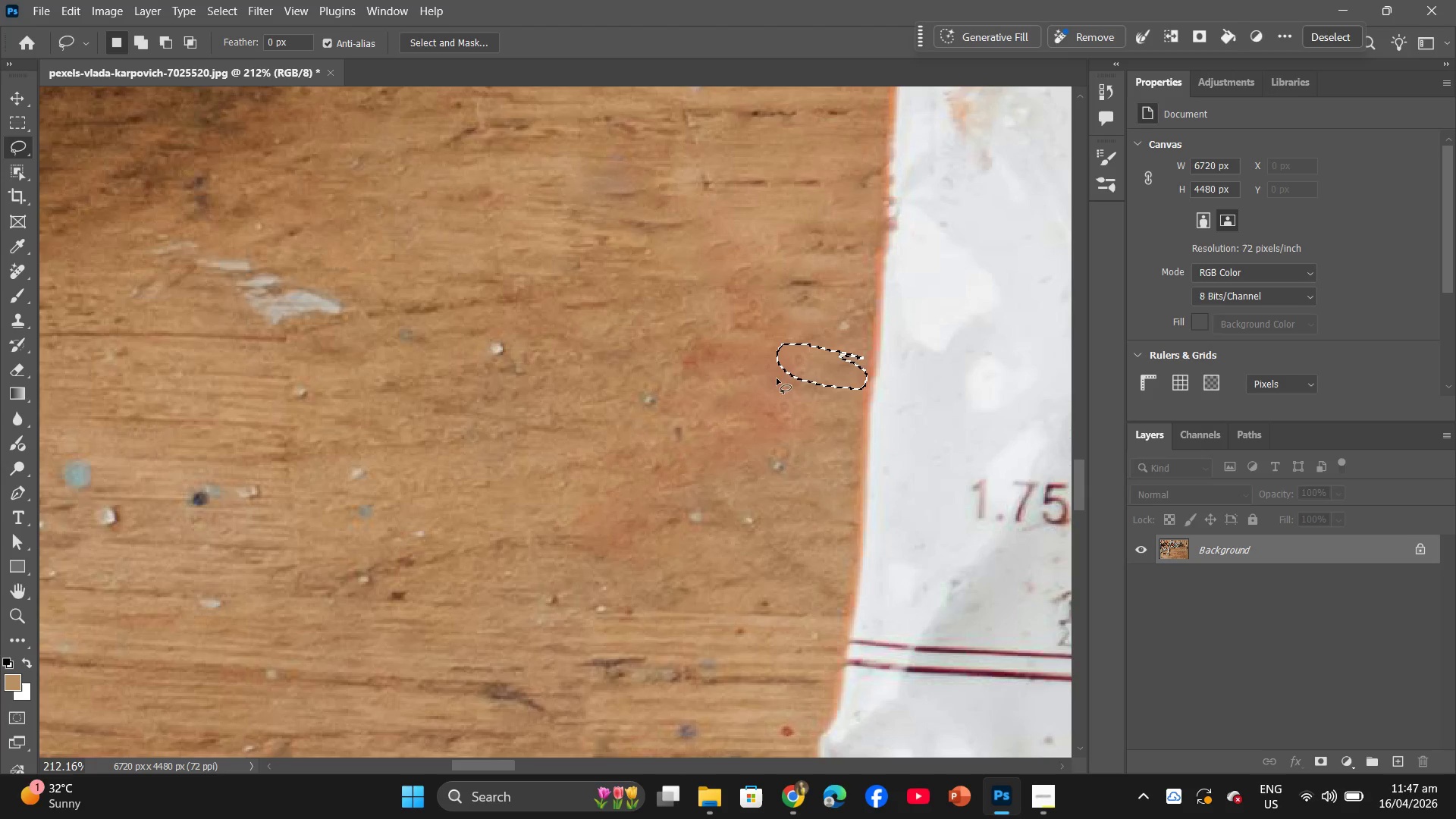 
left_click_drag(start_coordinate=[803, 365], to_coordinate=[297, 303])
 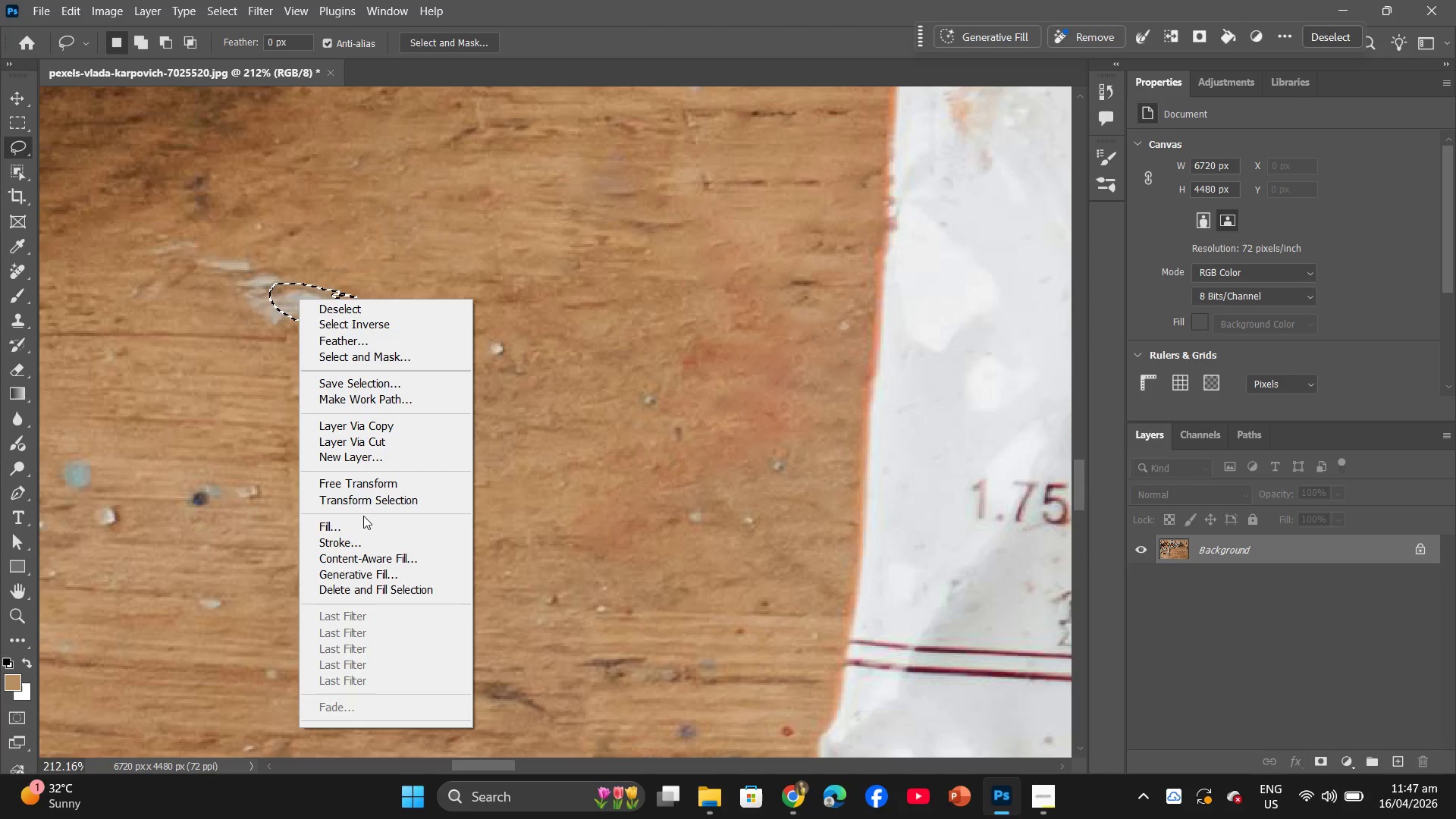 
left_click([363, 522])
 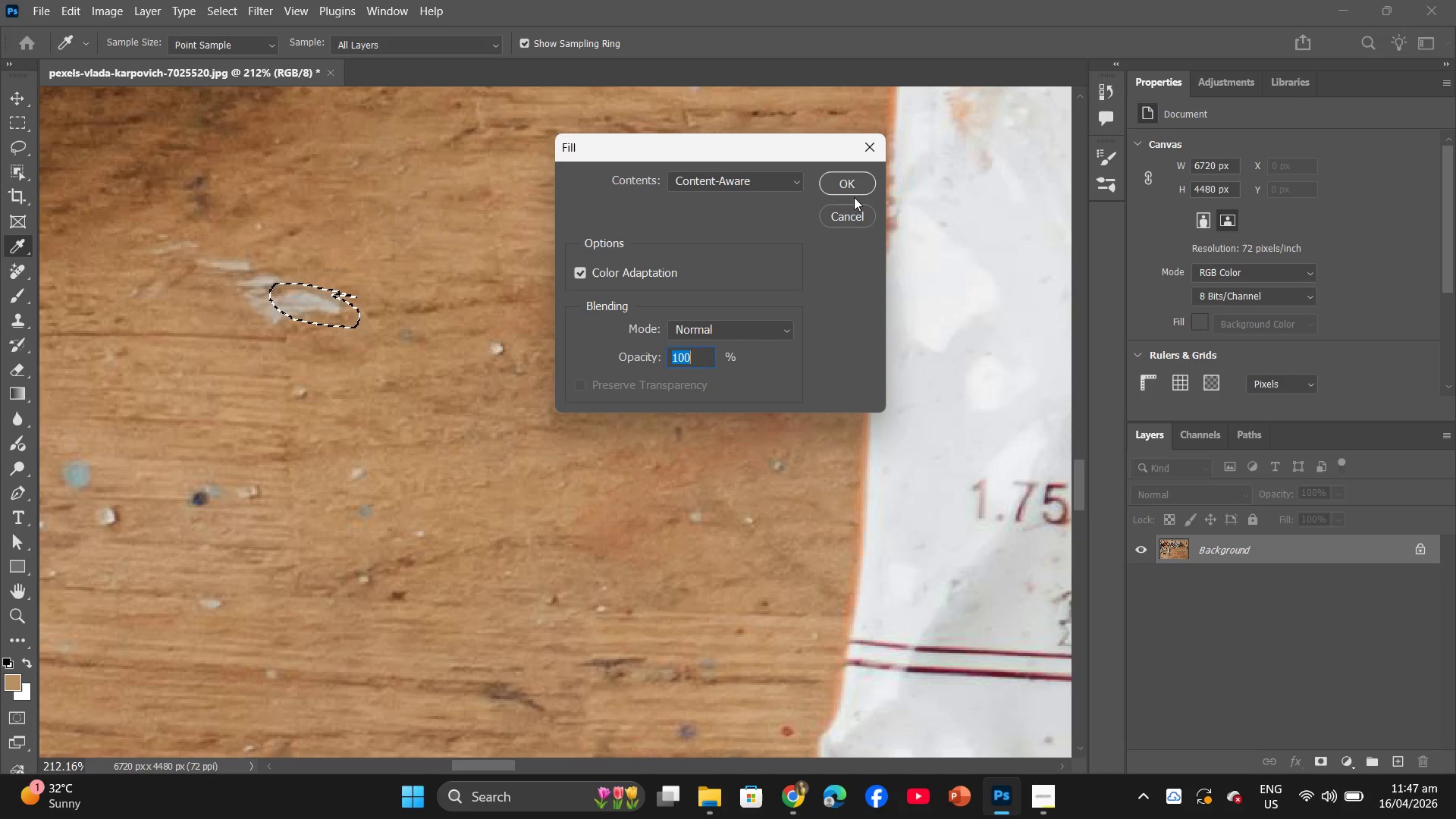 
left_click([853, 188])
 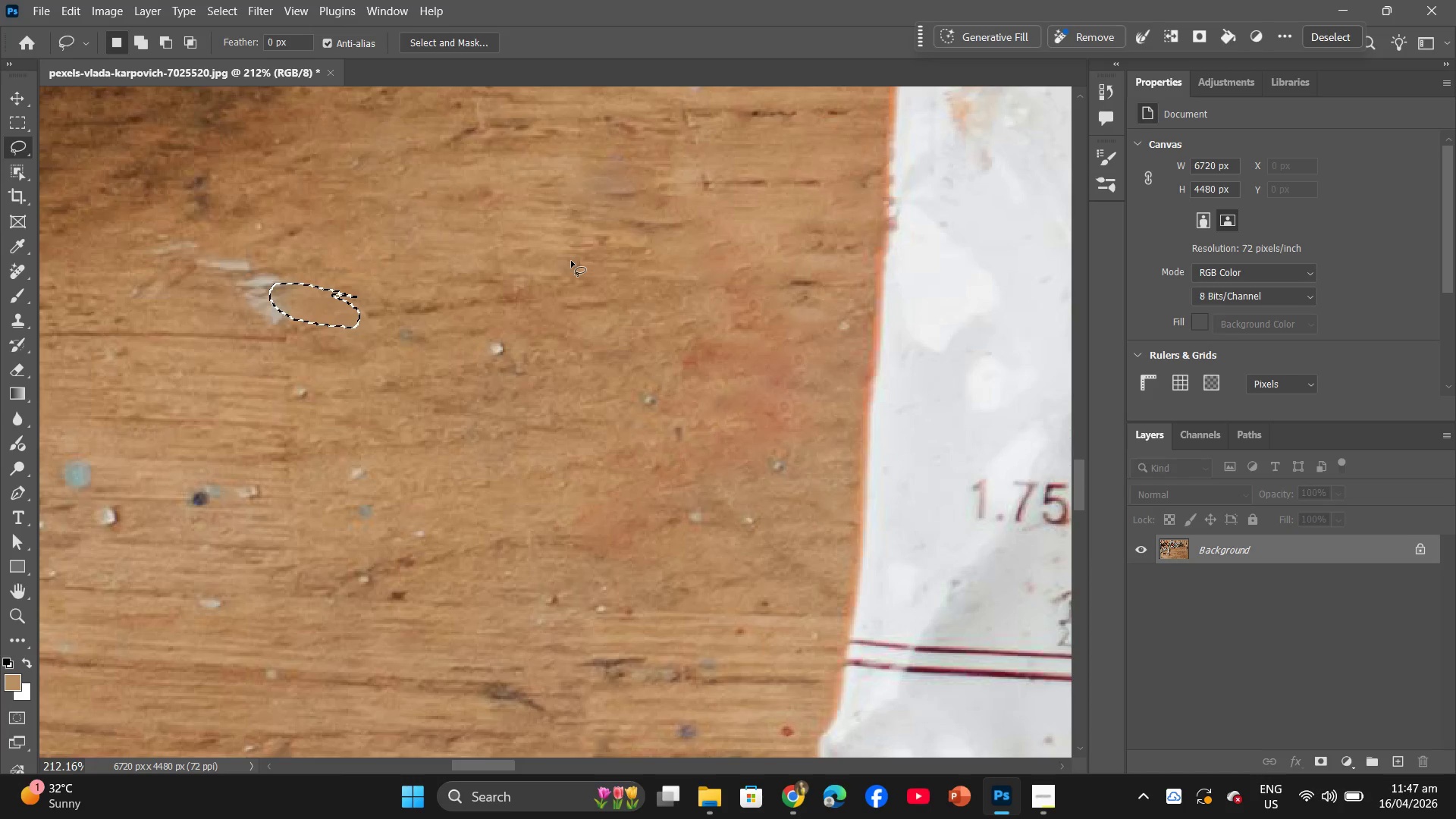 
left_click_drag(start_coordinate=[317, 310], to_coordinate=[265, 312])
 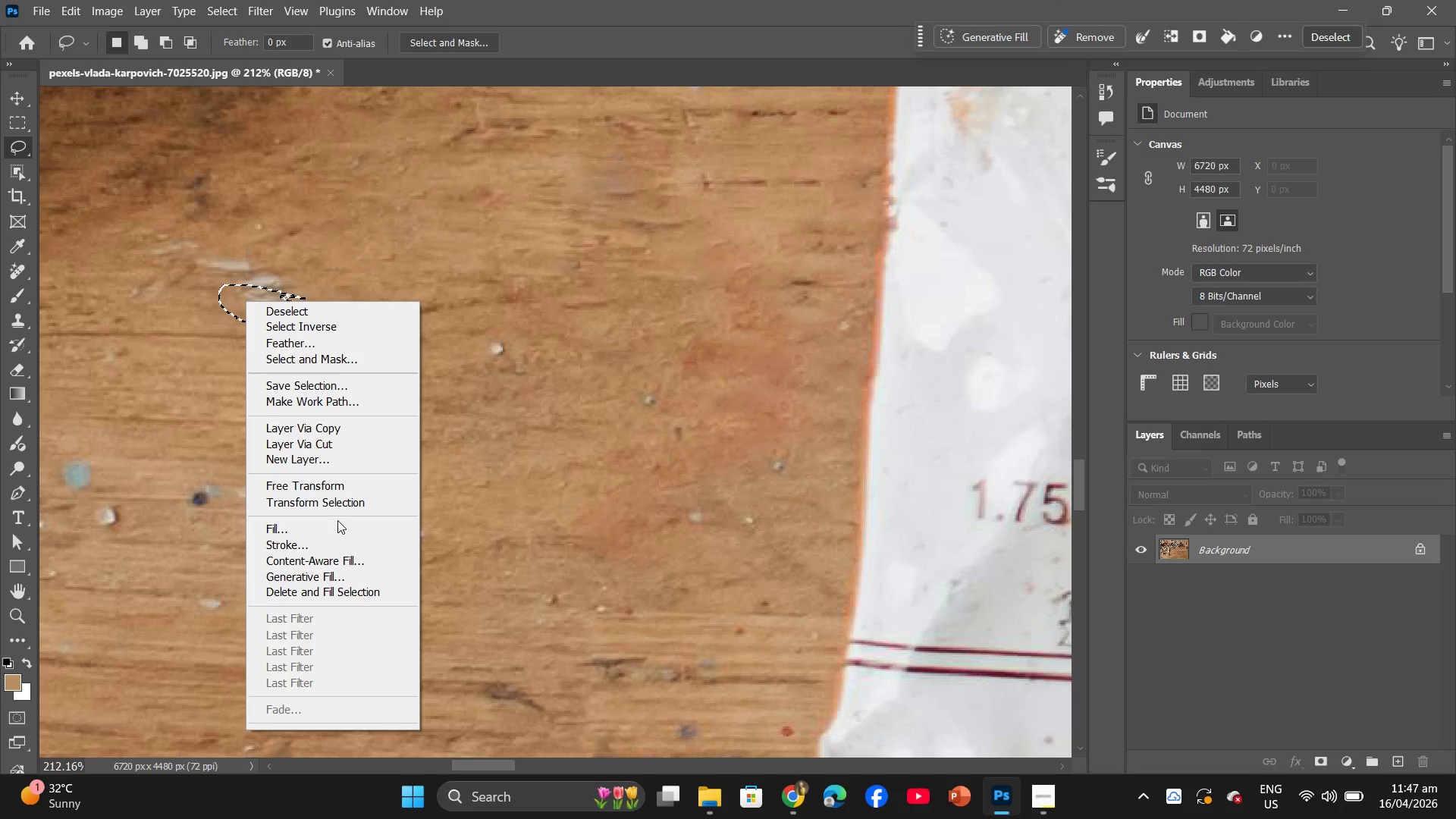 
left_click([325, 520])
 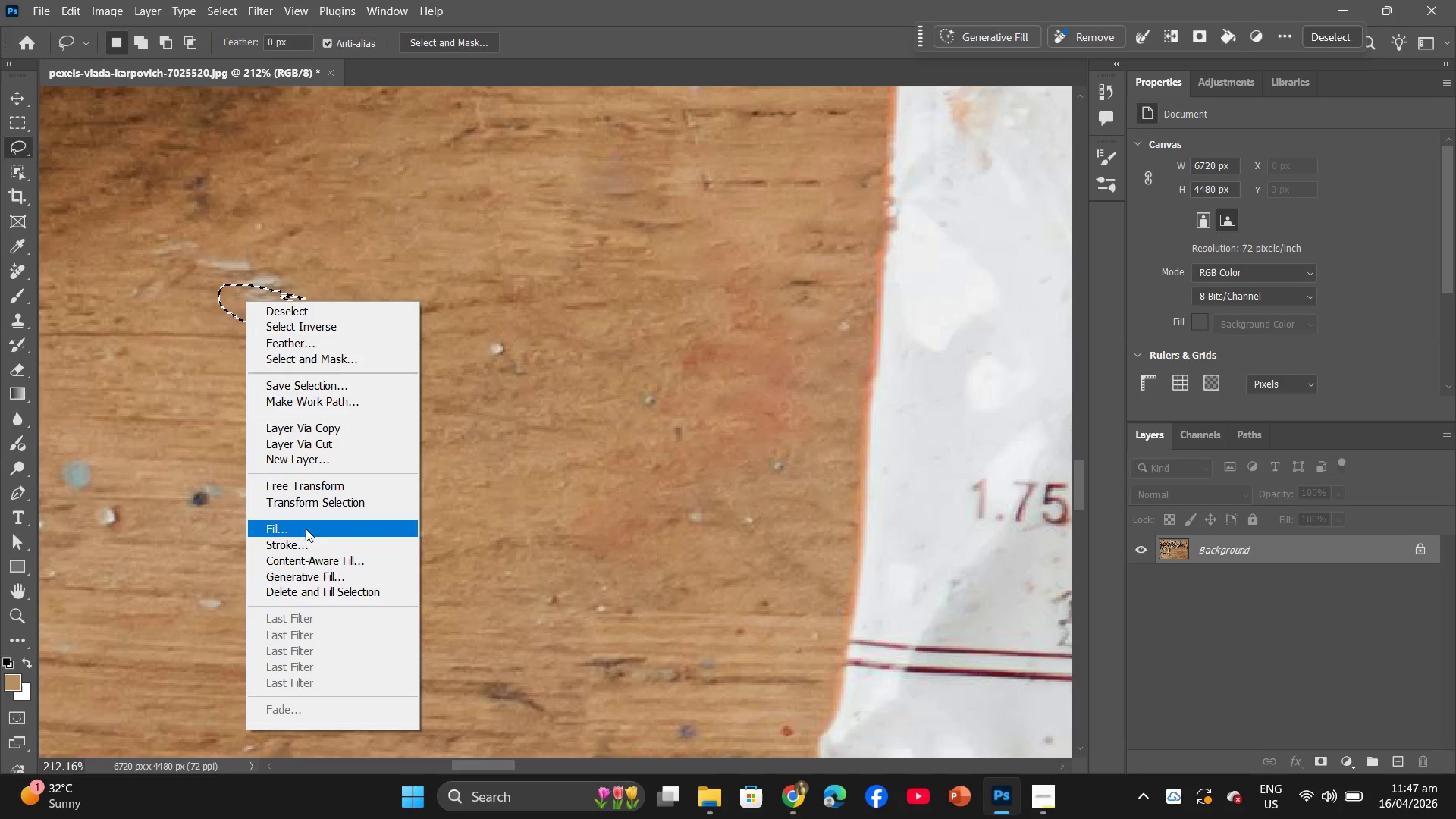 
left_click([306, 529])
 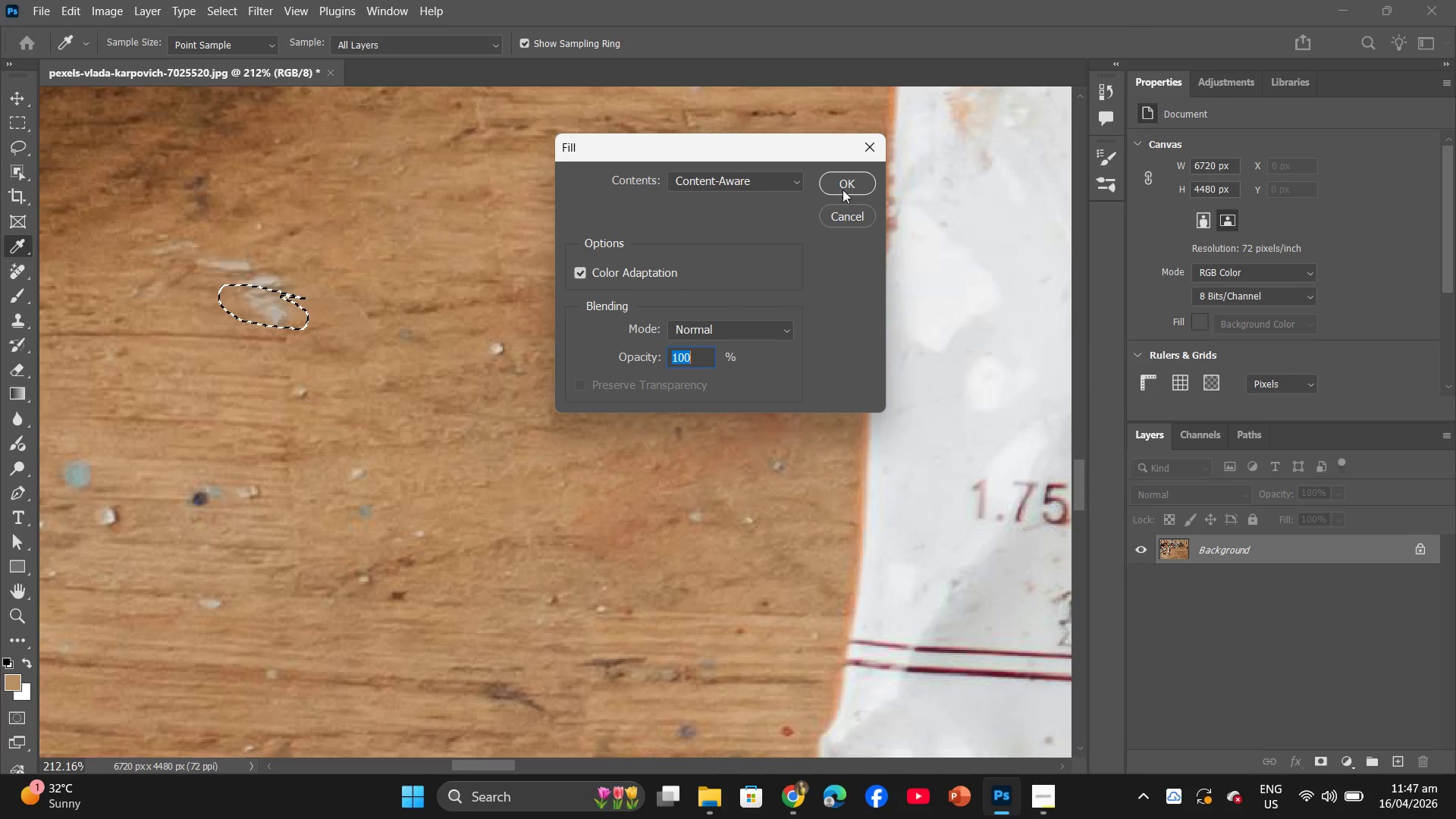 
left_click([849, 180])
 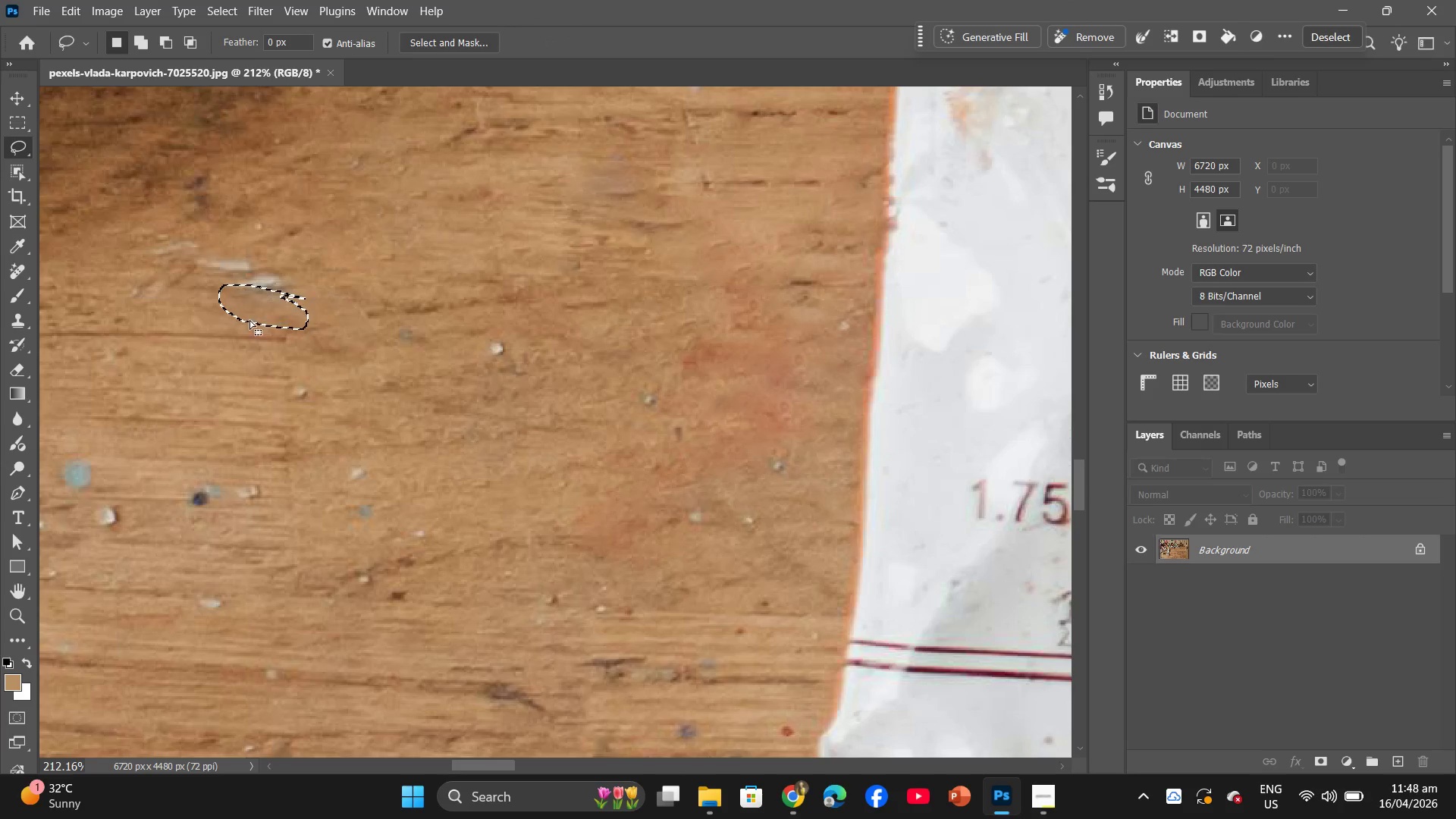 
left_click_drag(start_coordinate=[257, 312], to_coordinate=[255, 288])
 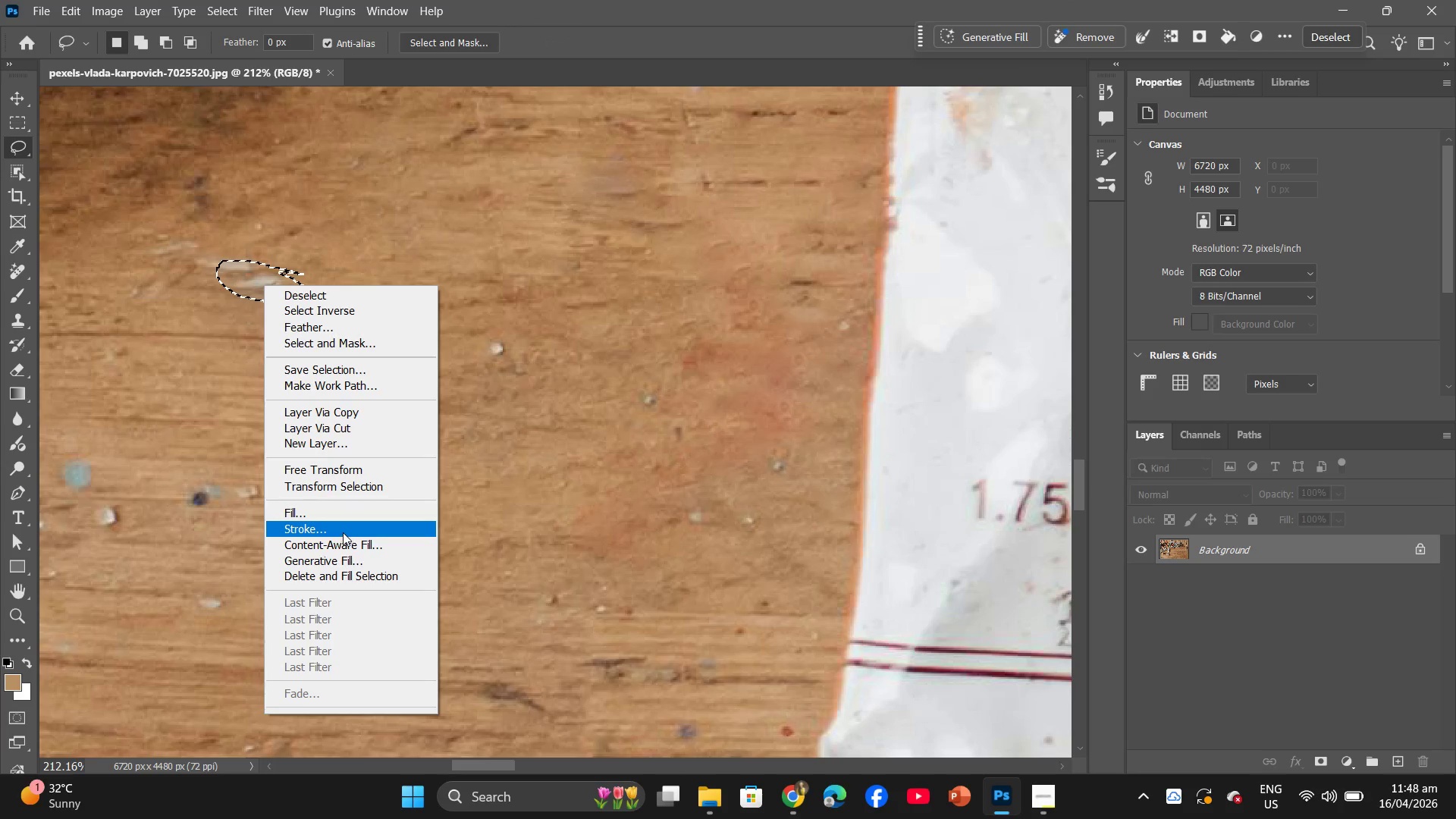 
left_click([330, 510])
 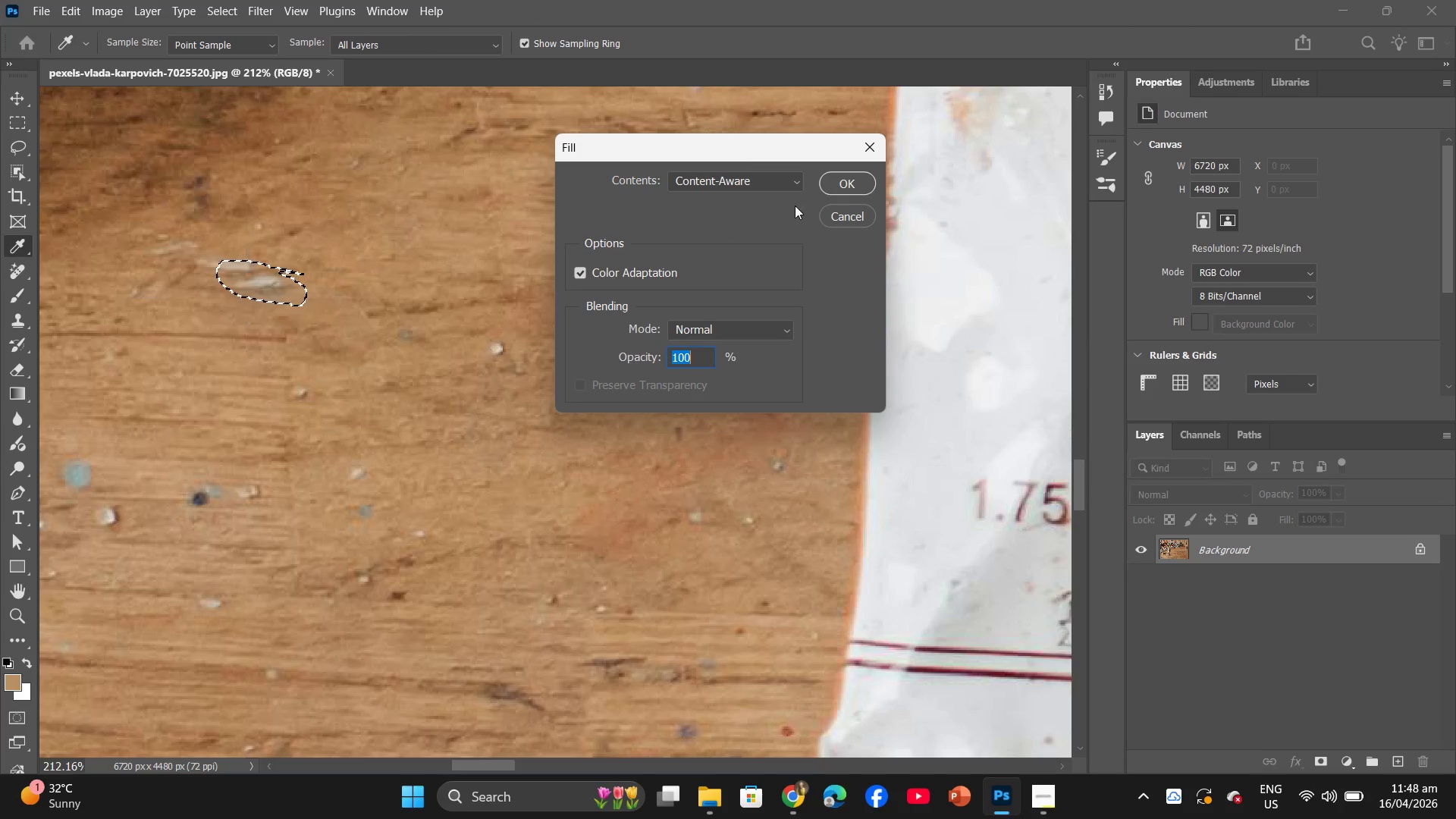 
left_click([846, 174])
 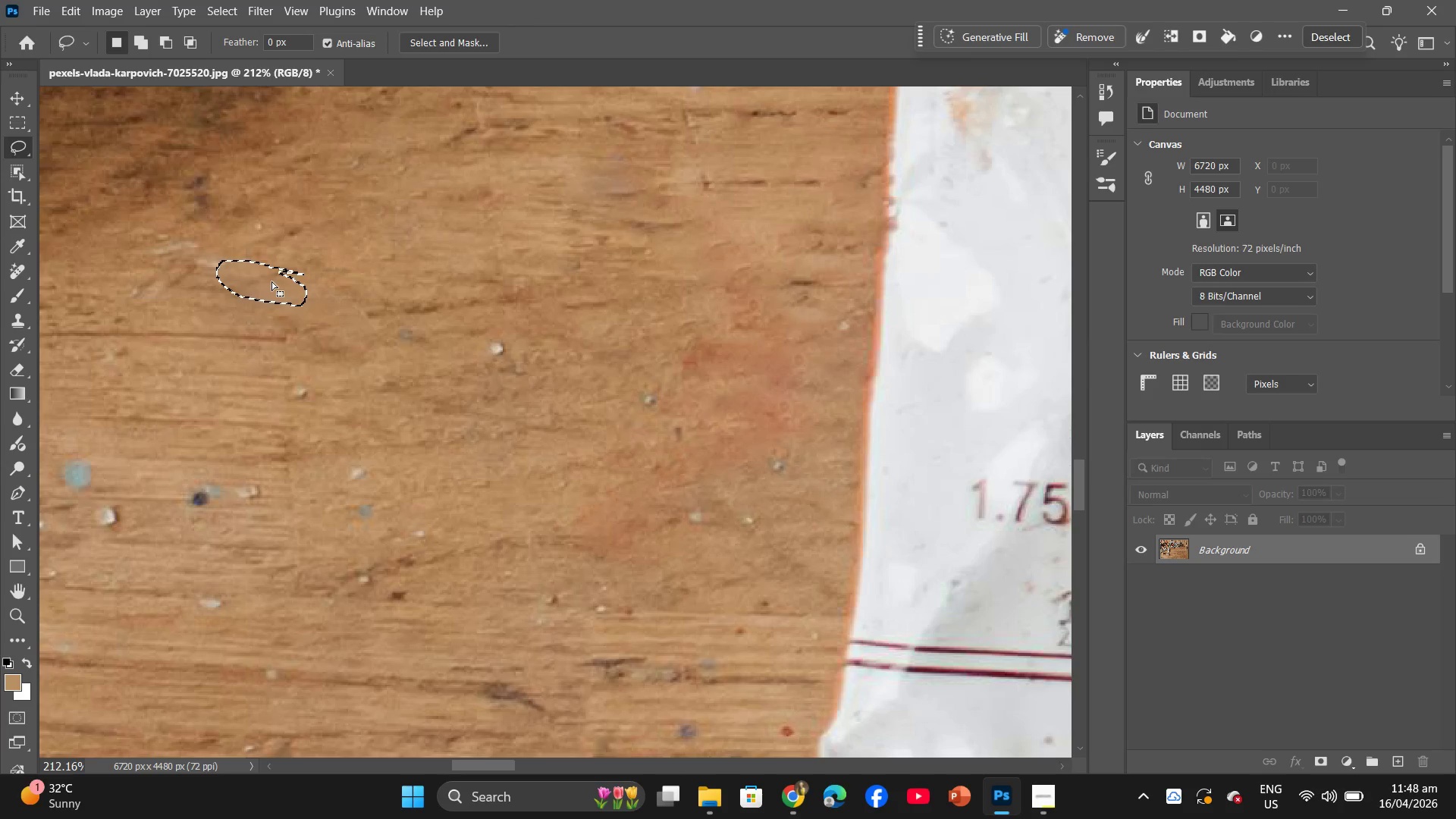 
left_click_drag(start_coordinate=[271, 281], to_coordinate=[215, 262])
 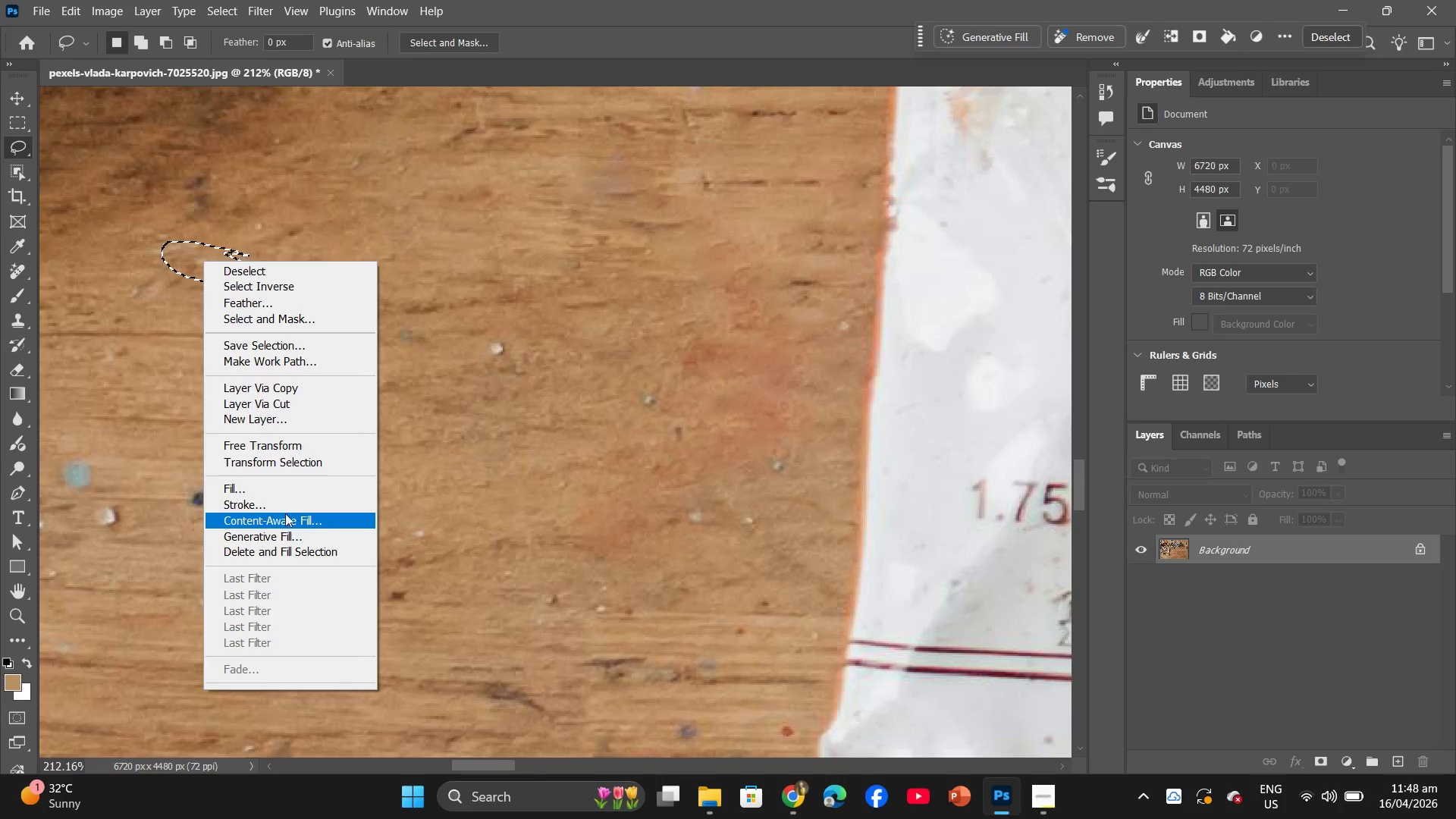 
left_click([275, 491])
 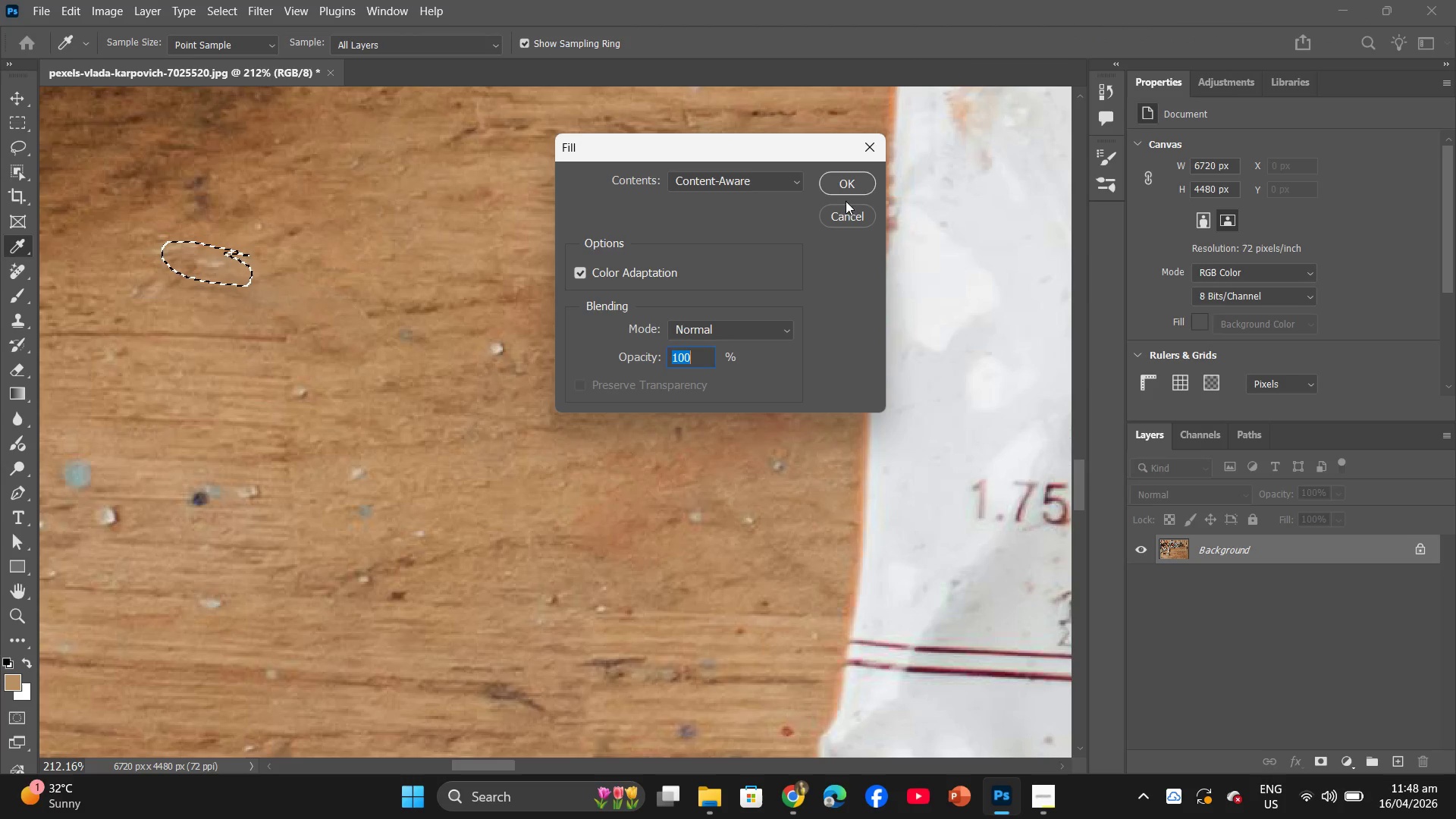 
left_click([855, 184])
 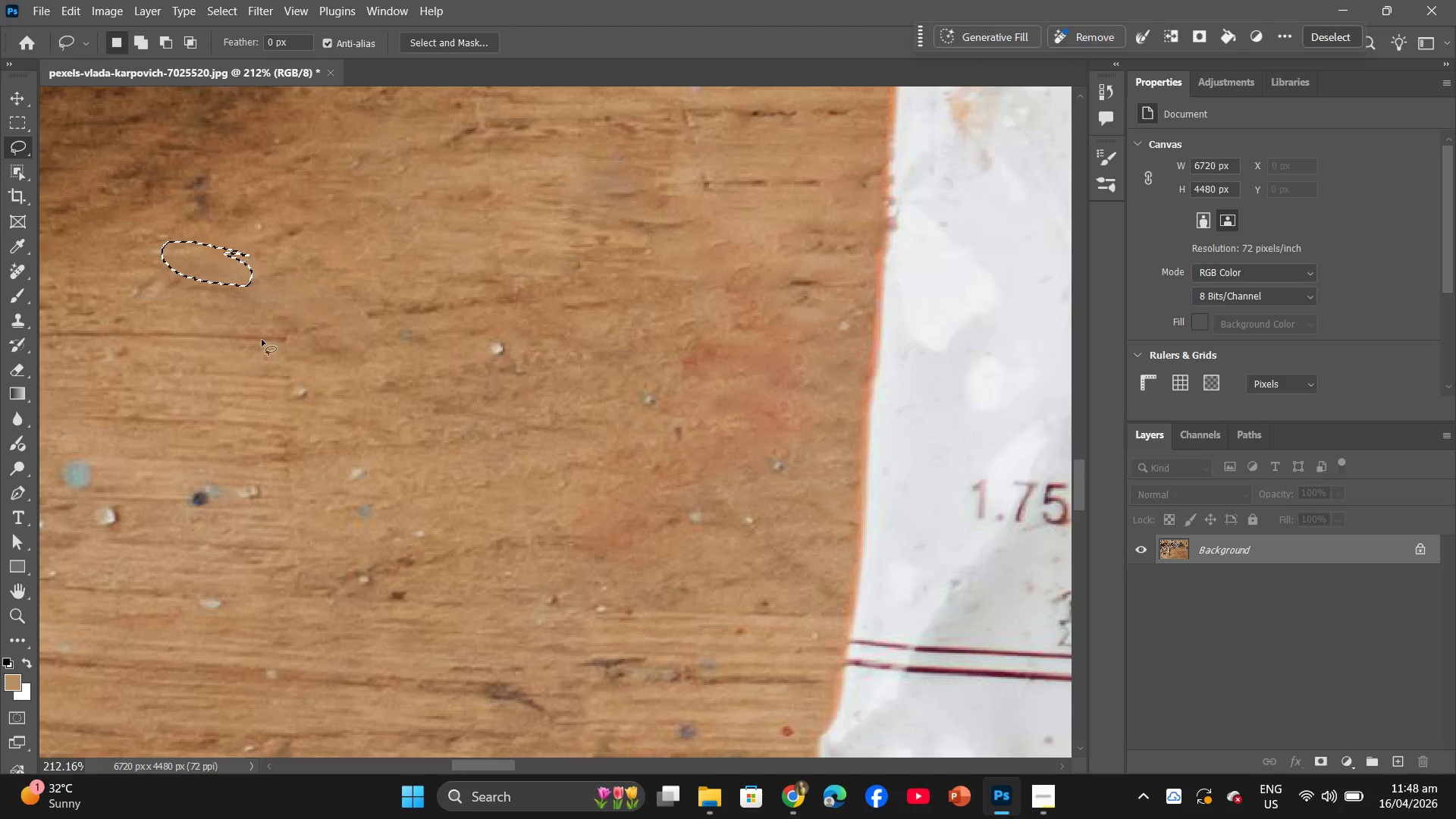 
left_click_drag(start_coordinate=[175, 258], to_coordinate=[390, 340])
 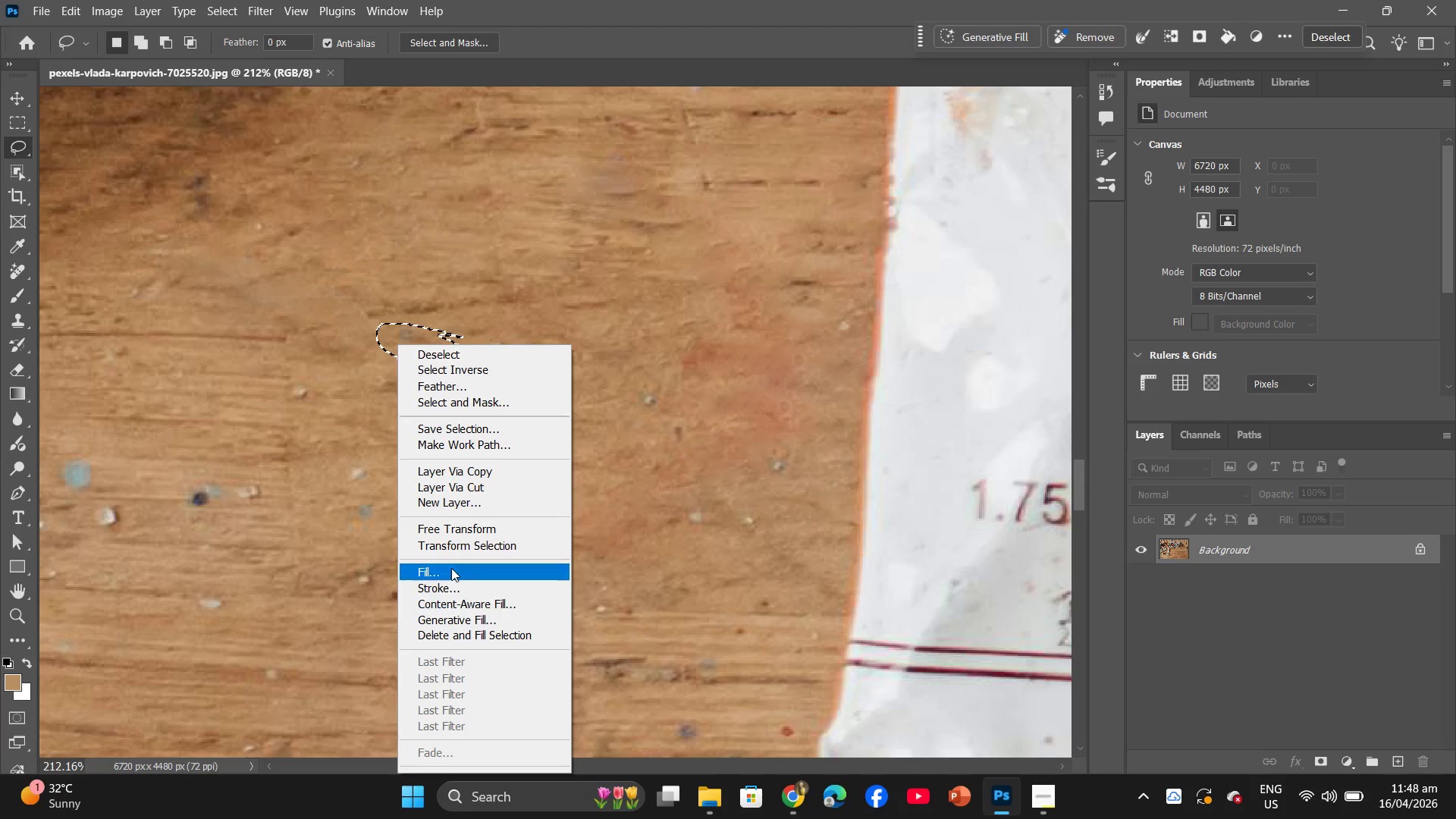 
left_click([450, 567])
 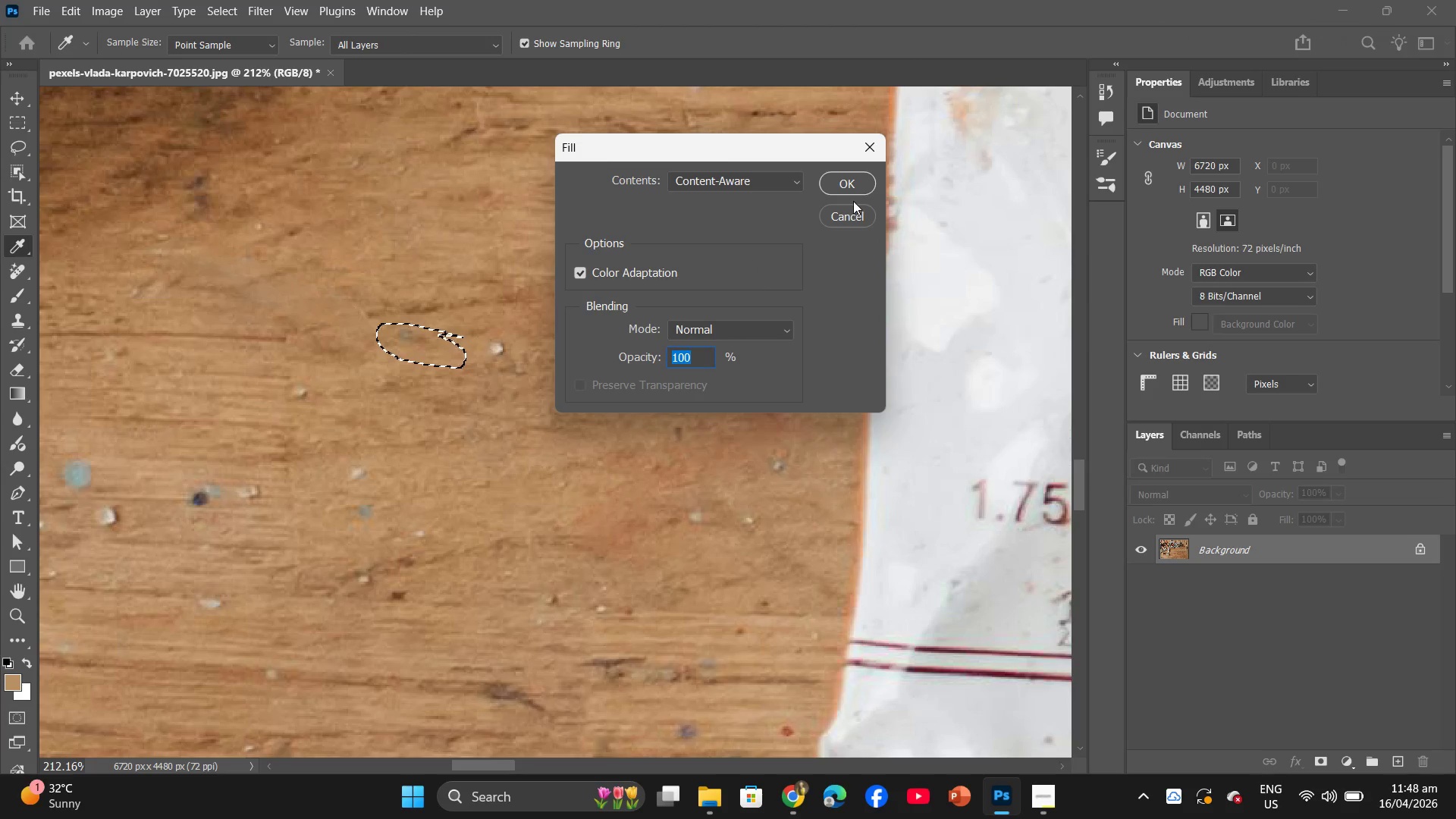 
left_click([854, 193])
 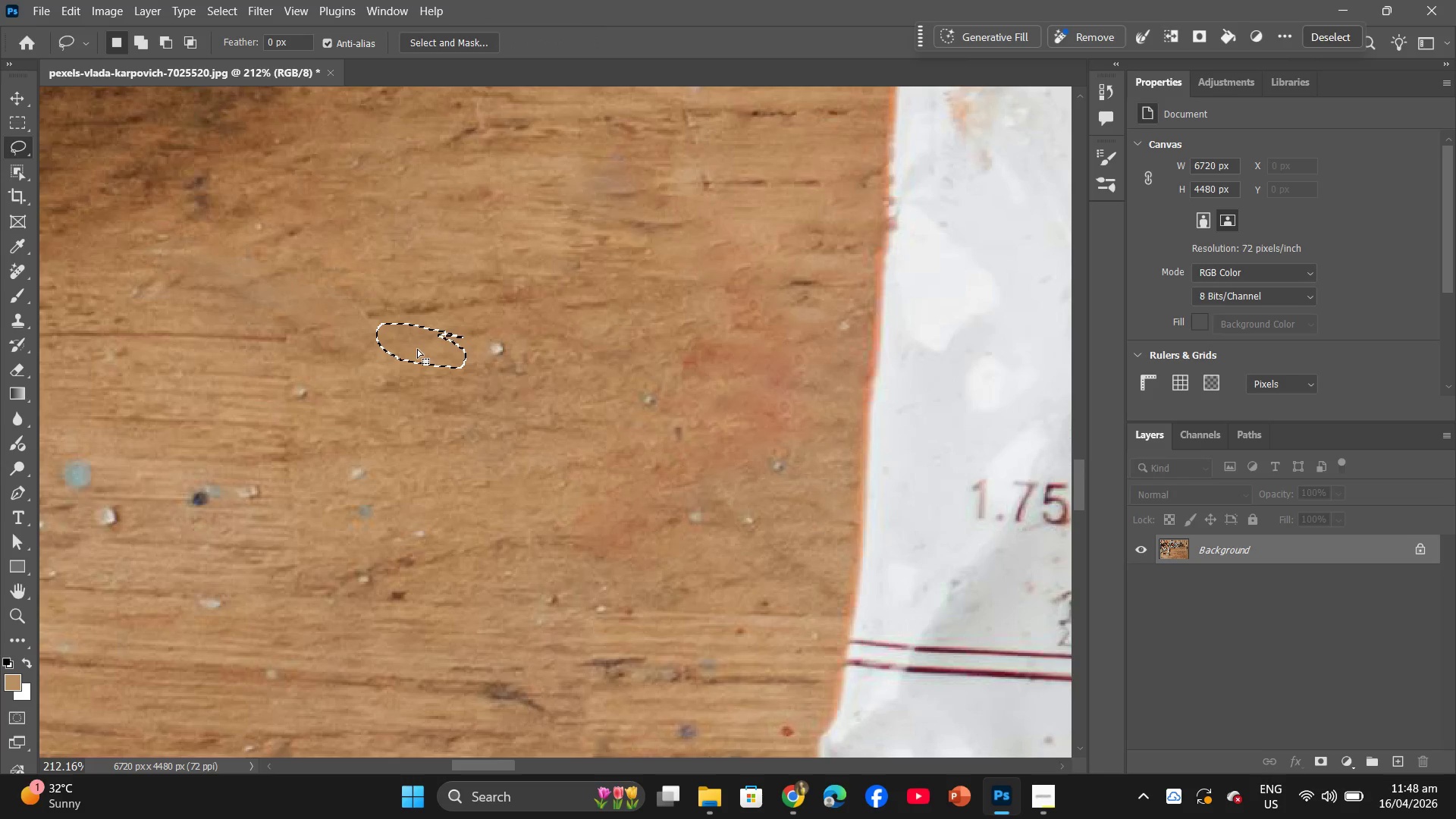 
left_click_drag(start_coordinate=[414, 350], to_coordinate=[482, 350])
 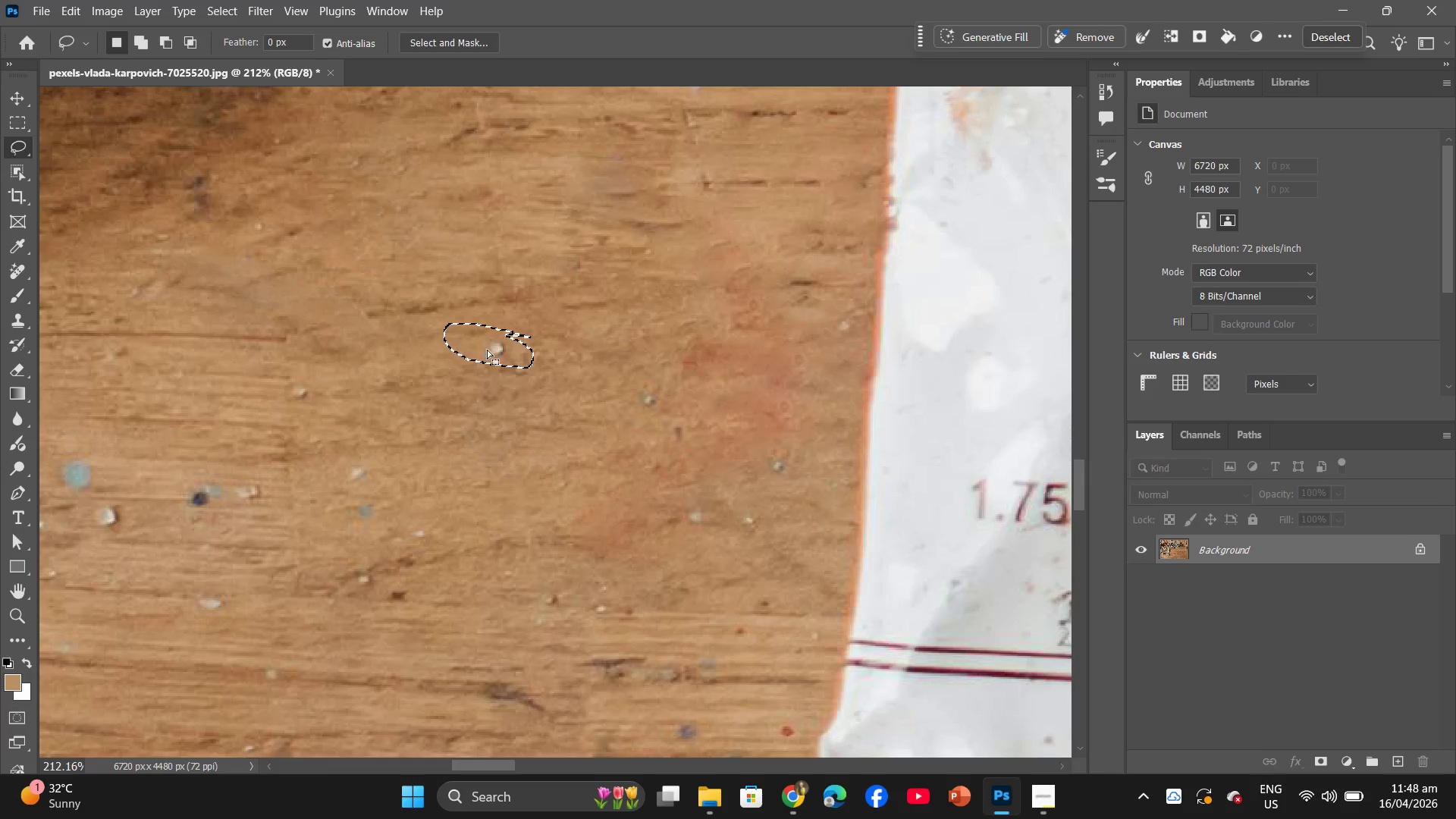 
right_click([487, 350])
 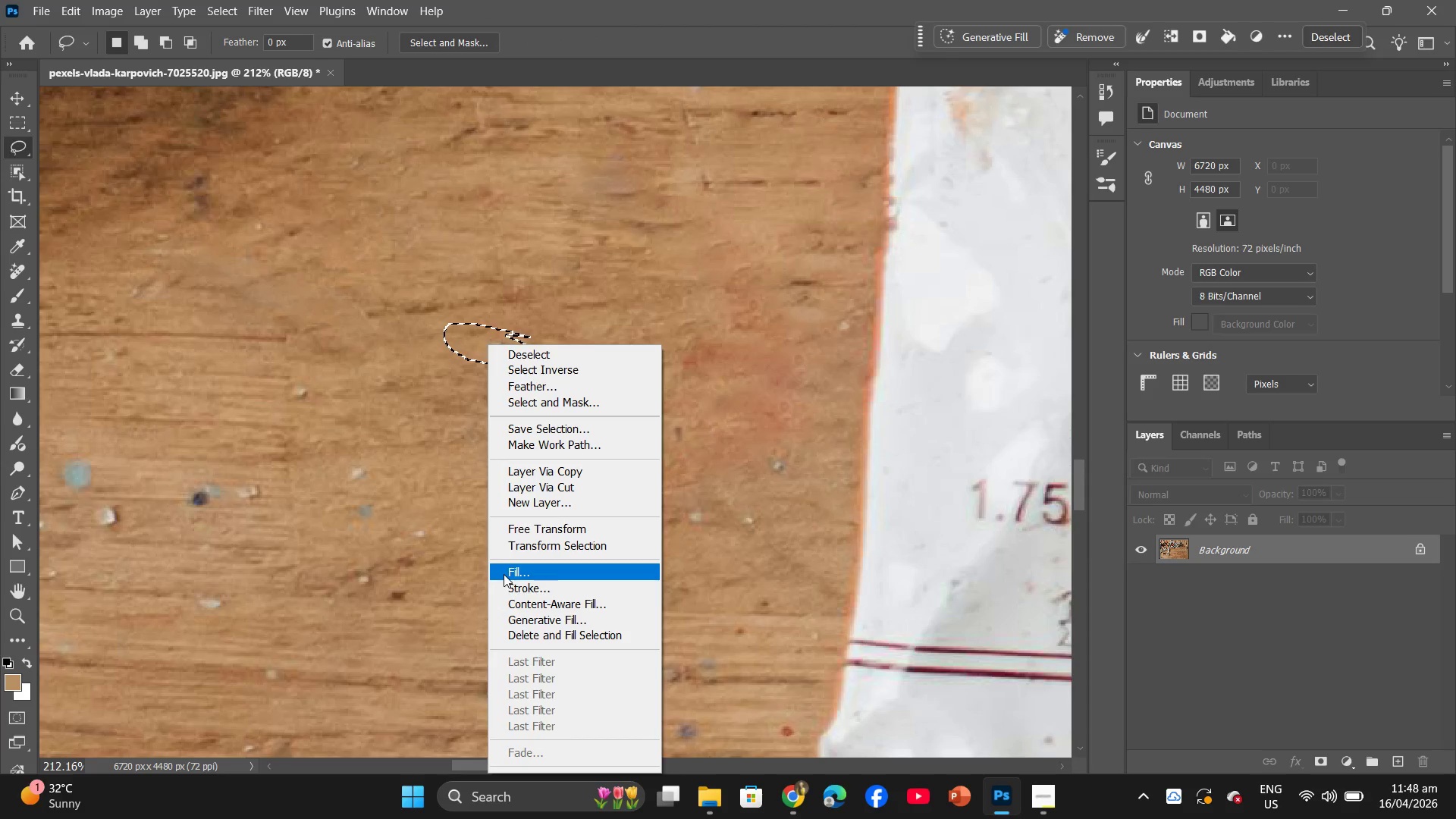 
left_click([505, 571])
 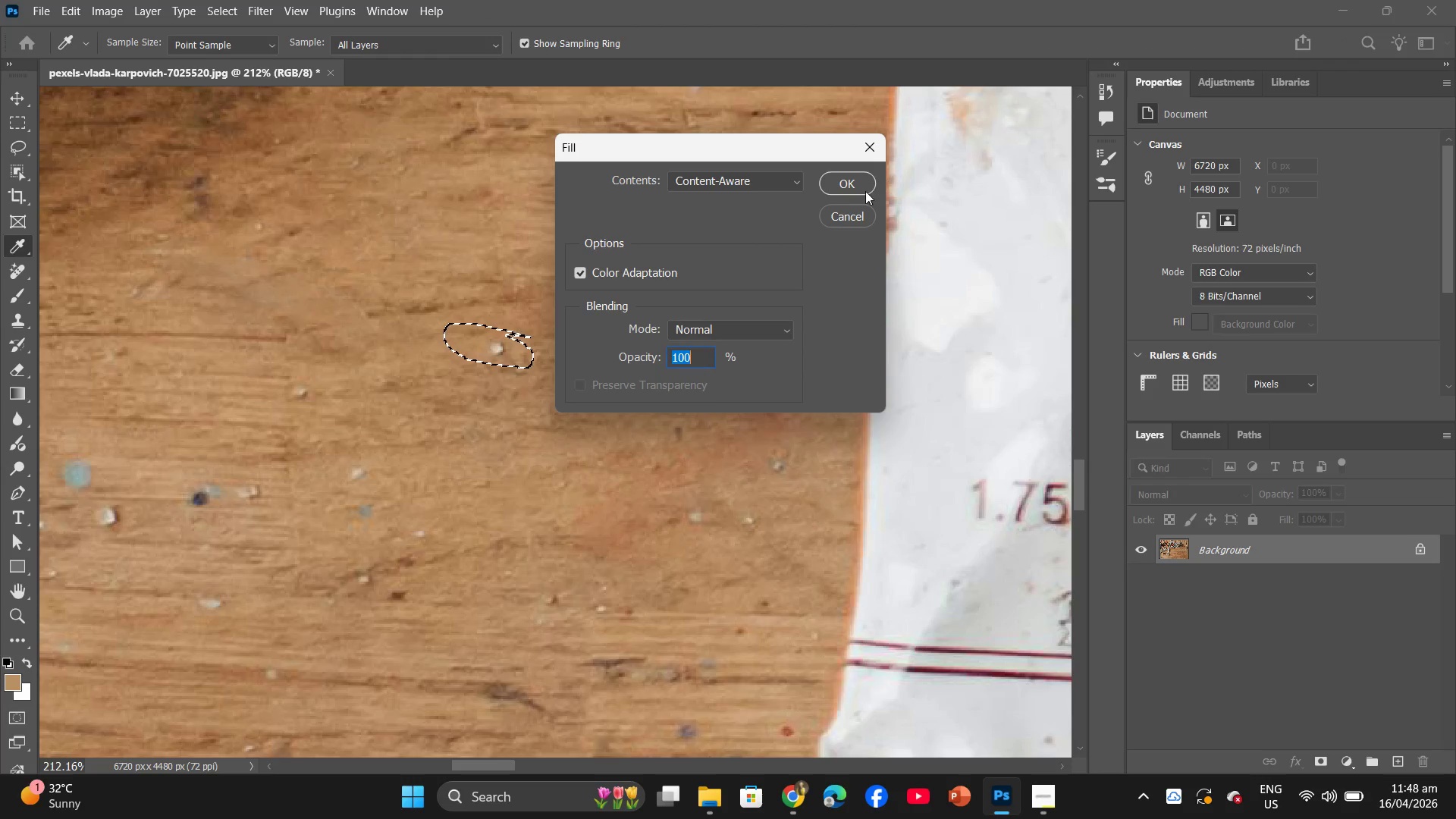 
left_click([857, 187])
 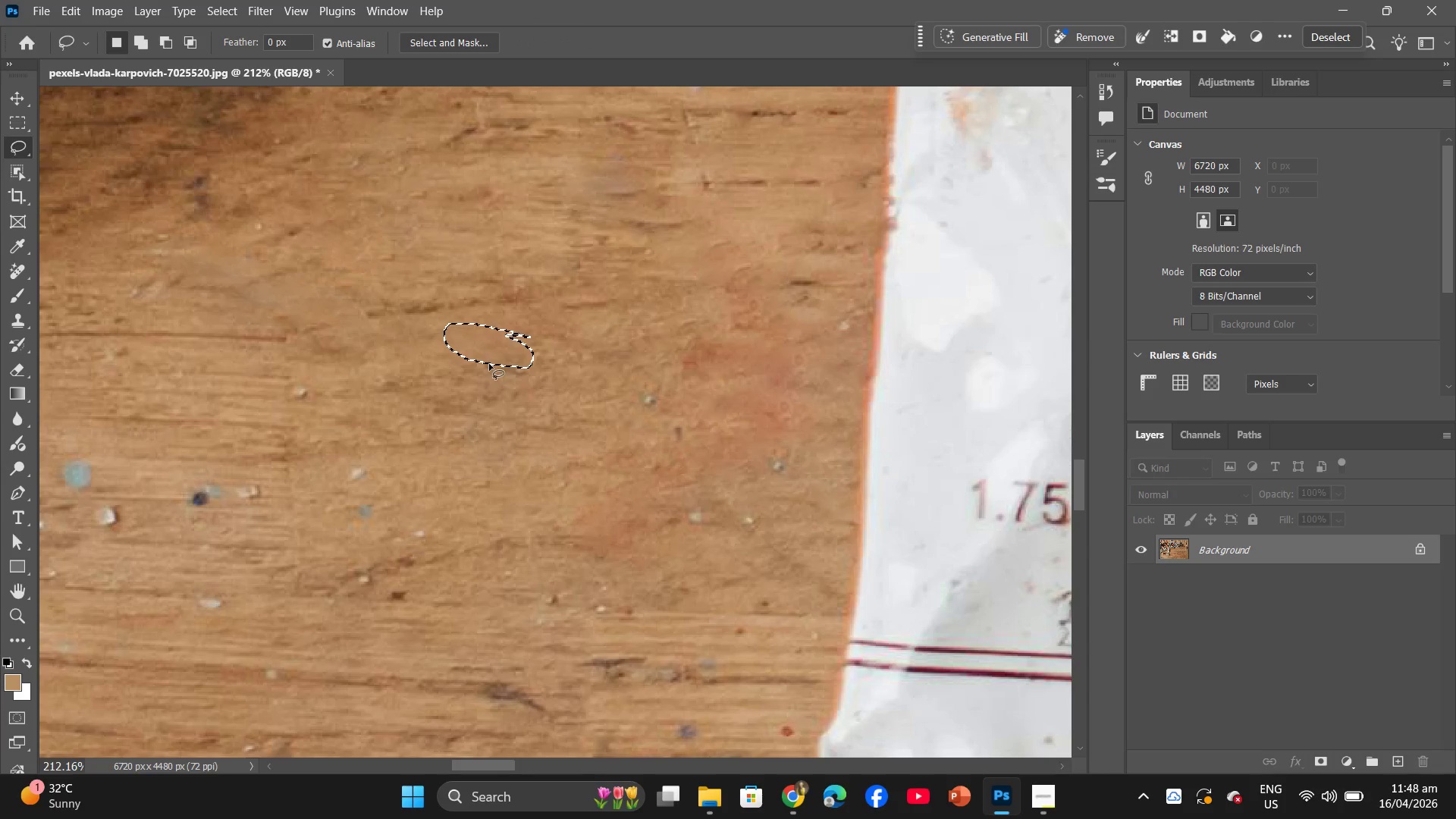 
left_click_drag(start_coordinate=[502, 348], to_coordinate=[666, 403])
 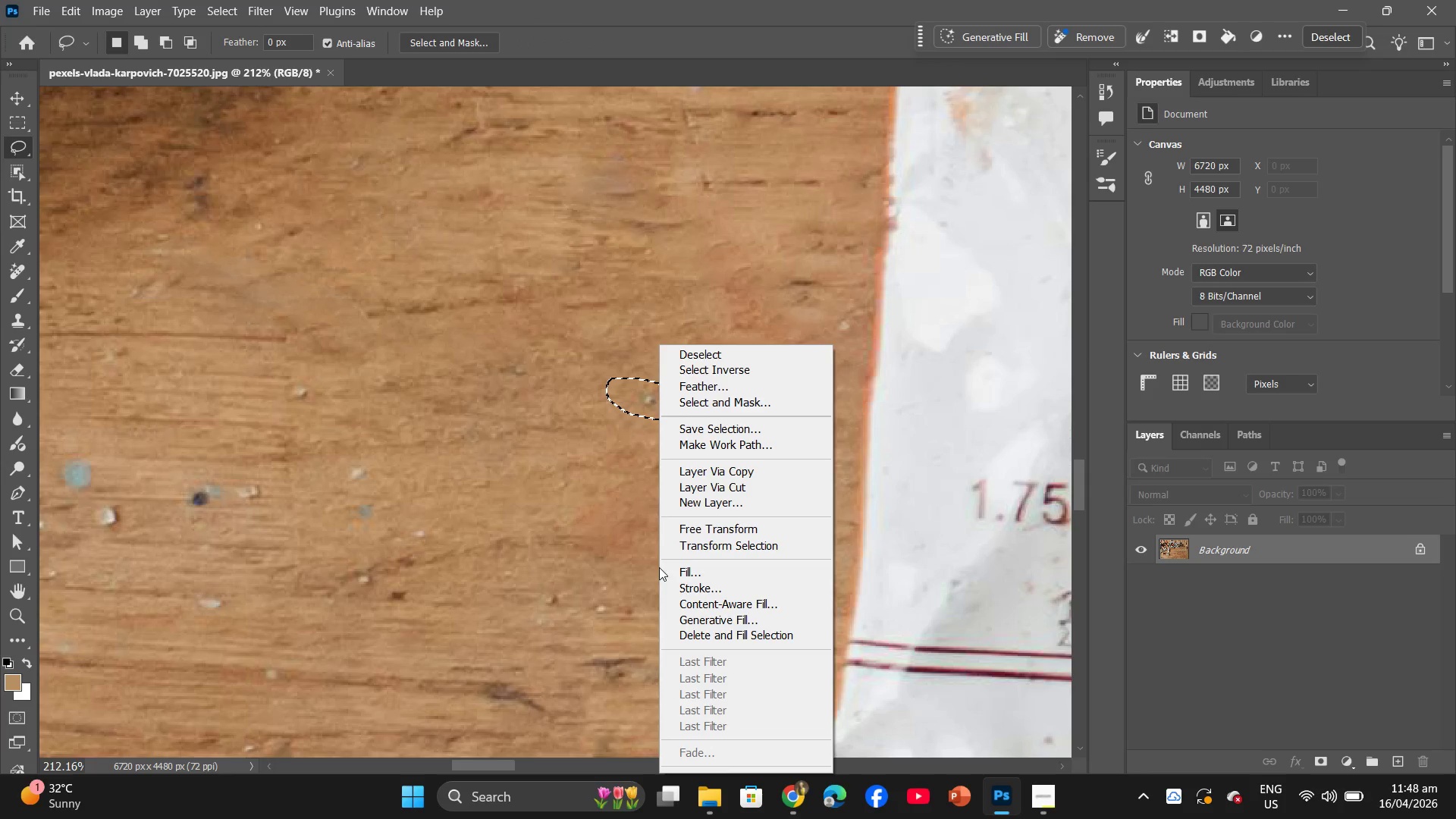 
left_click_drag(start_coordinate=[660, 565], to_coordinate=[665, 565])
 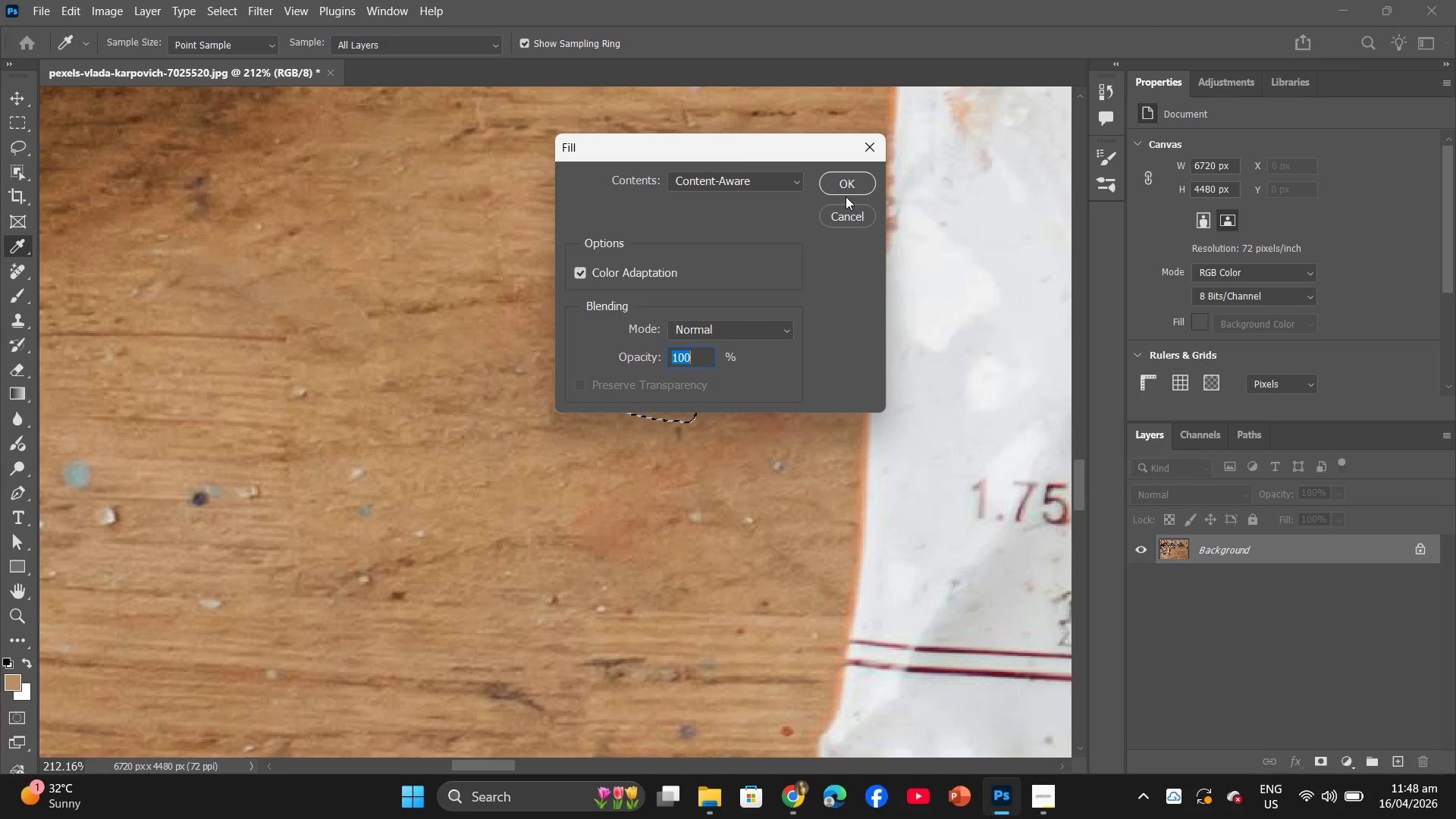 
left_click([852, 183])
 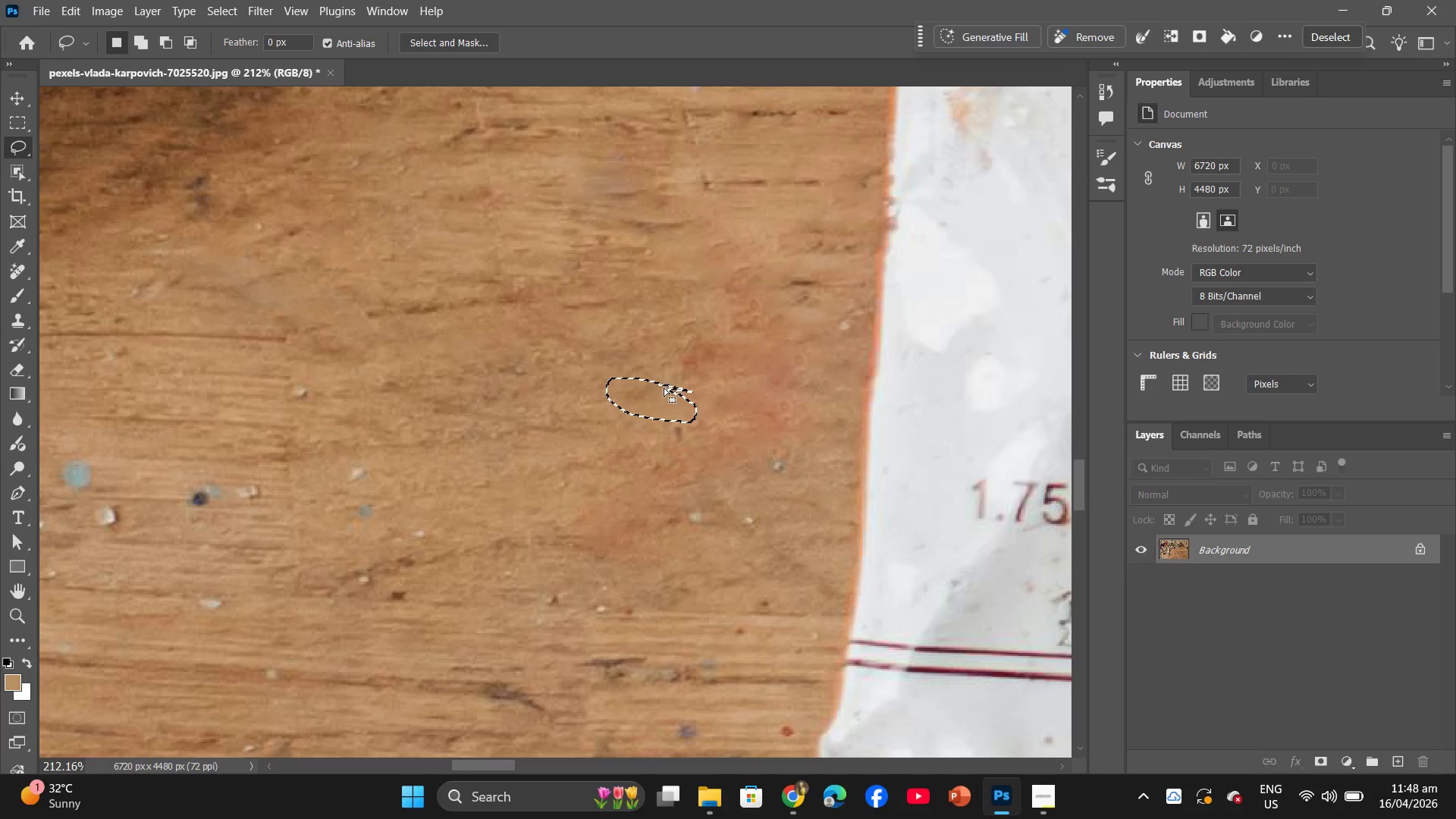 
left_click_drag(start_coordinate=[664, 388], to_coordinate=[776, 449])
 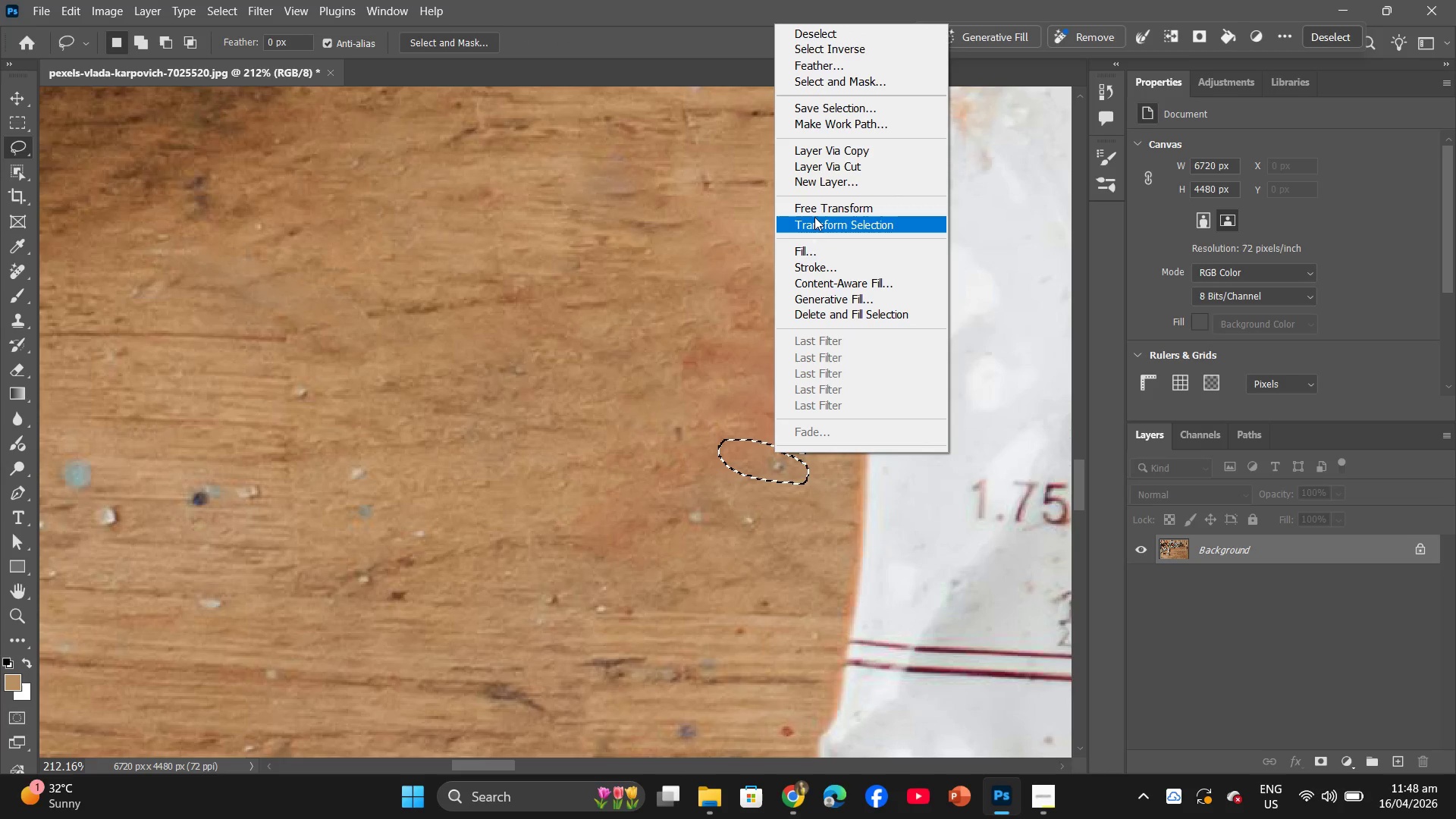 
left_click([814, 244])
 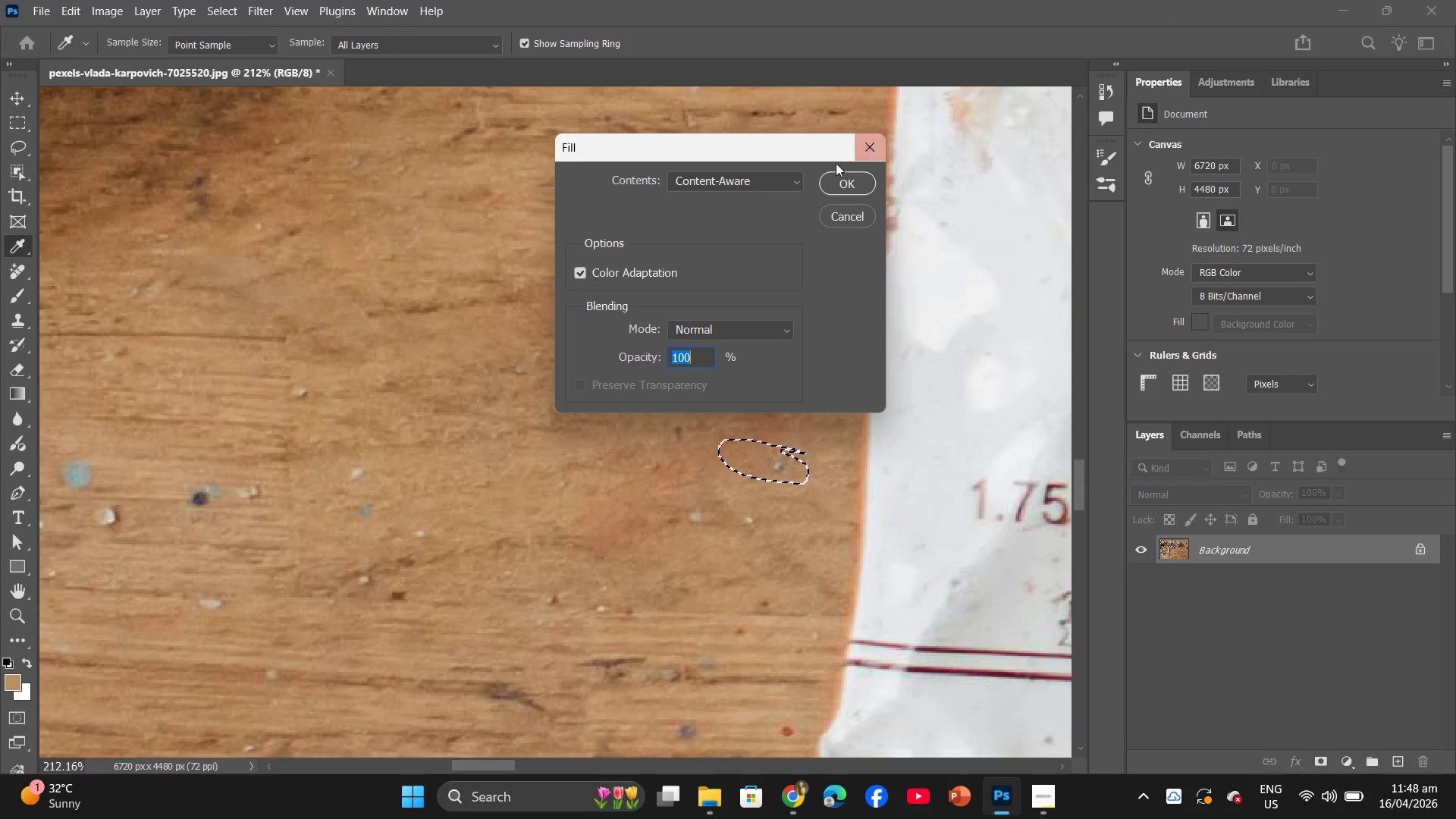 
left_click([833, 187])
 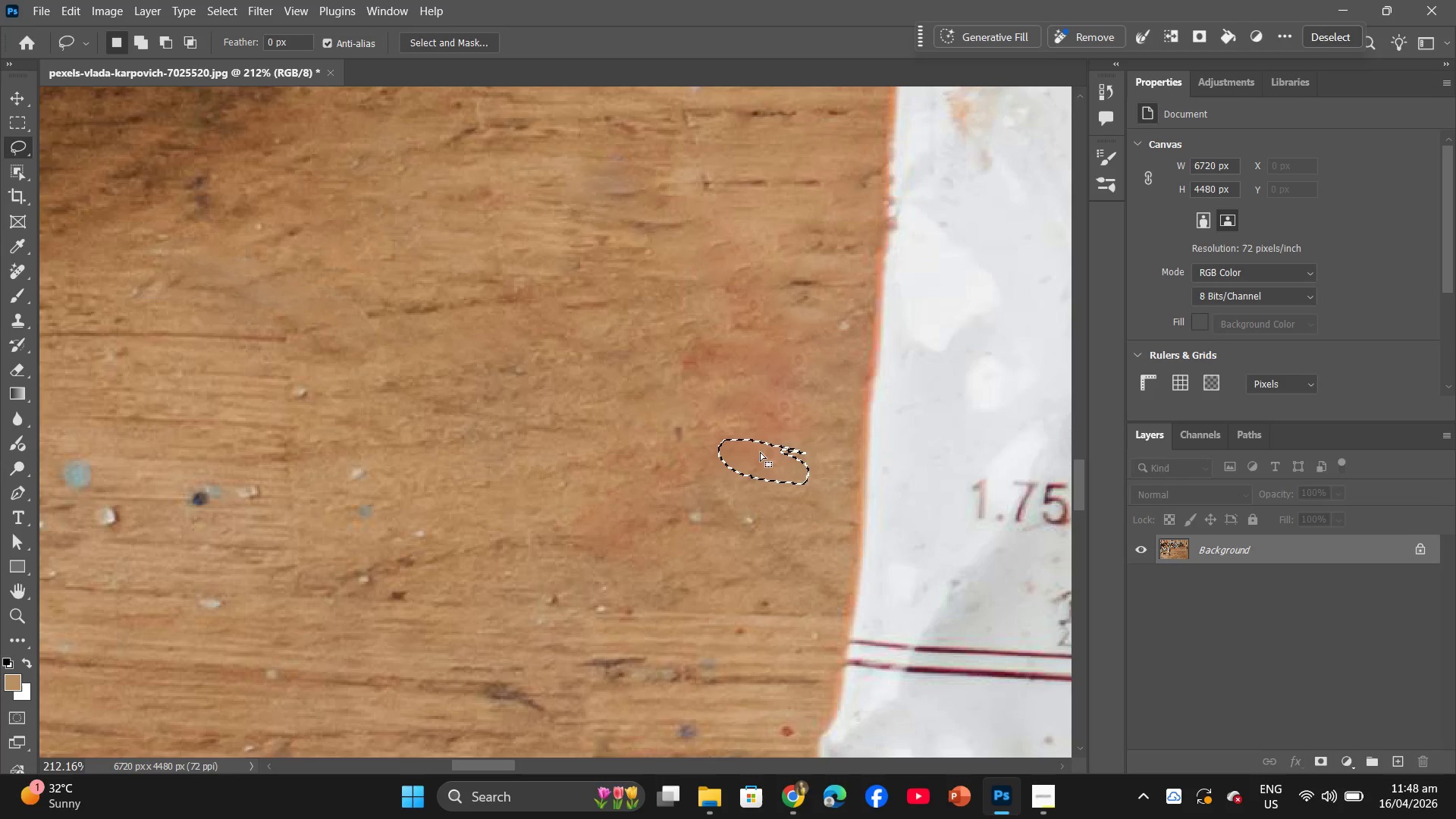 
left_click_drag(start_coordinate=[756, 466], to_coordinate=[827, 327])
 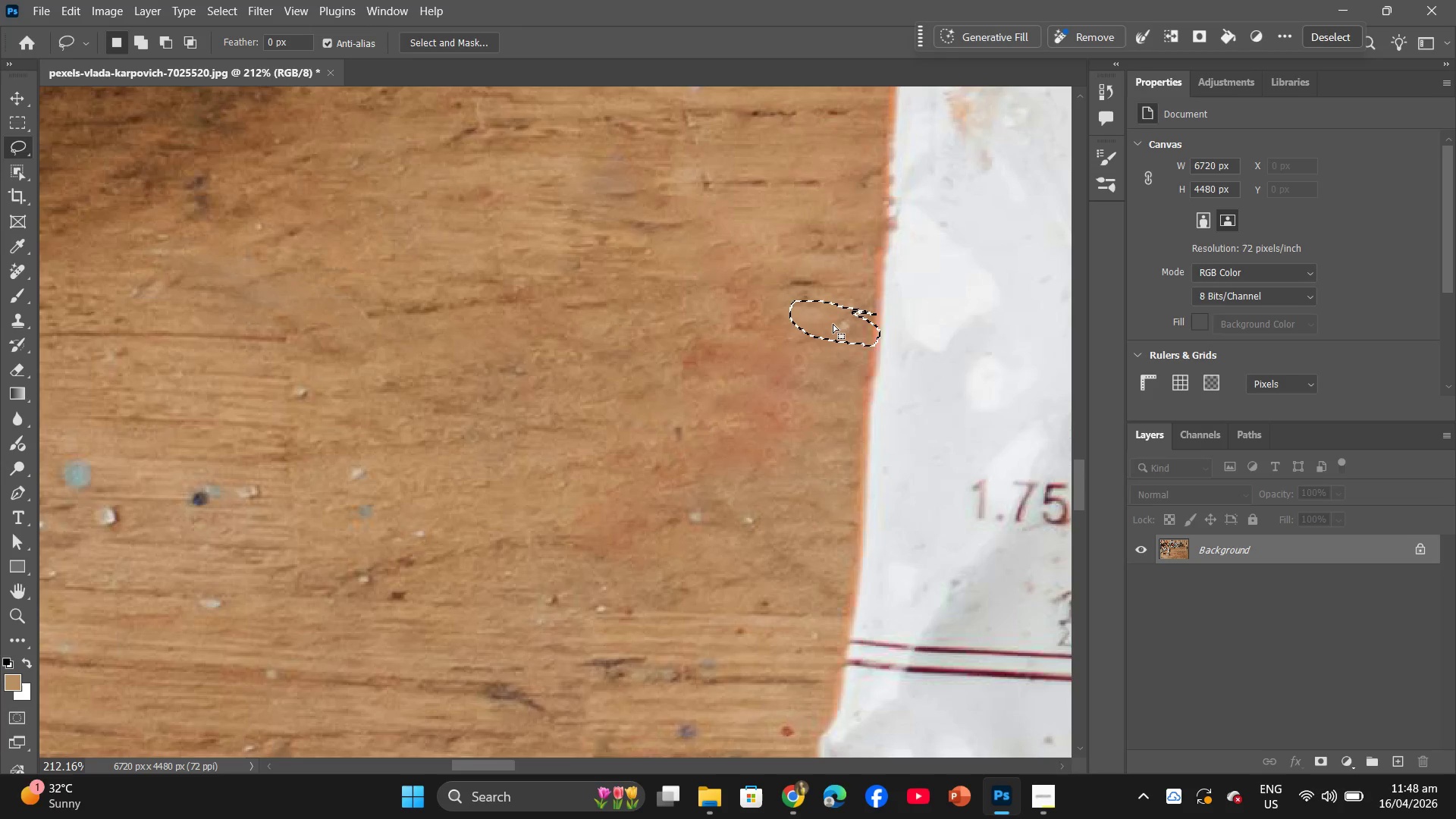 
right_click([833, 324])
 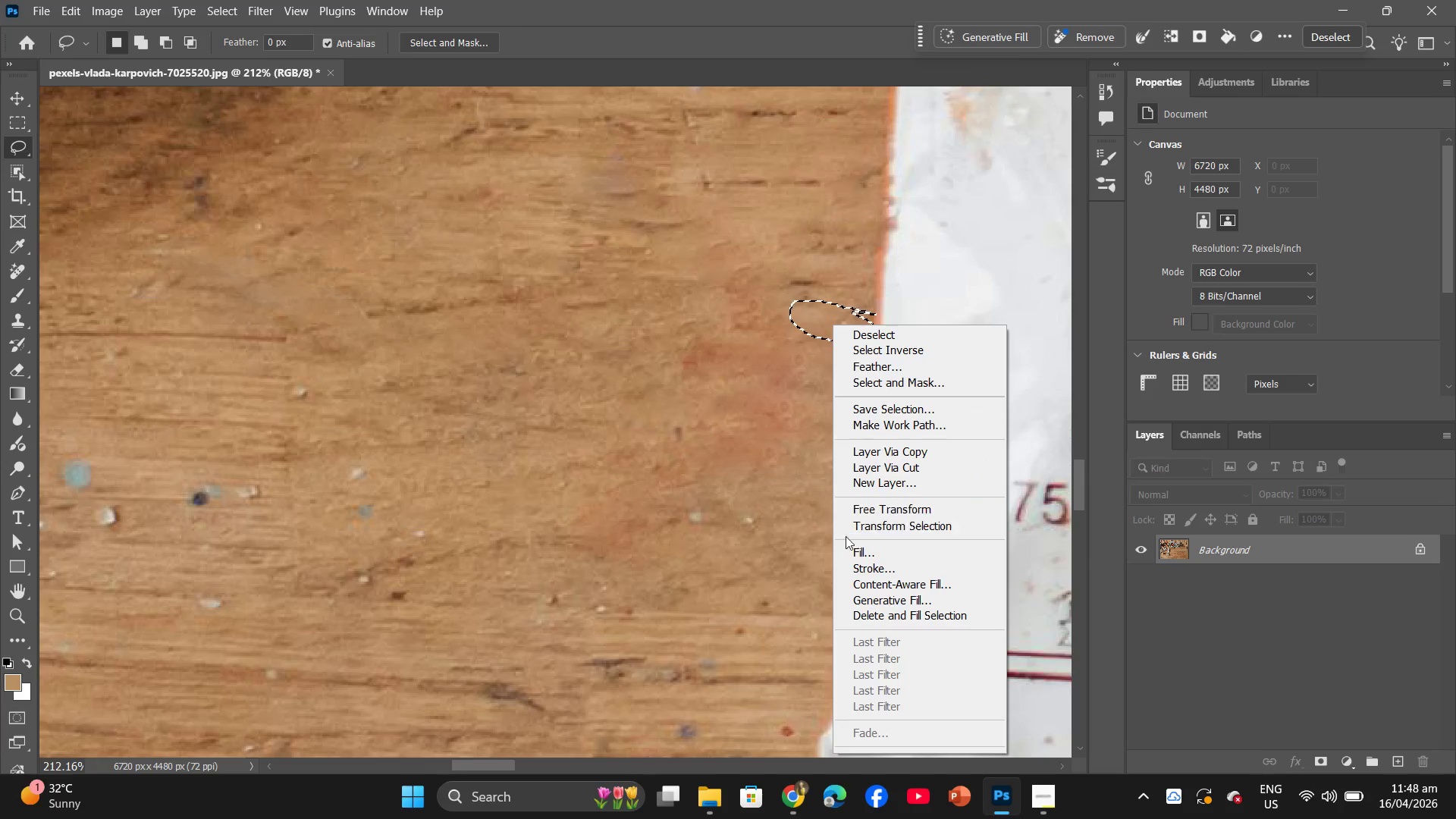 
left_click([846, 551])
 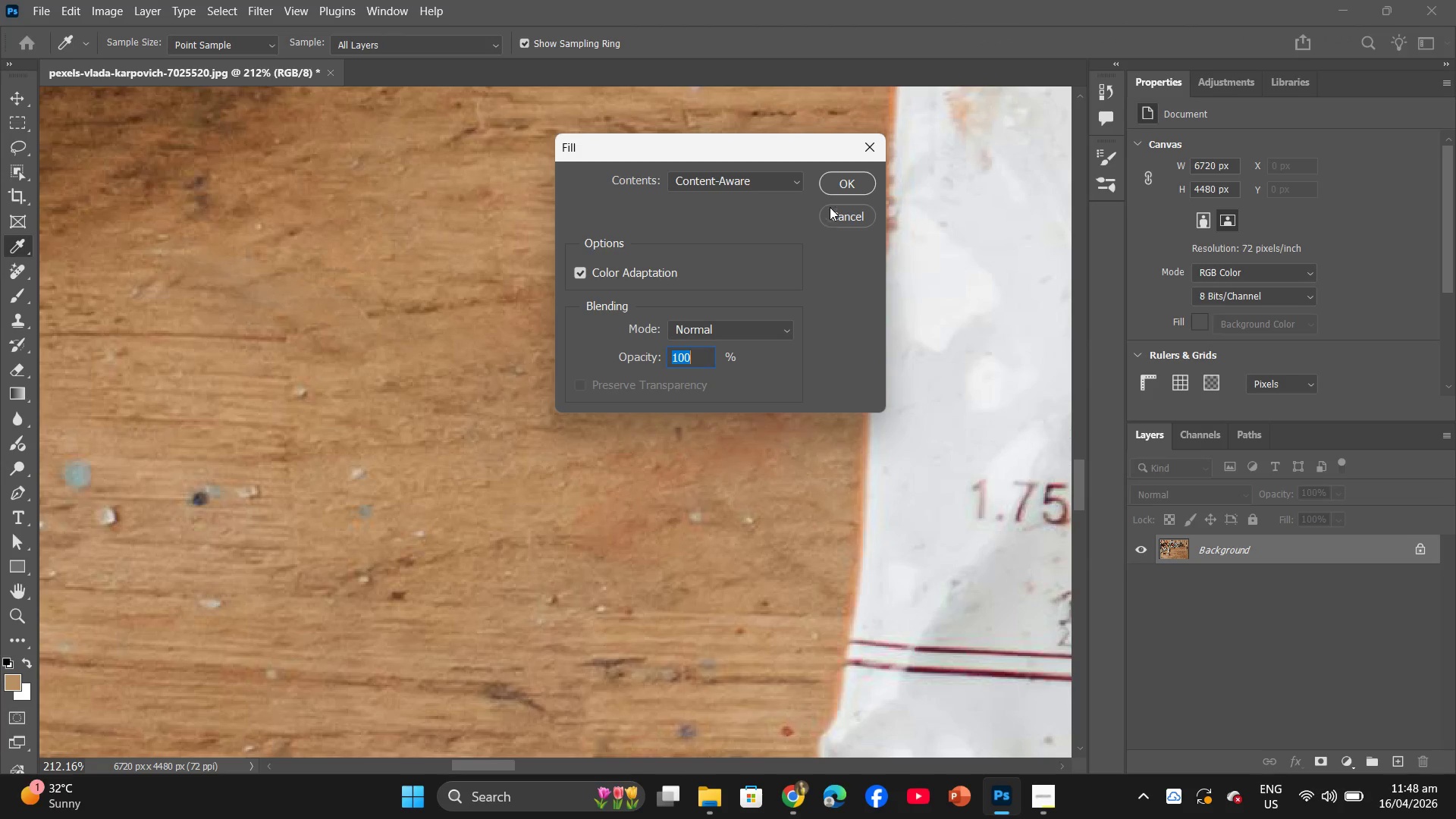 
left_click([841, 193])
 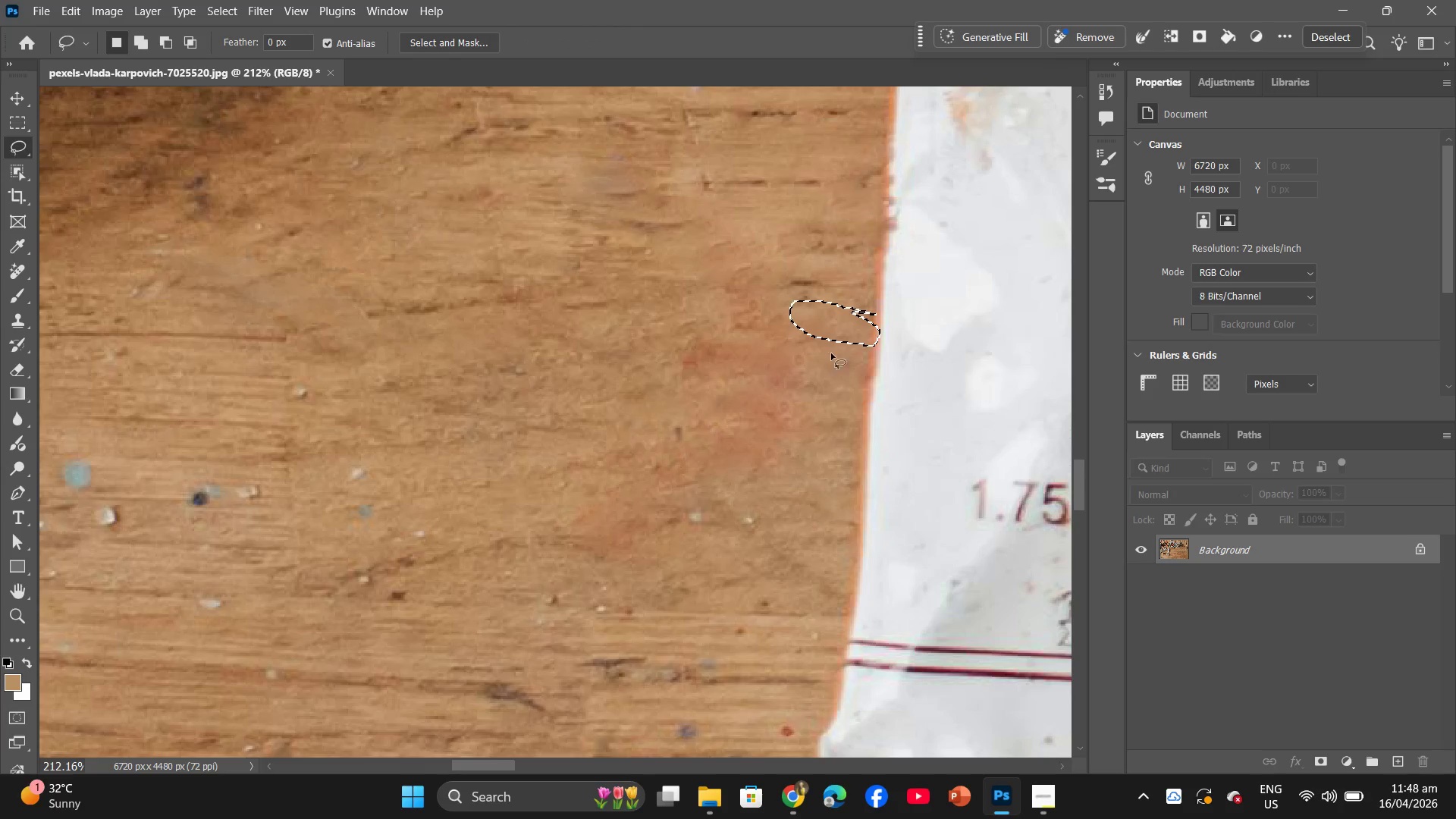 
left_click_drag(start_coordinate=[839, 322], to_coordinate=[689, 516])
 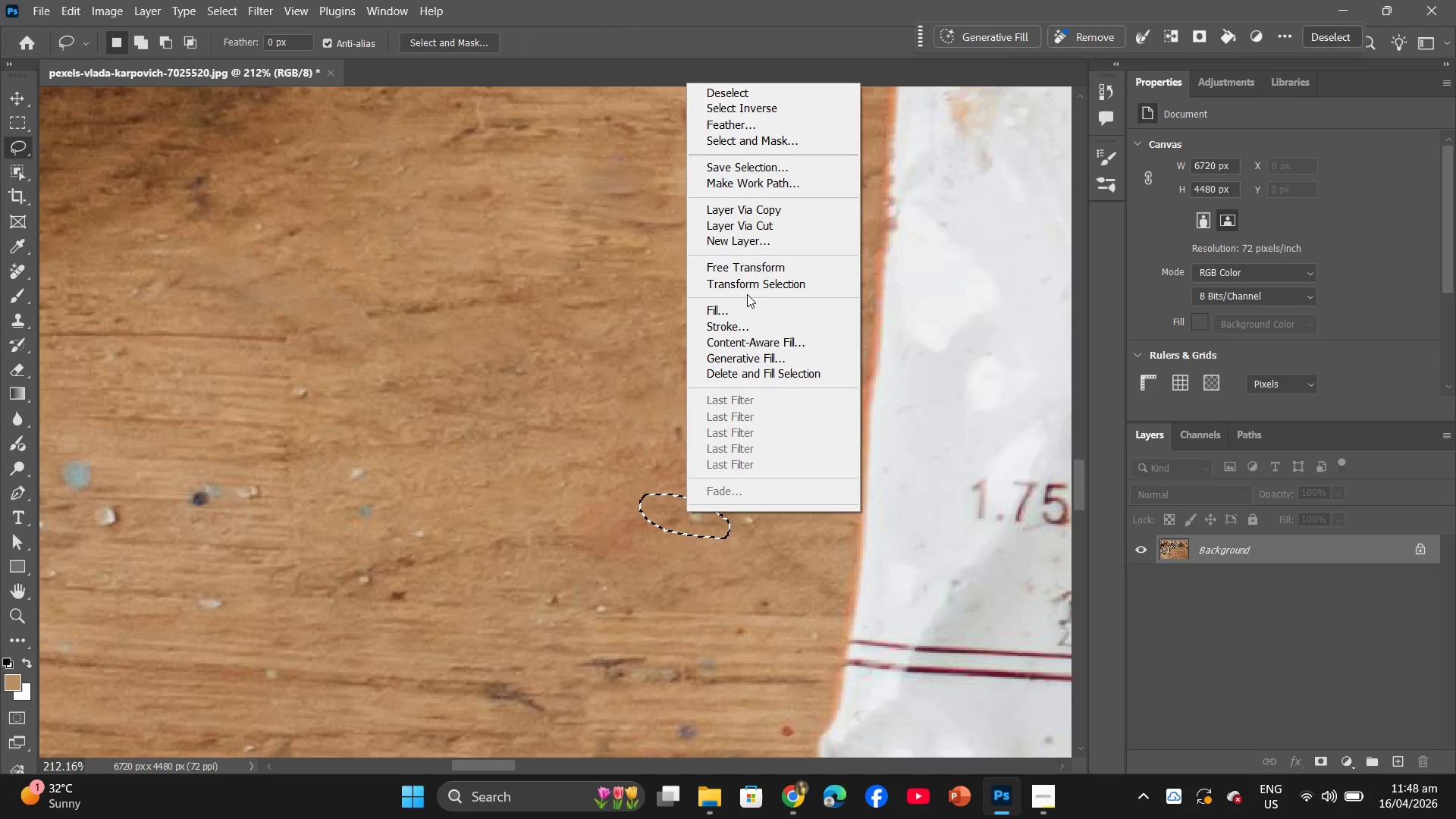 
left_click([747, 294])
 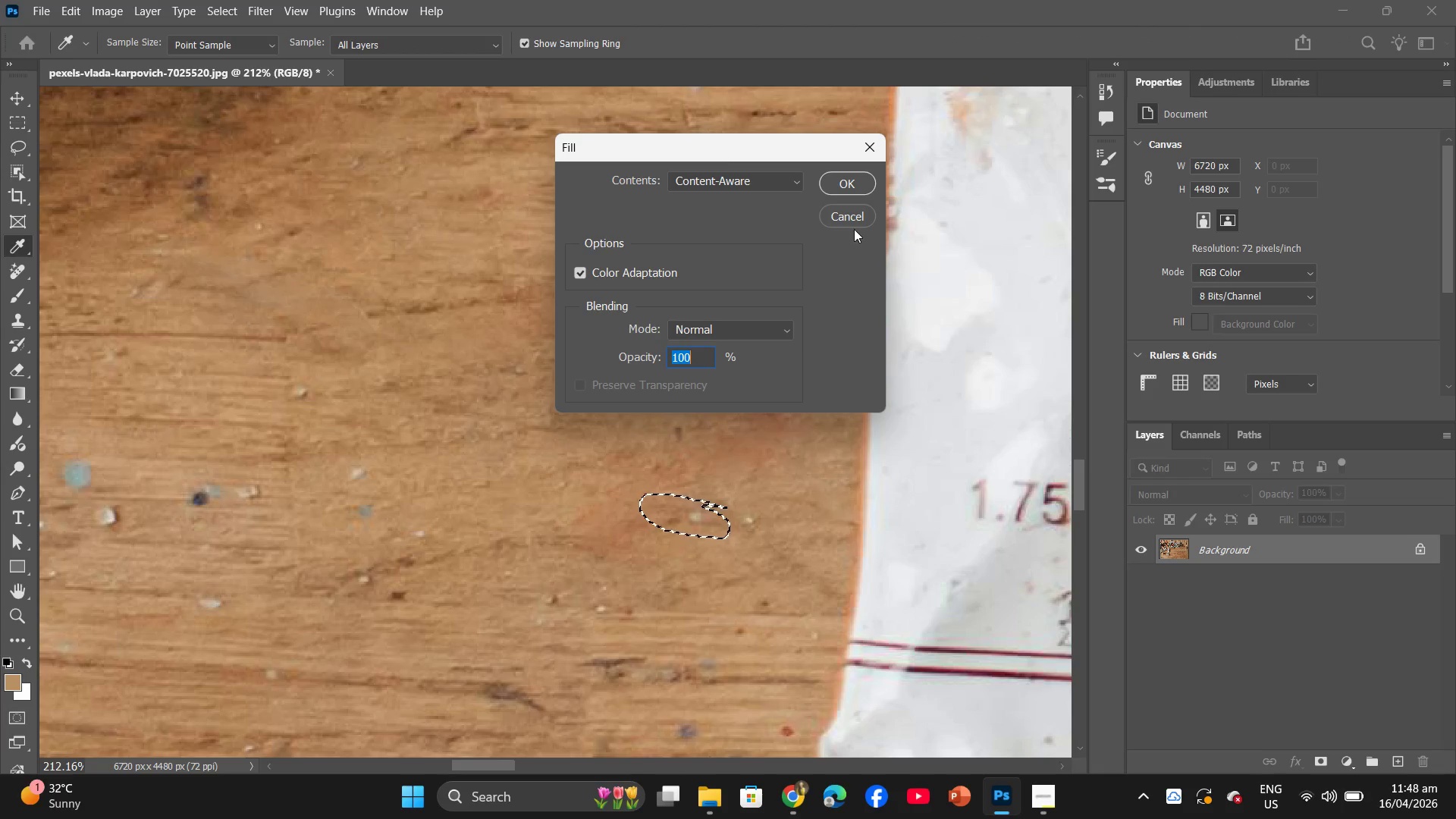 
left_click([847, 183])
 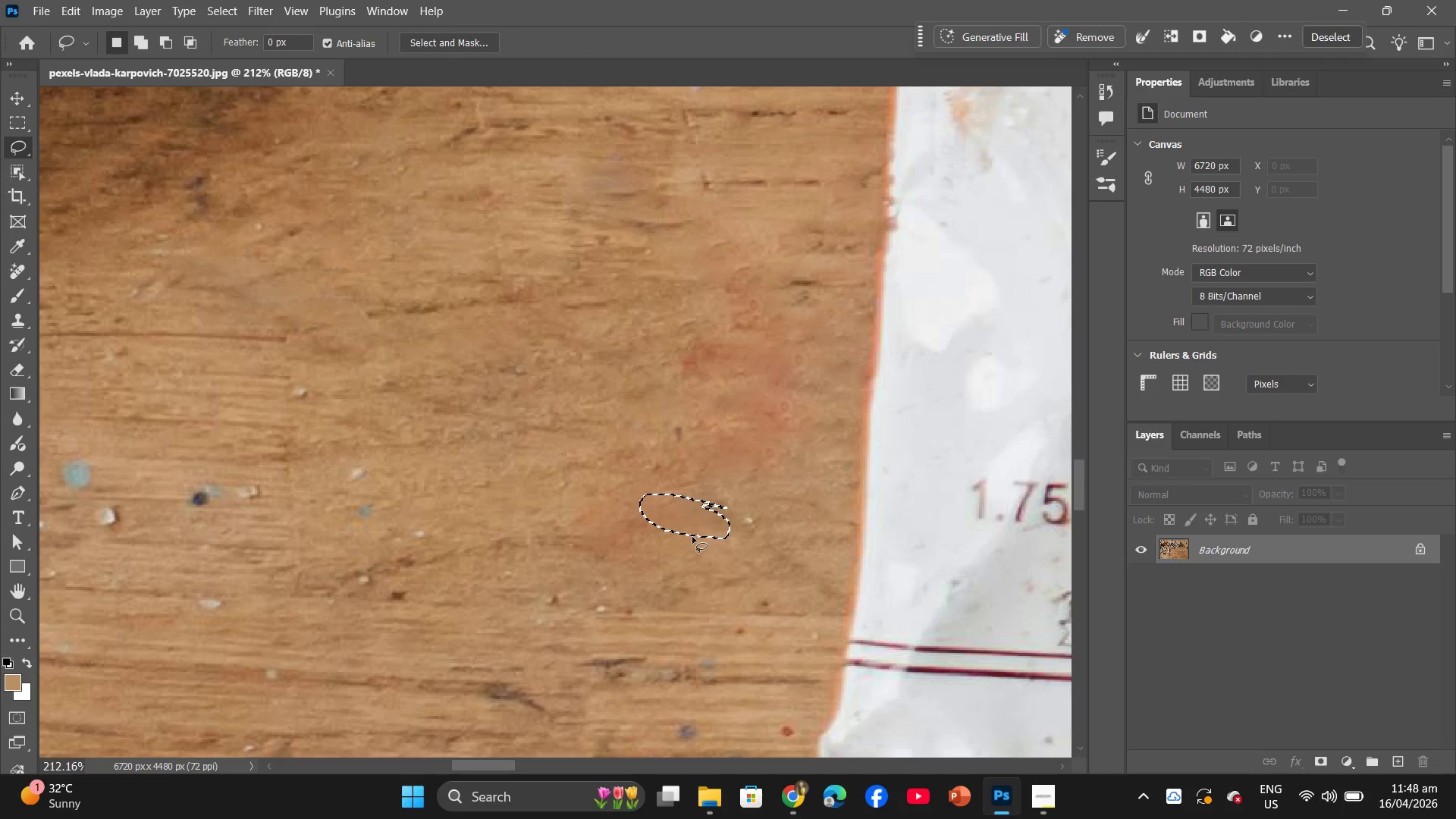 
left_click_drag(start_coordinate=[696, 517], to_coordinate=[752, 519])
 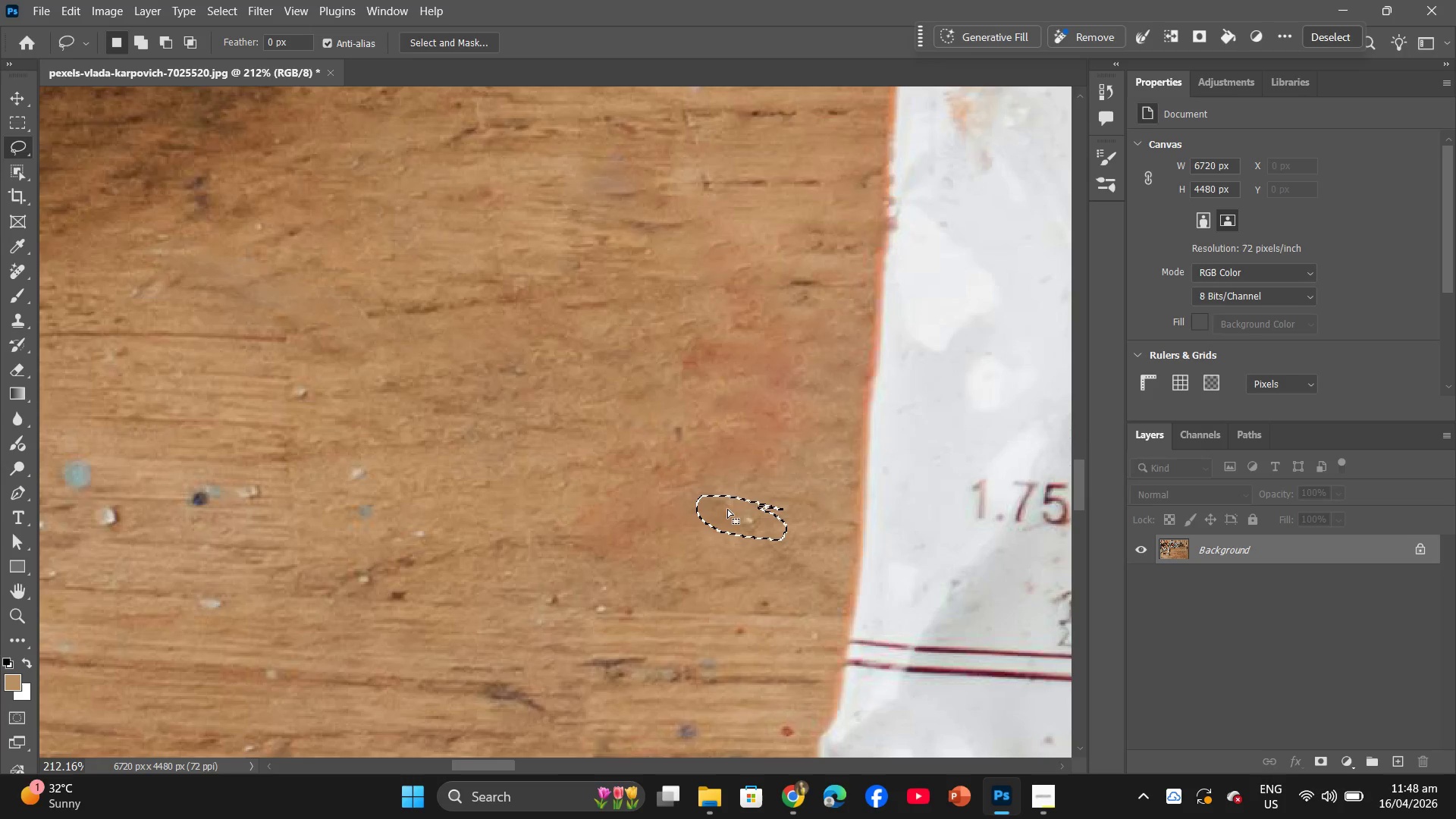 
right_click([727, 509])
 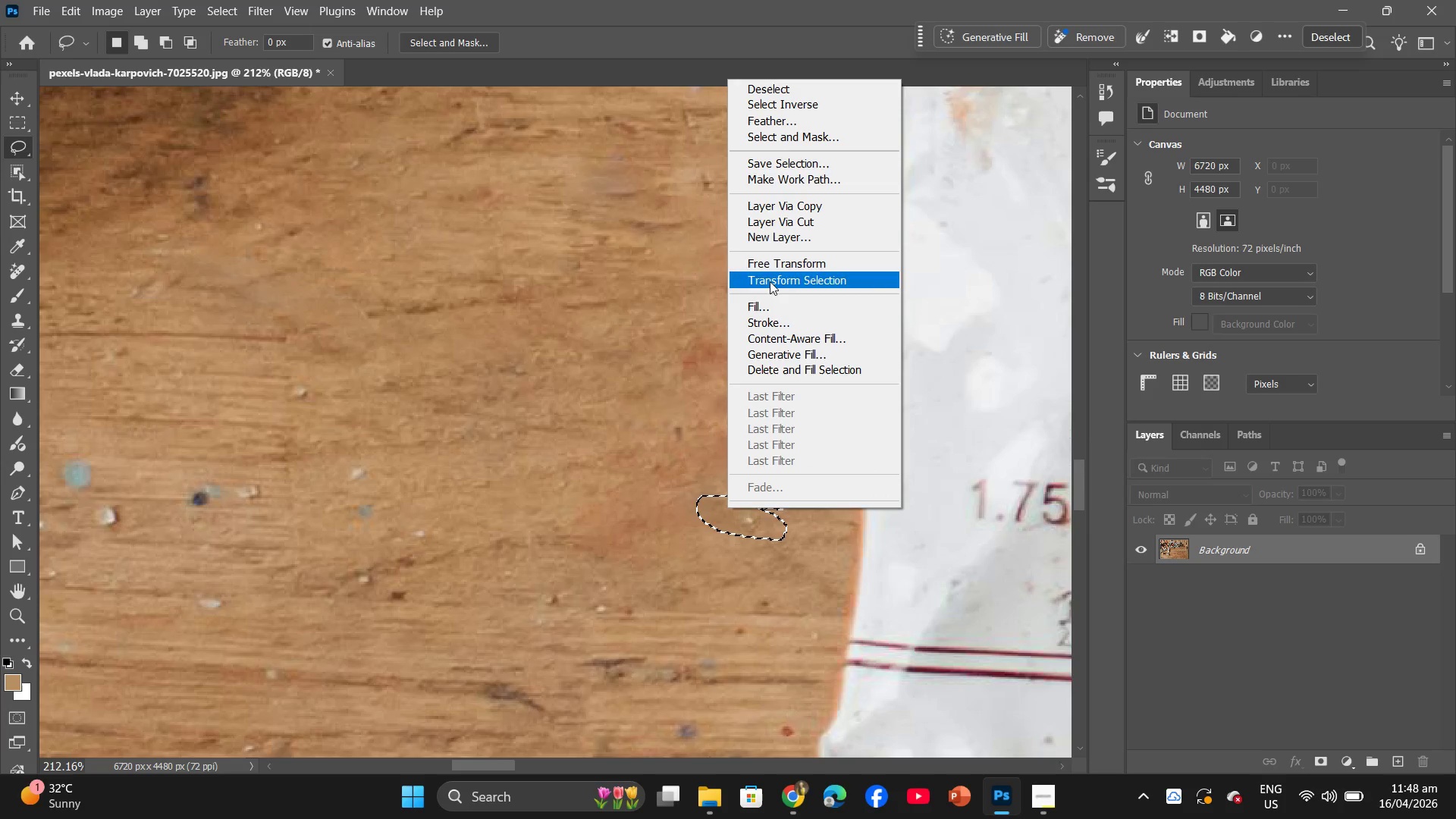 
left_click([770, 299])
 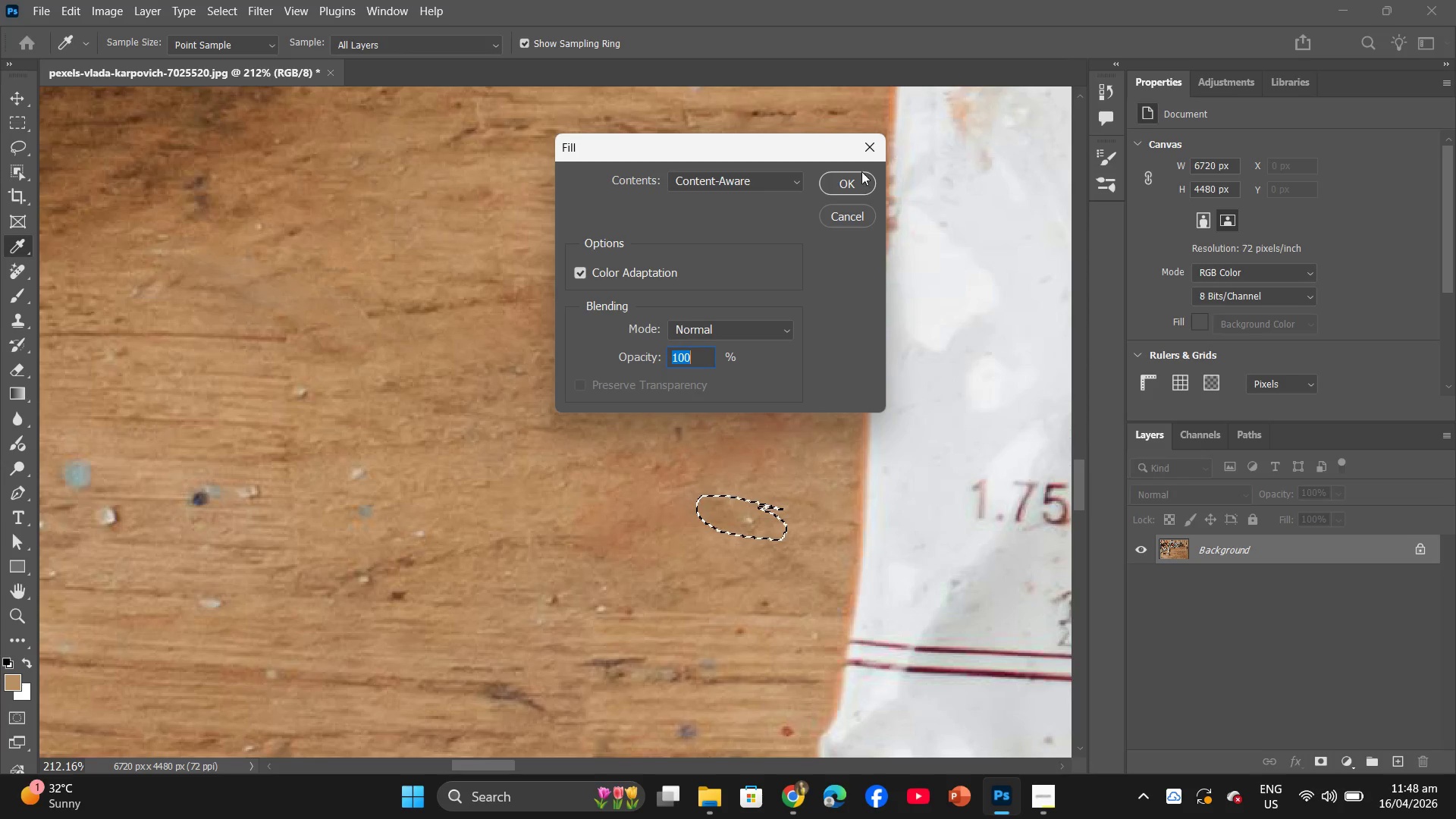 
left_click([854, 174])
 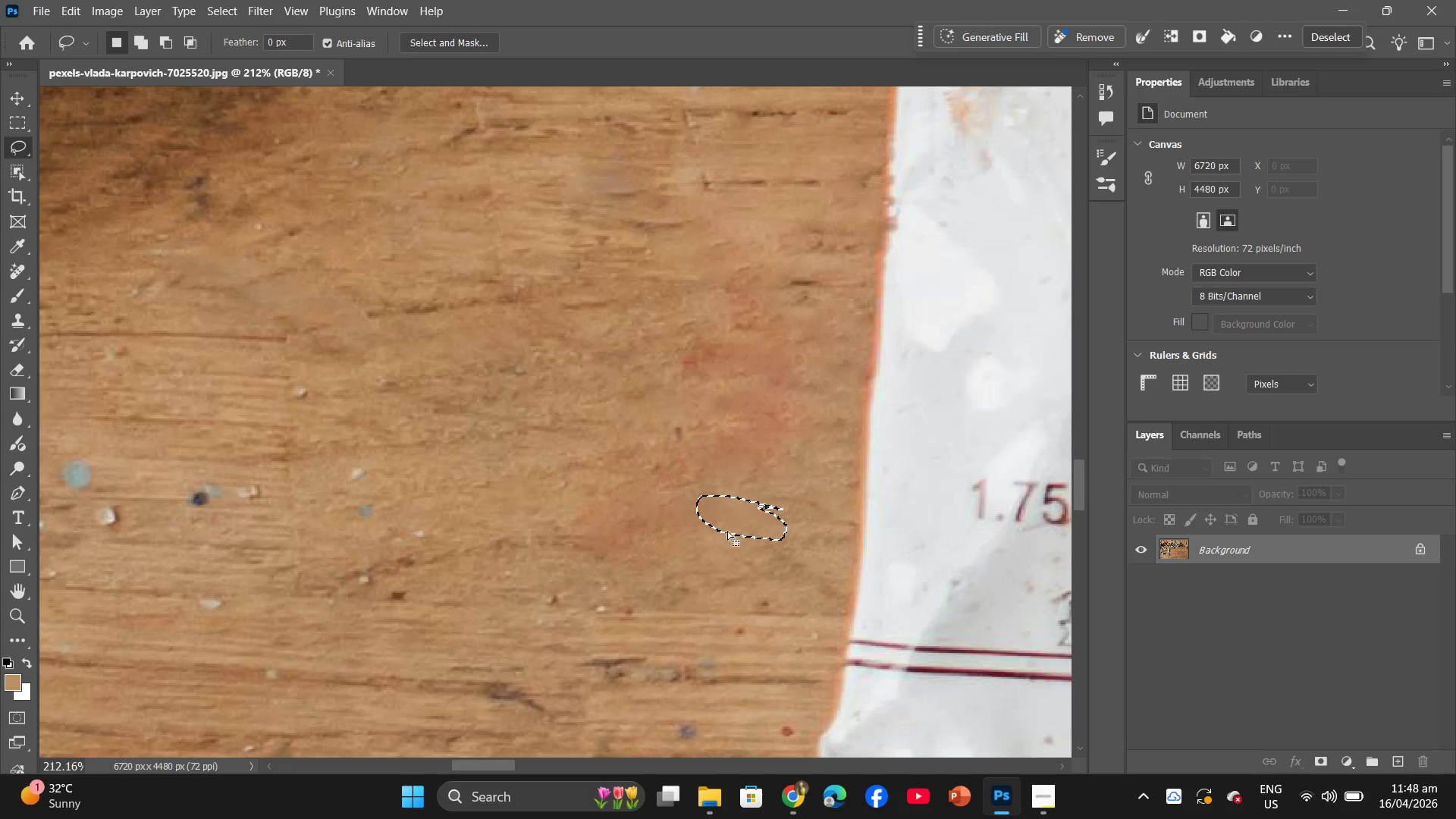 
left_click_drag(start_coordinate=[734, 523], to_coordinate=[293, 401])
 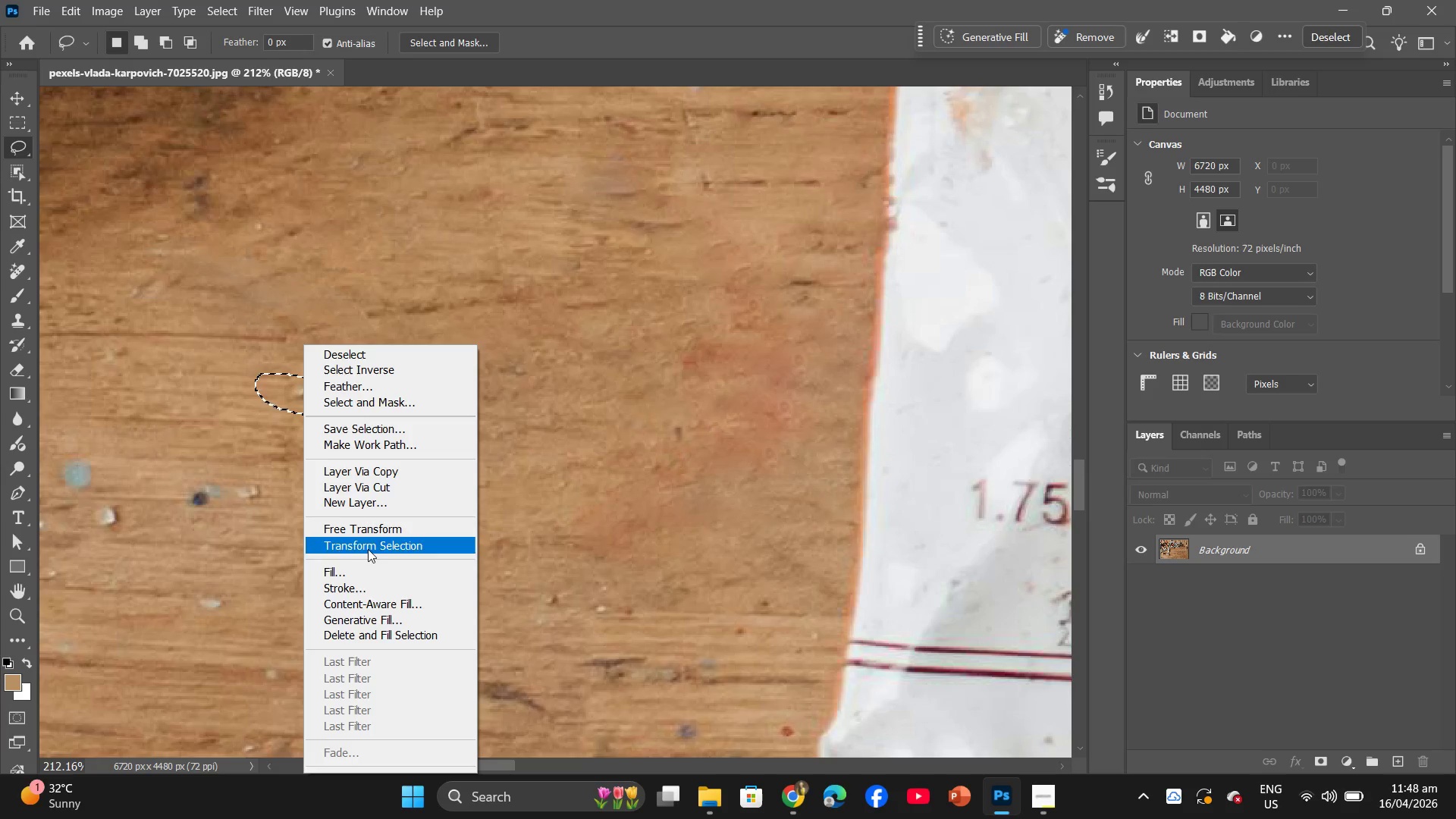 
left_click([364, 565])
 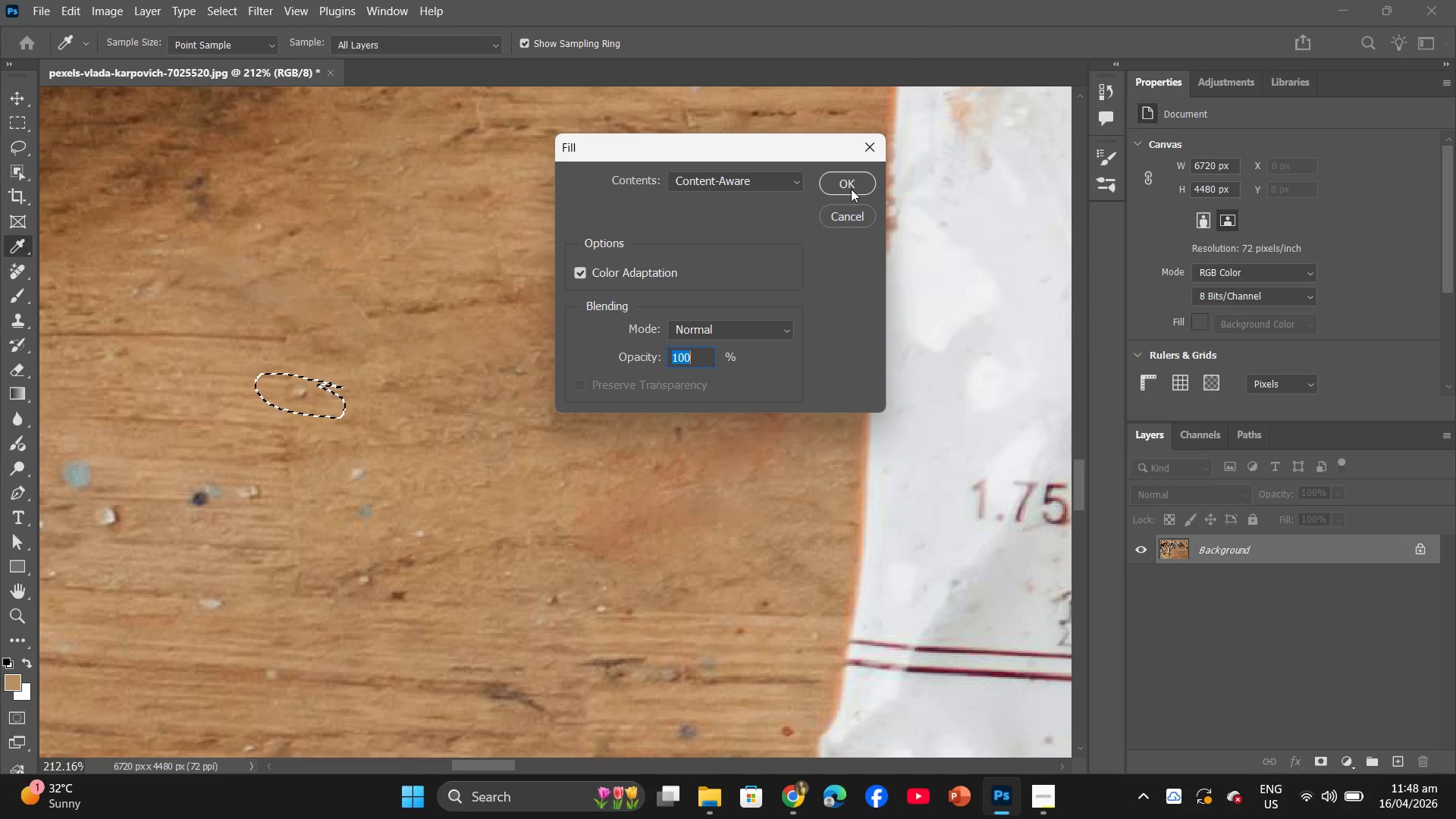 
left_click([854, 187])
 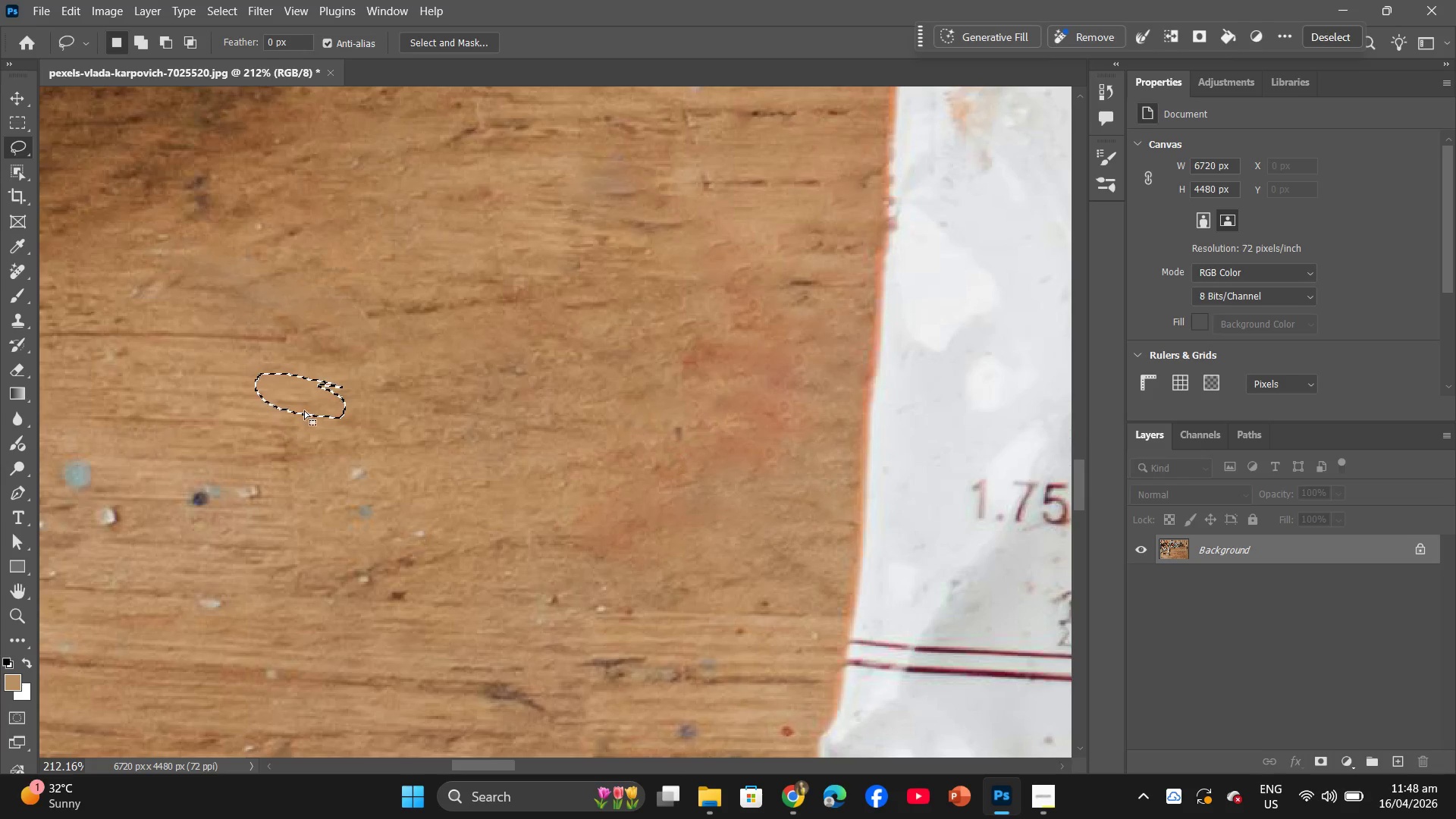 
left_click_drag(start_coordinate=[304, 410], to_coordinate=[350, 481])
 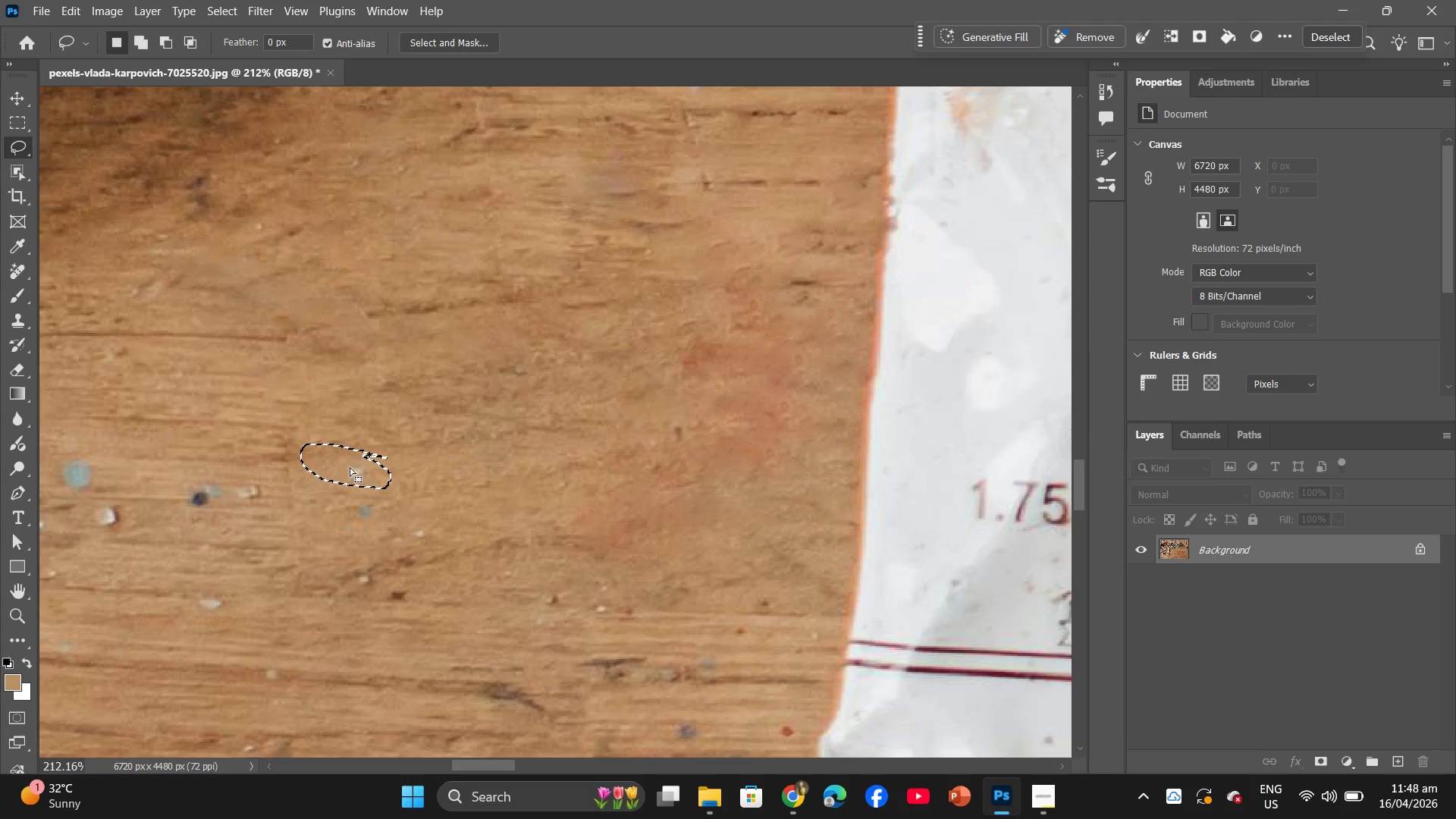 
right_click([350, 467])
 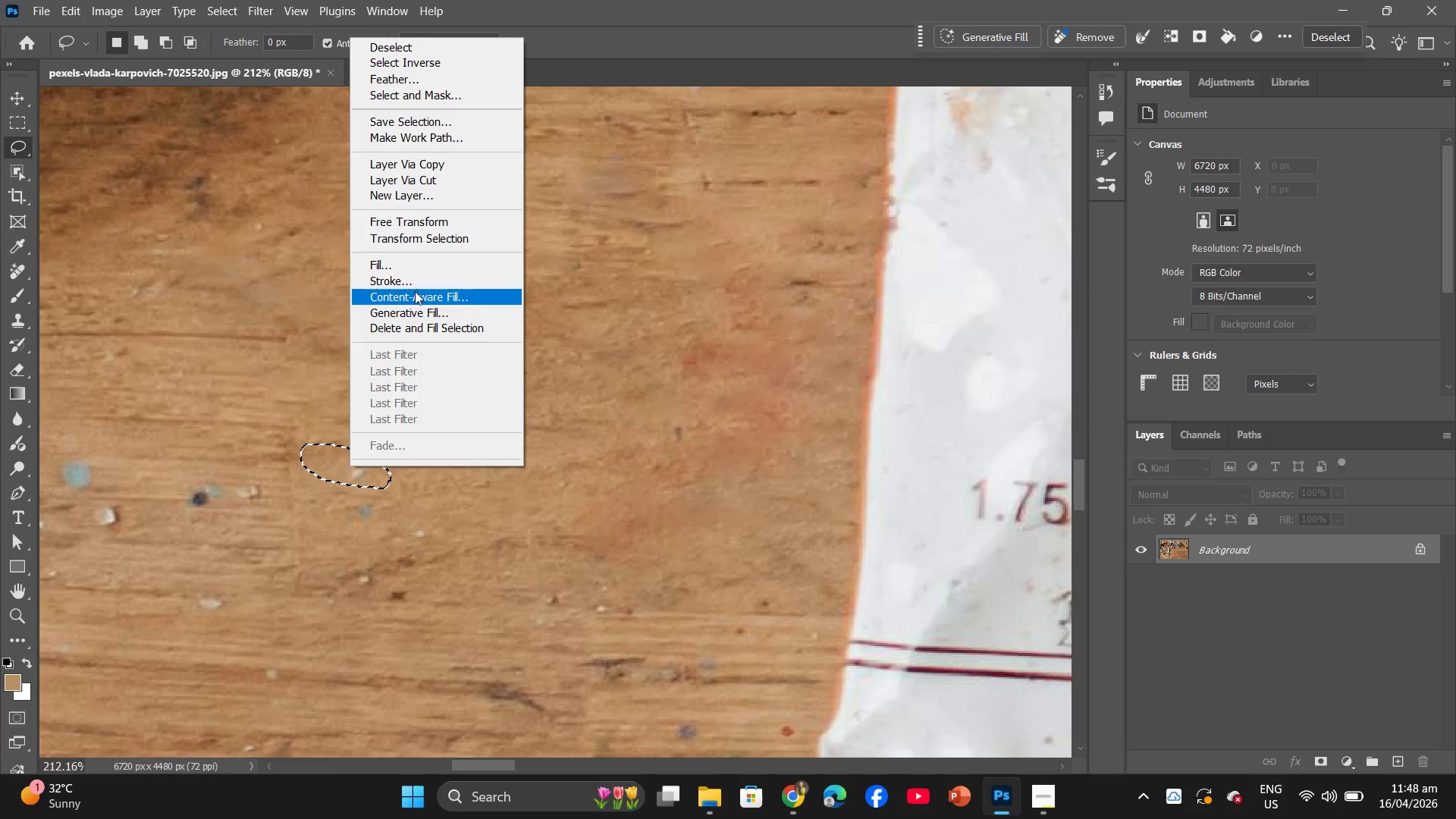 
left_click([430, 265])
 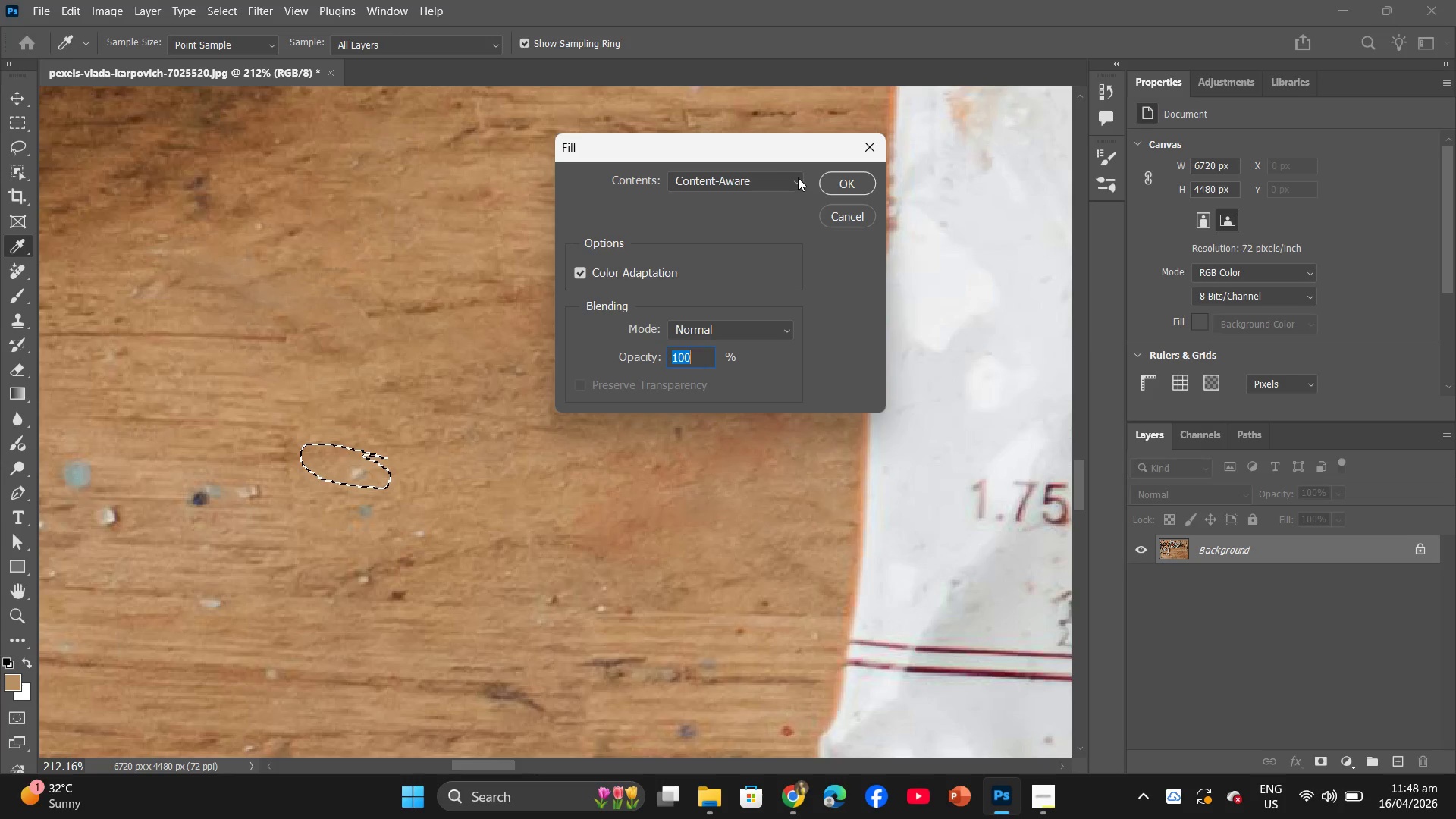 
left_click([837, 178])
 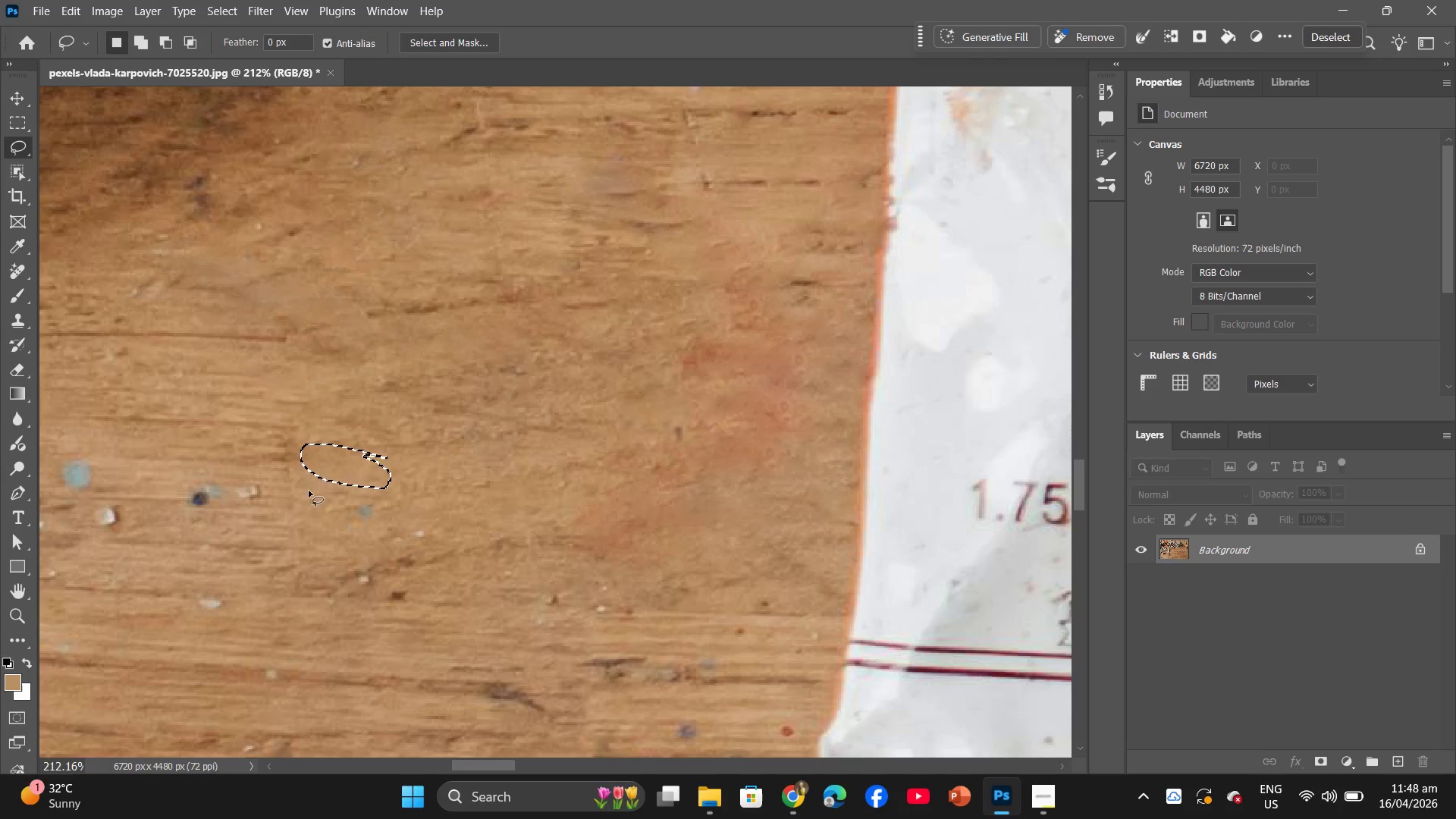 
left_click_drag(start_coordinate=[340, 463], to_coordinate=[359, 507])
 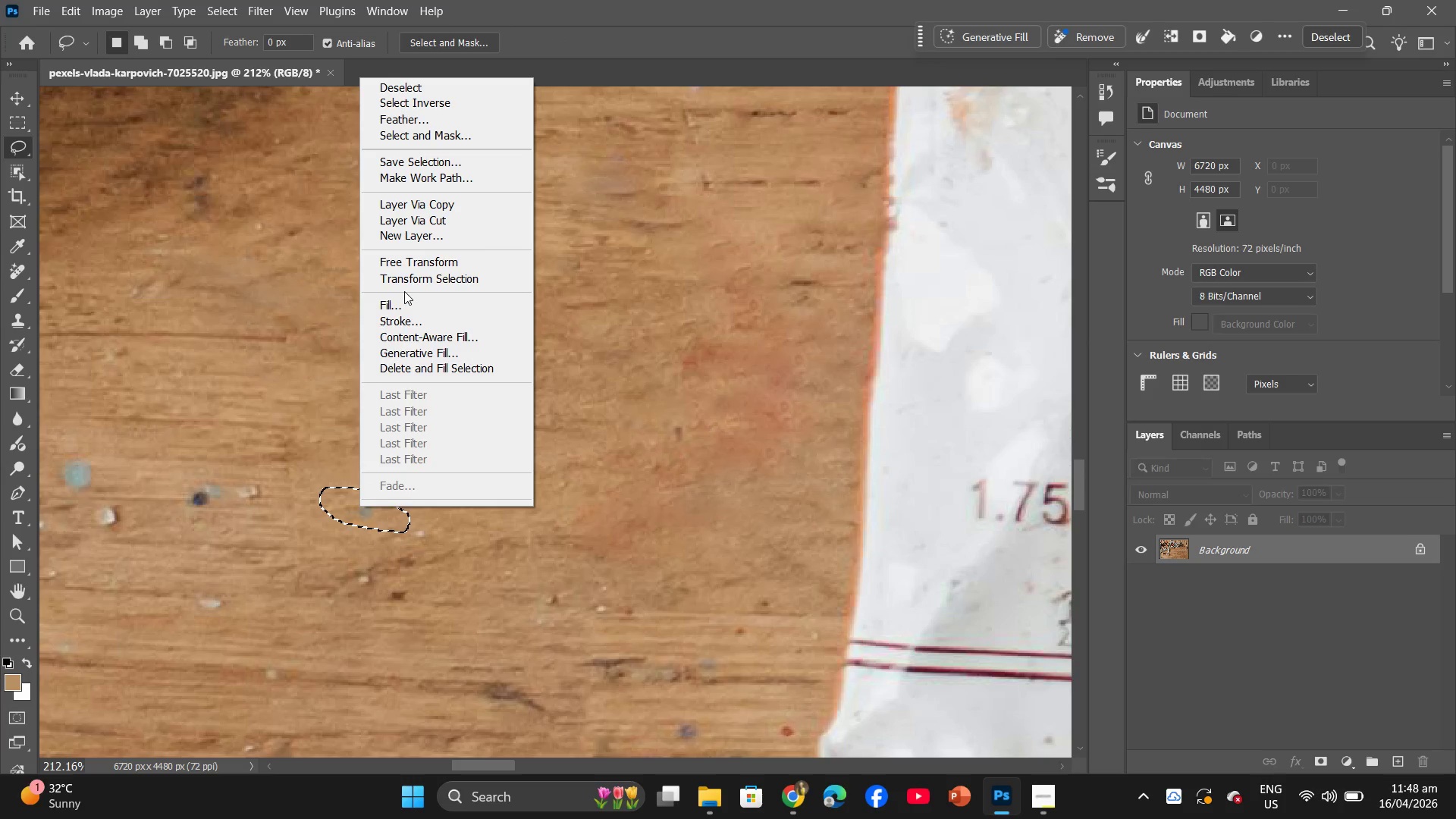 
double_click([404, 298])
 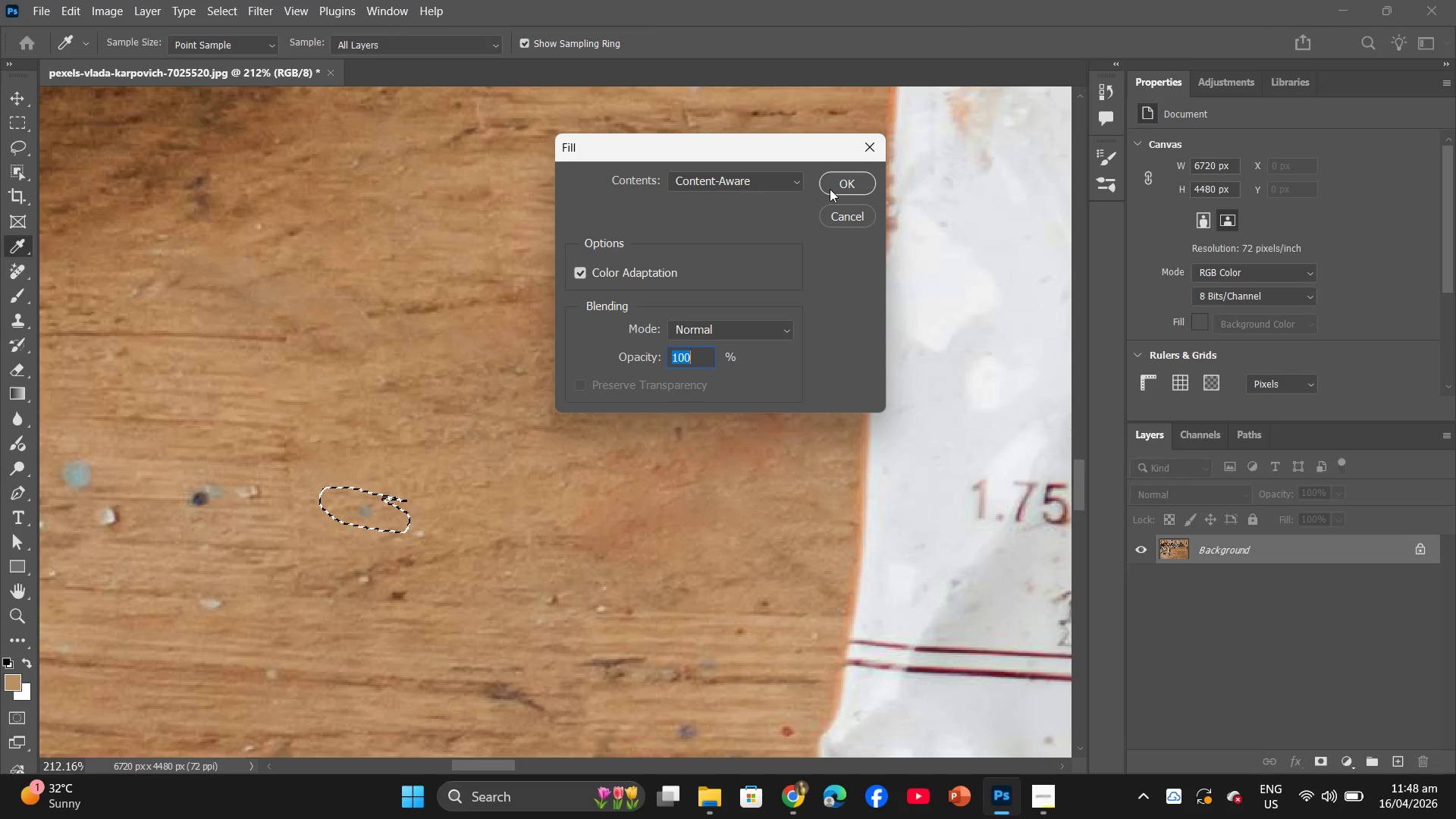 
left_click([835, 188])
 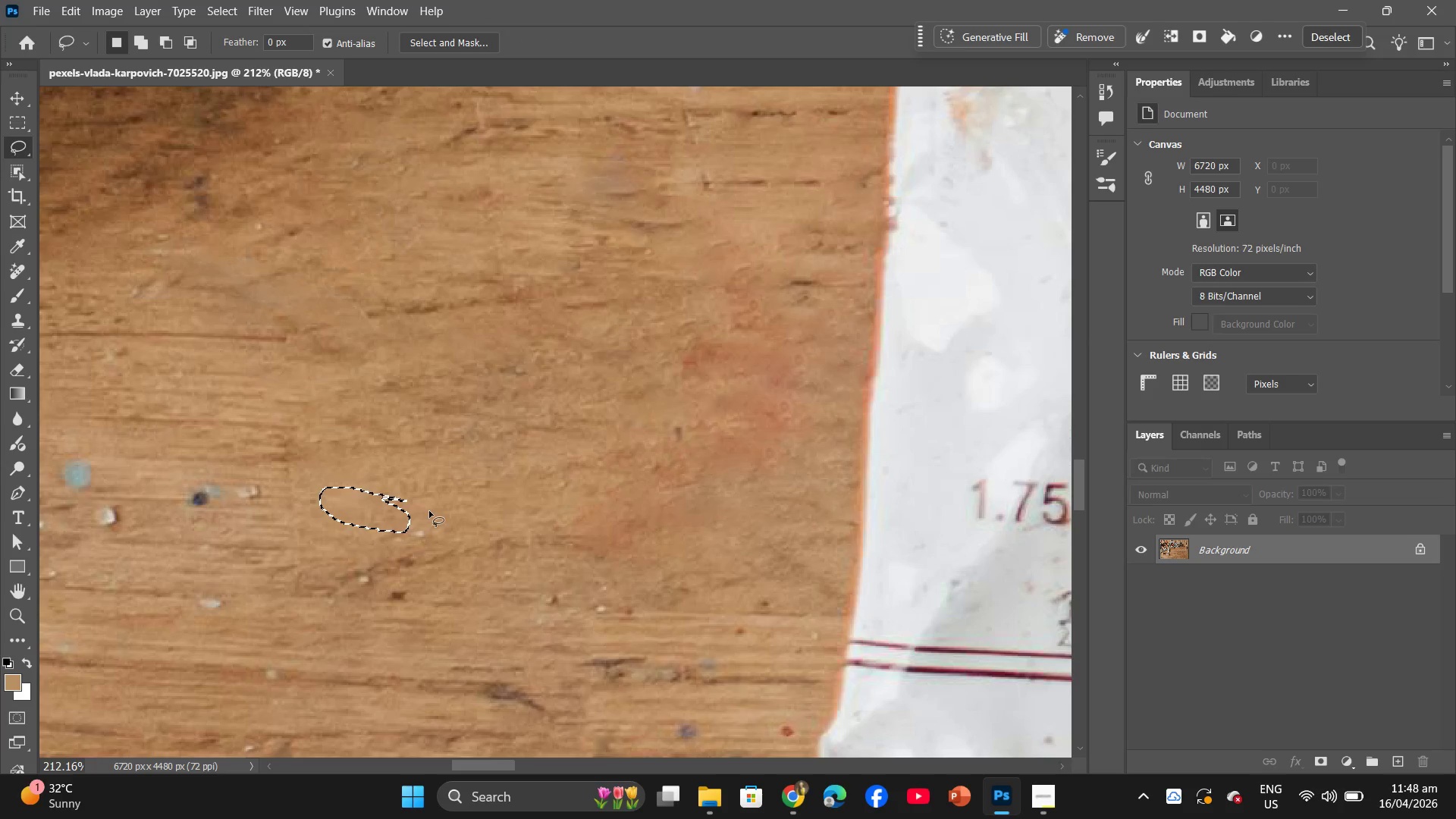 
left_click_drag(start_coordinate=[371, 510], to_coordinate=[214, 497])
 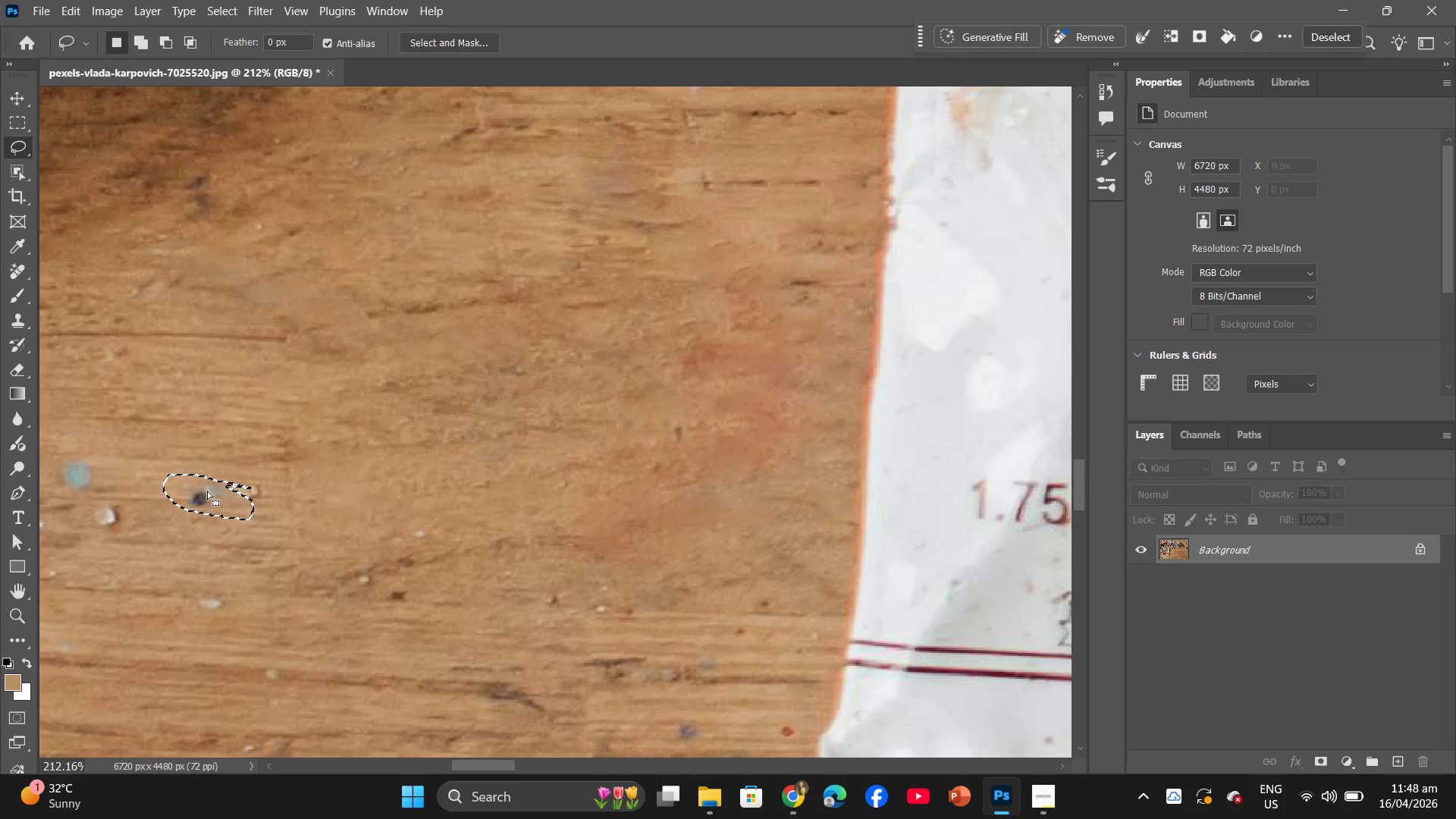 
right_click([207, 491])
 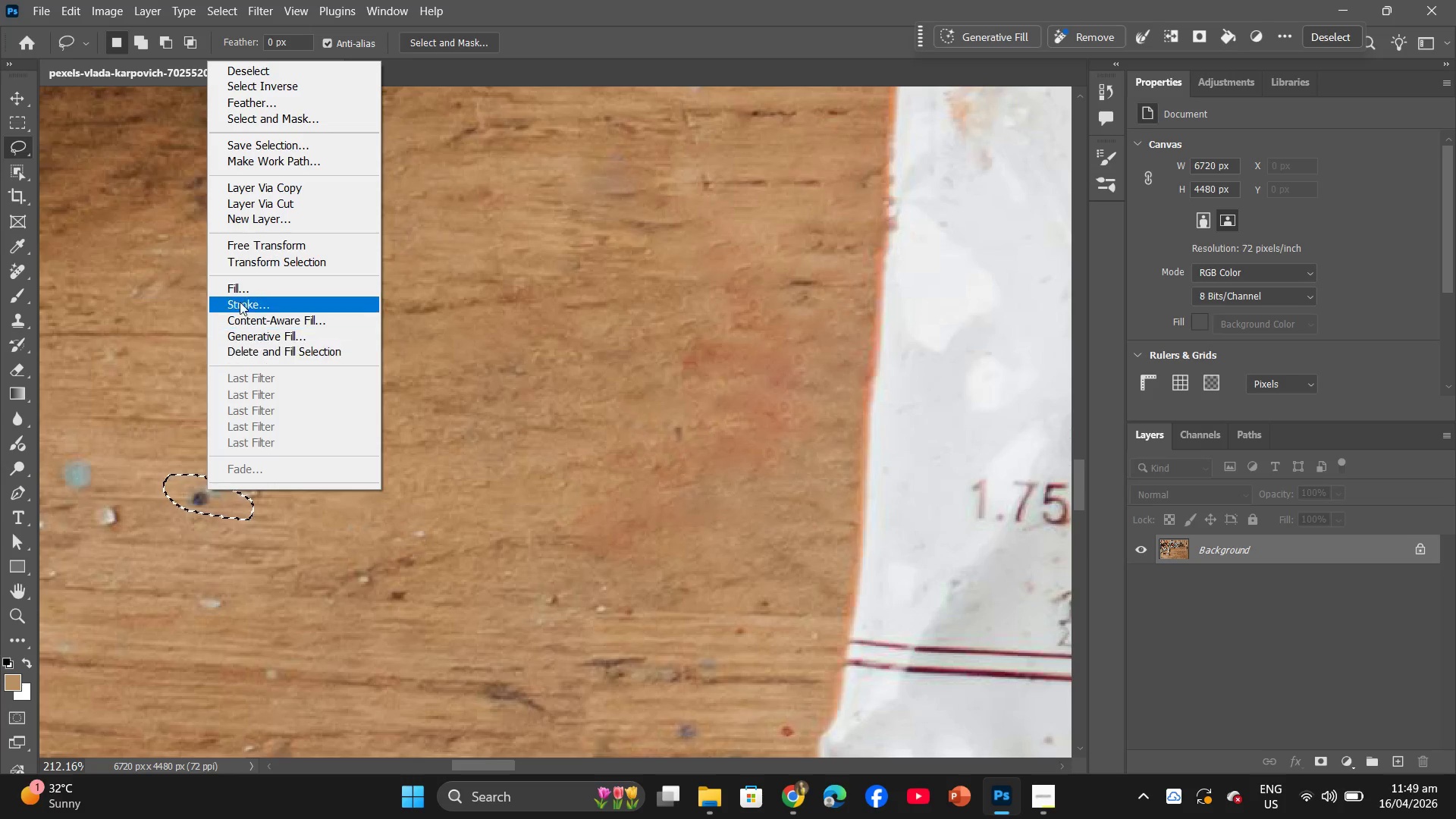 
left_click([242, 297])
 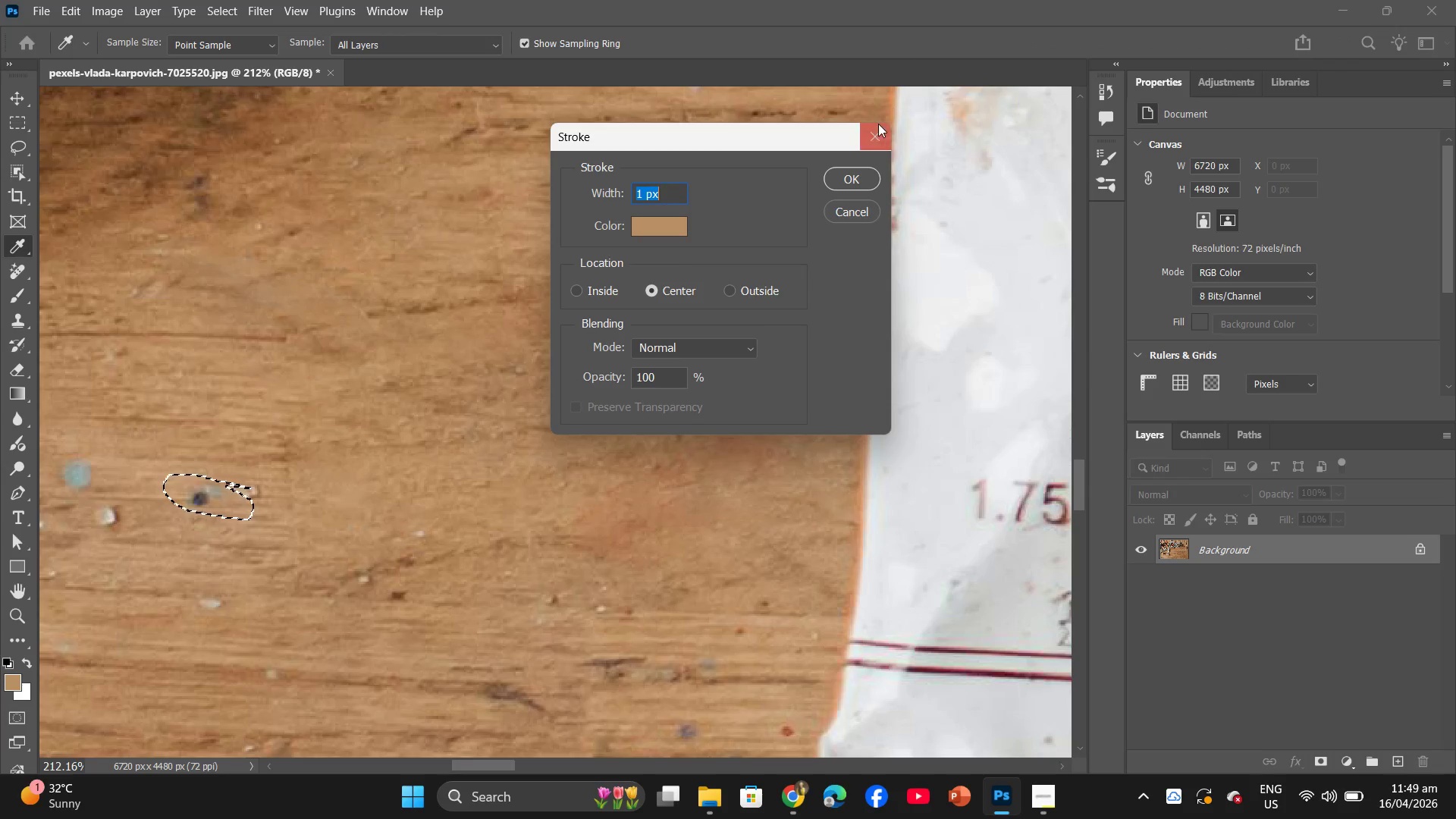 
left_click([872, 133])
 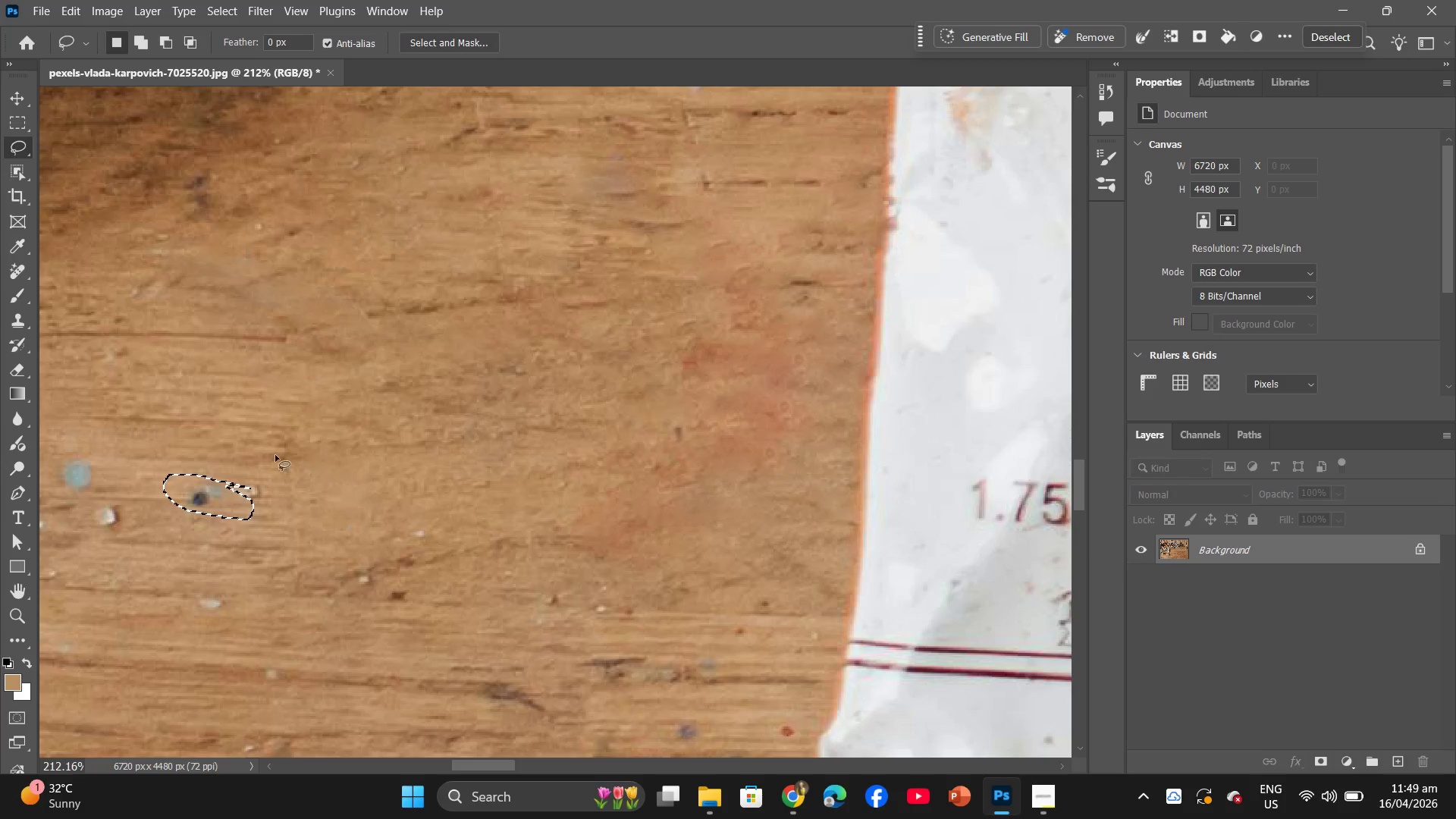 
right_click([202, 489])
 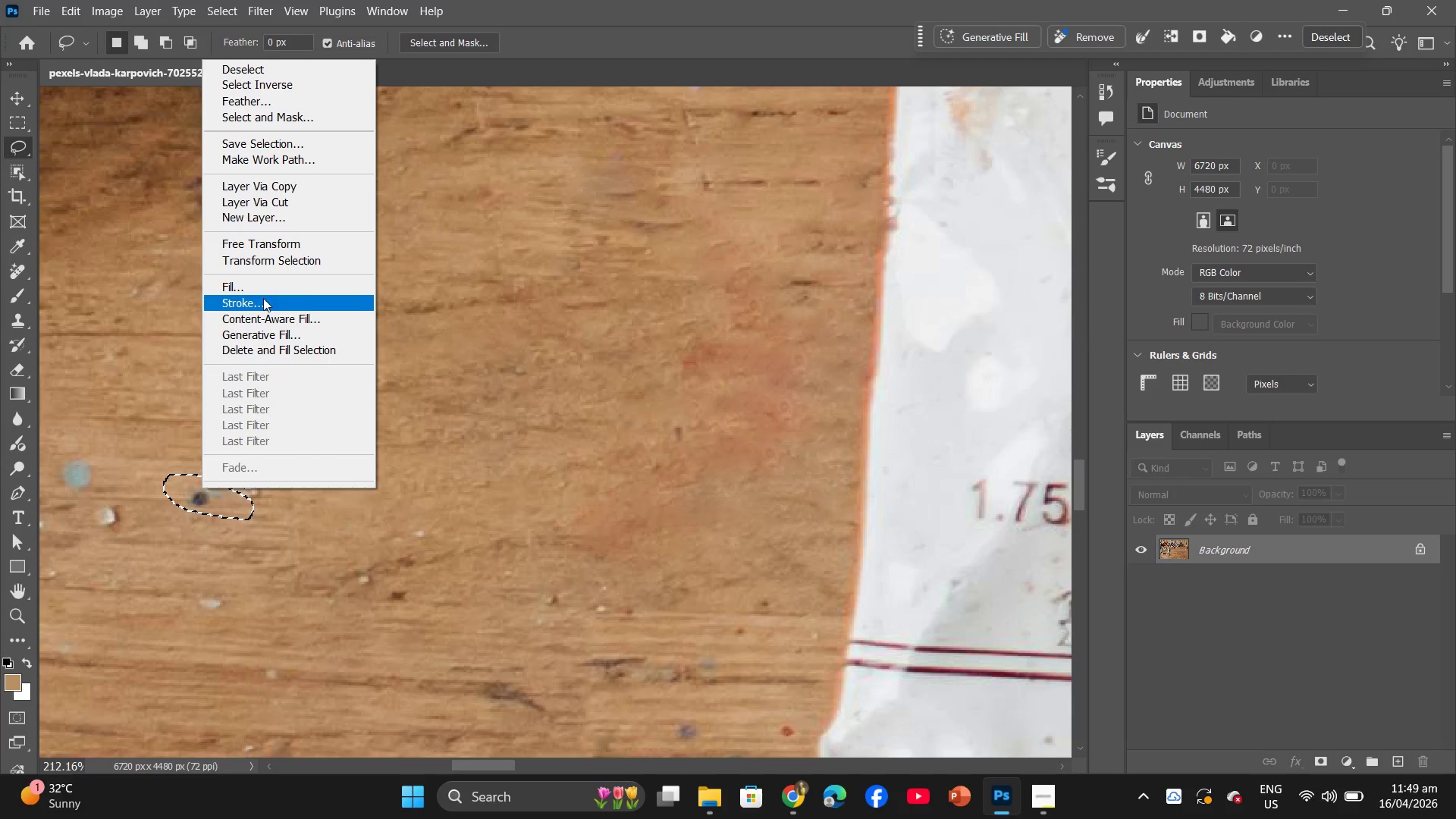 
left_click([261, 290])
 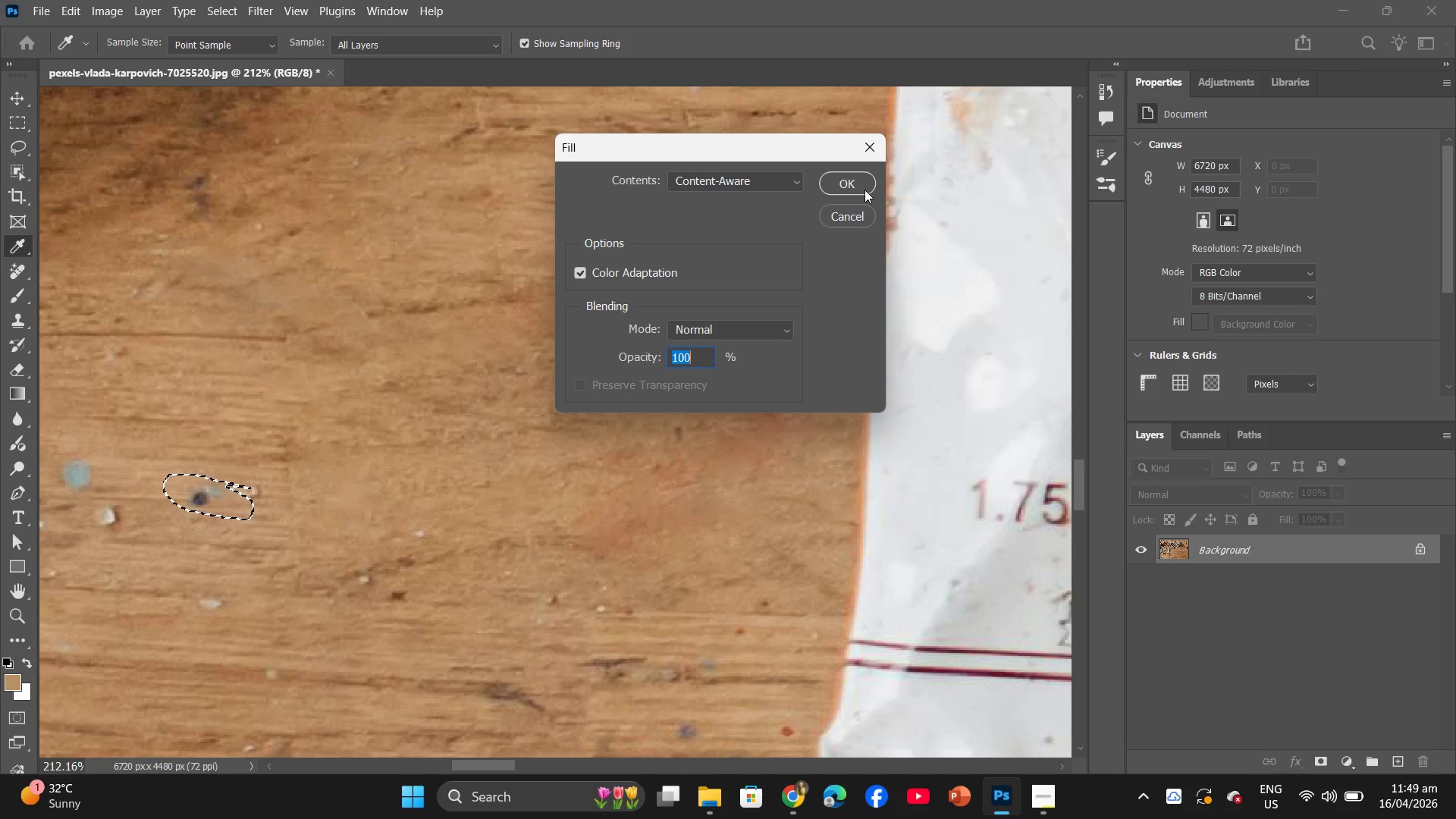 
left_click([864, 190])
 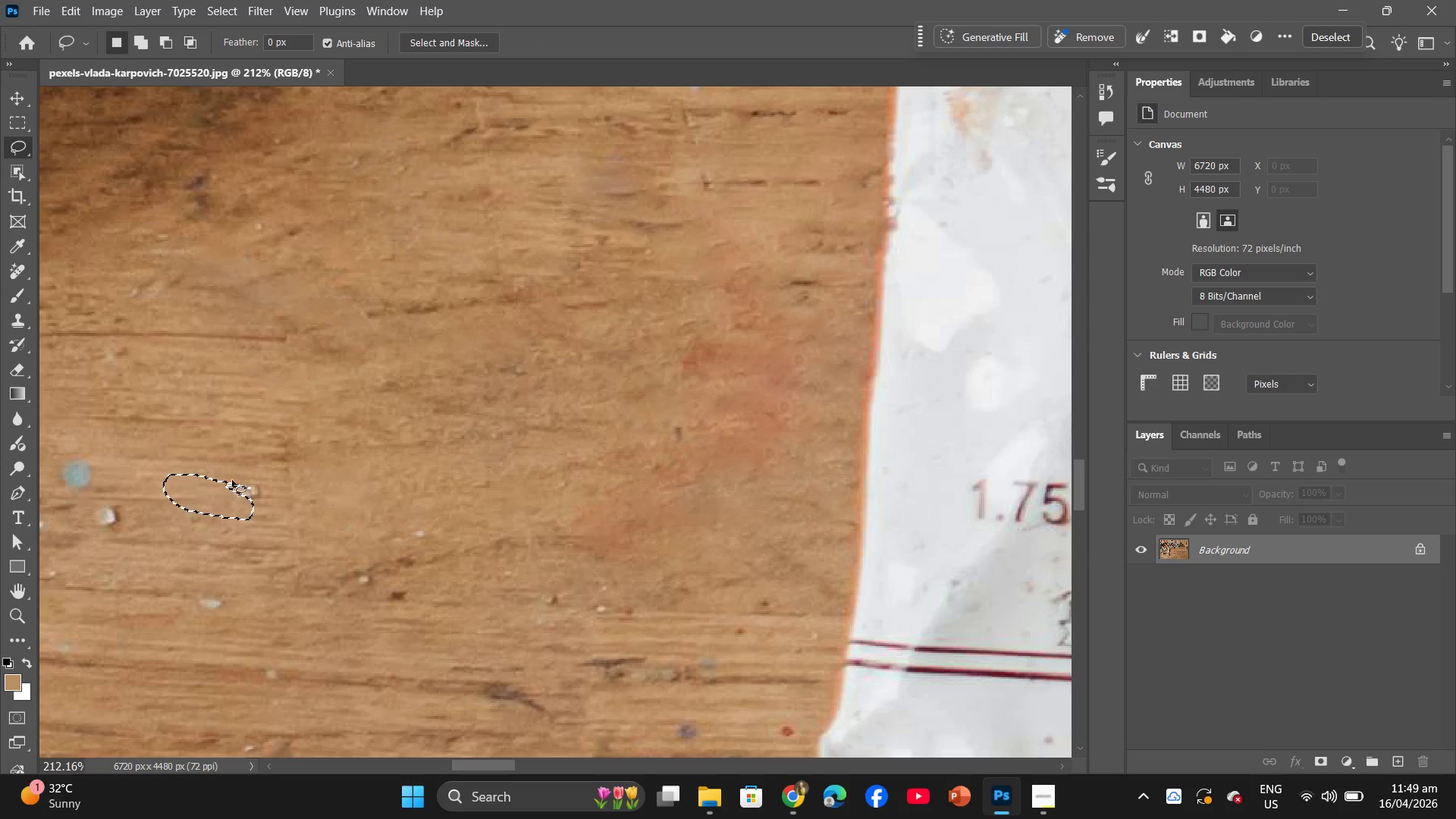 
left_click_drag(start_coordinate=[200, 493], to_coordinate=[240, 484])
 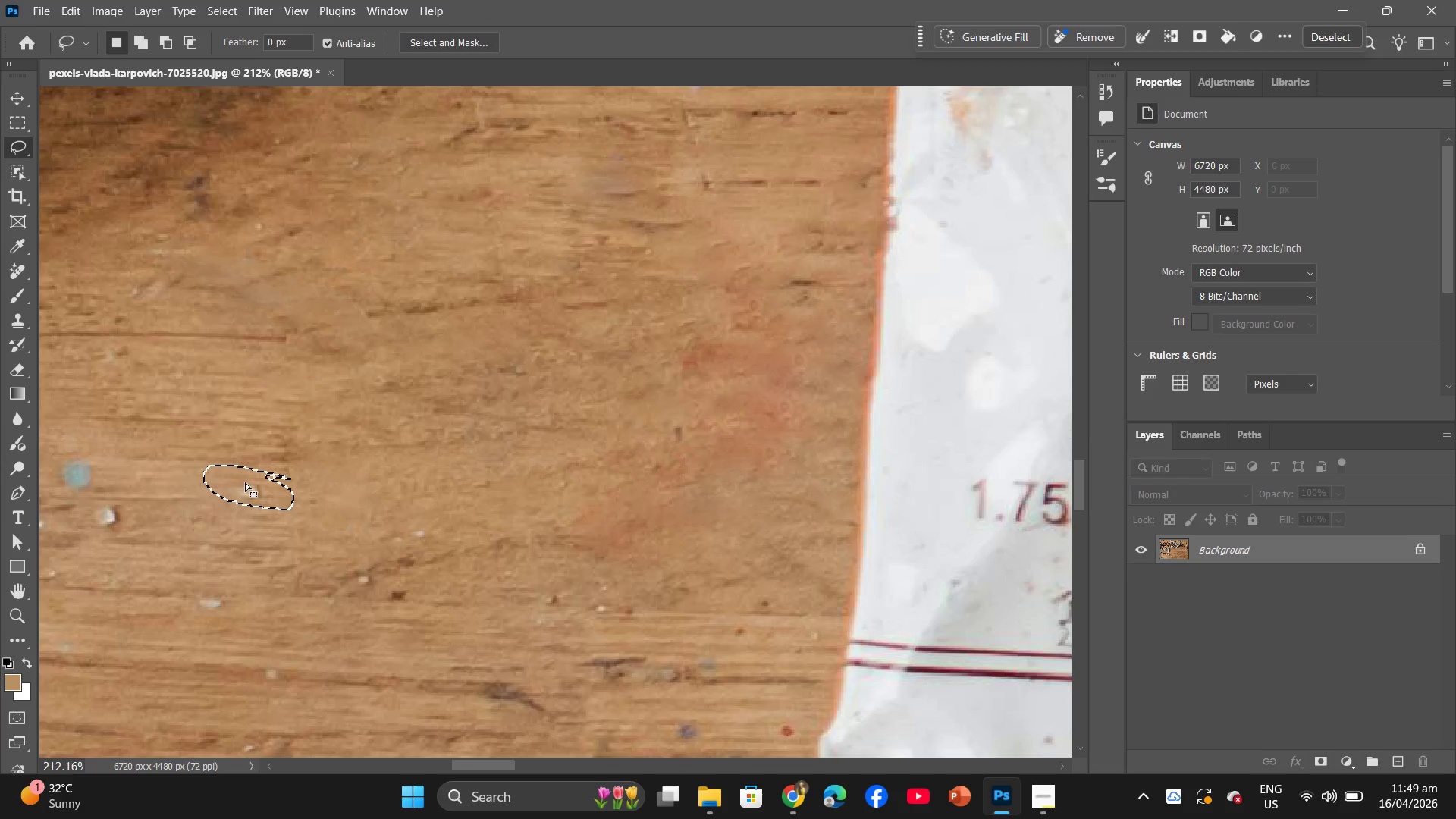 
right_click([245, 482])
 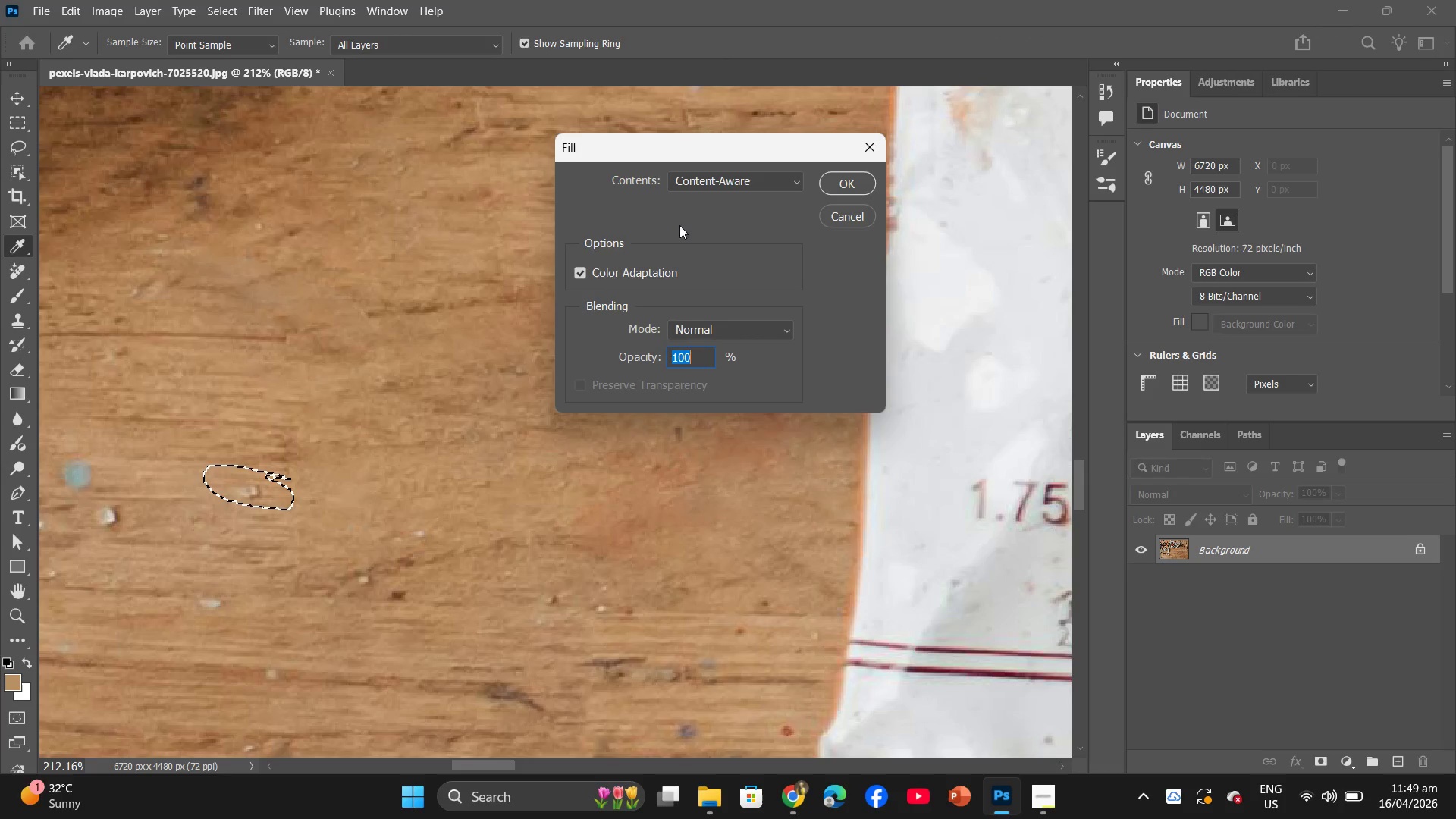 
left_click([852, 179])
 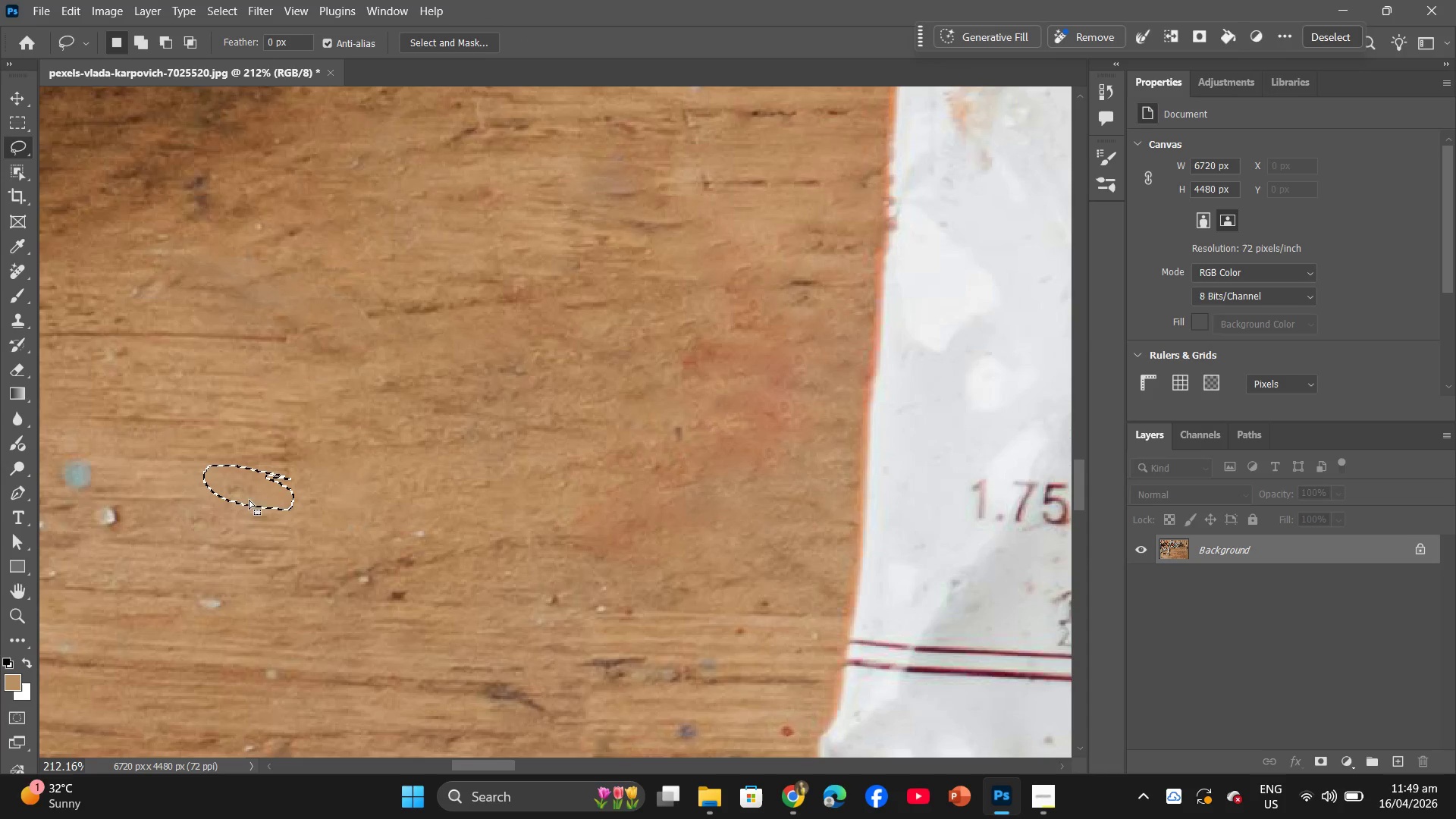 
left_click_drag(start_coordinate=[251, 491], to_coordinate=[109, 522])
 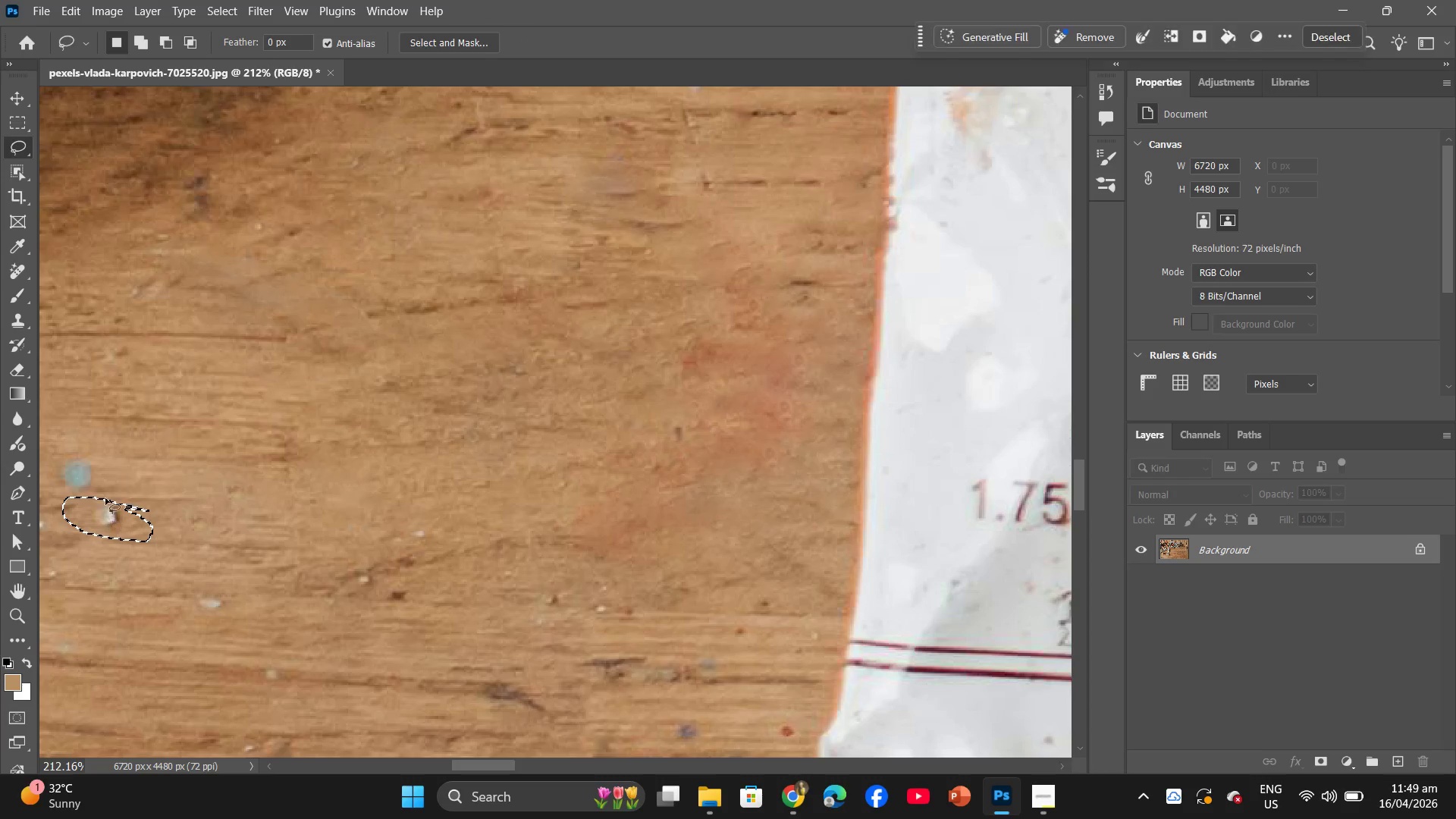 
right_click([105, 495])
 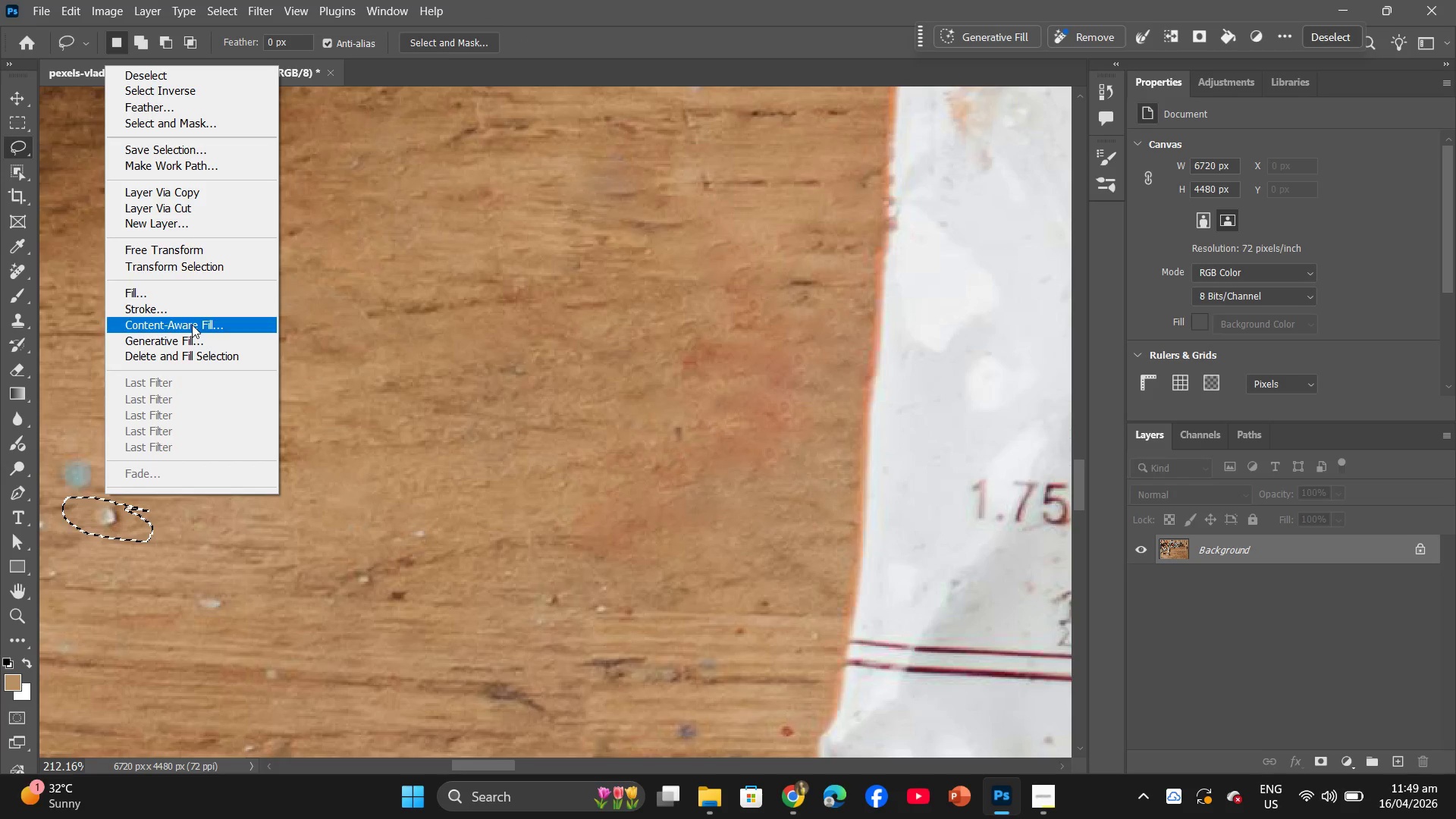 
left_click([187, 296])
 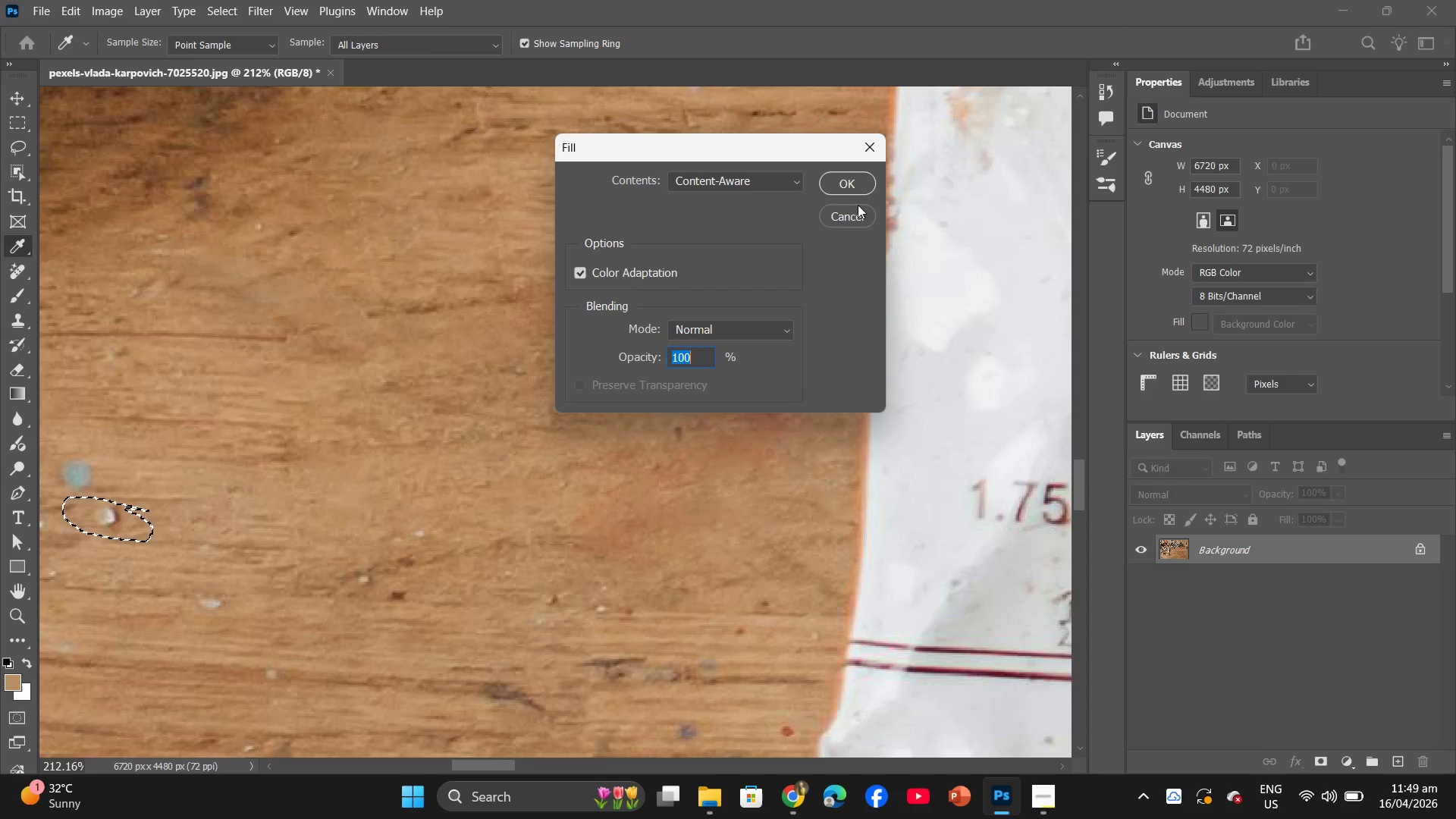 
left_click([859, 190])
 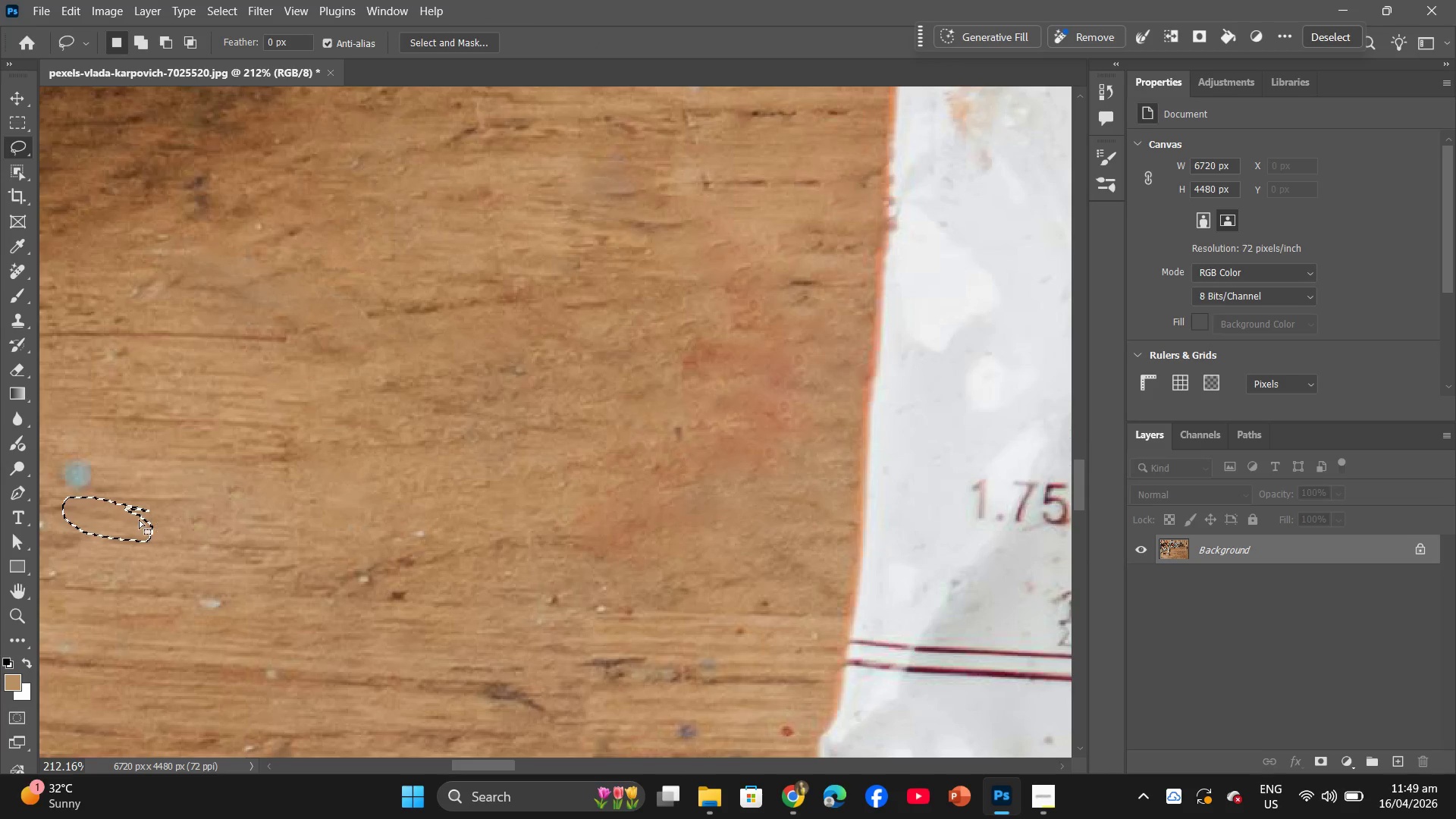 
left_click_drag(start_coordinate=[138, 520], to_coordinate=[108, 477])
 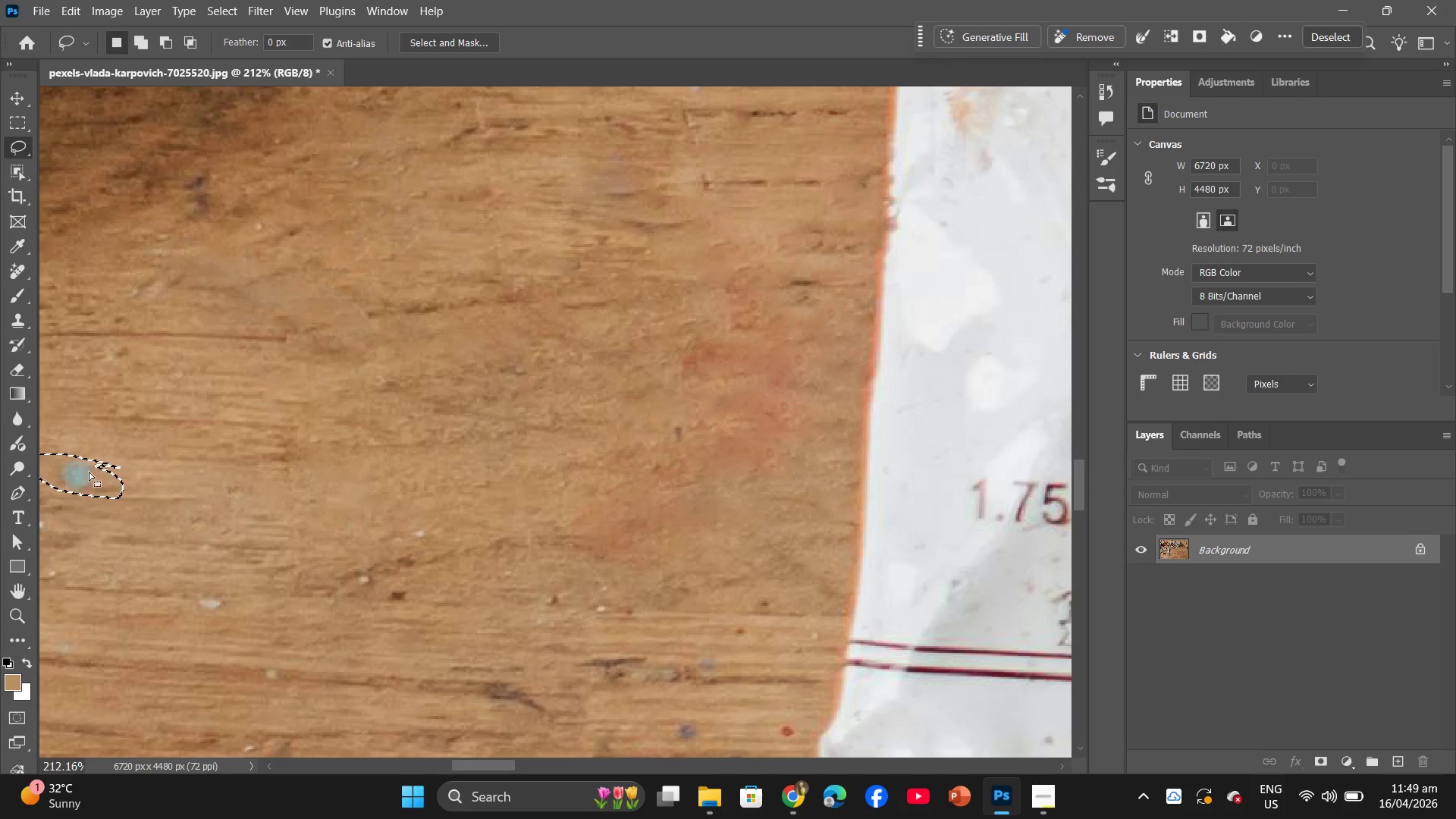 
right_click([89, 472])
 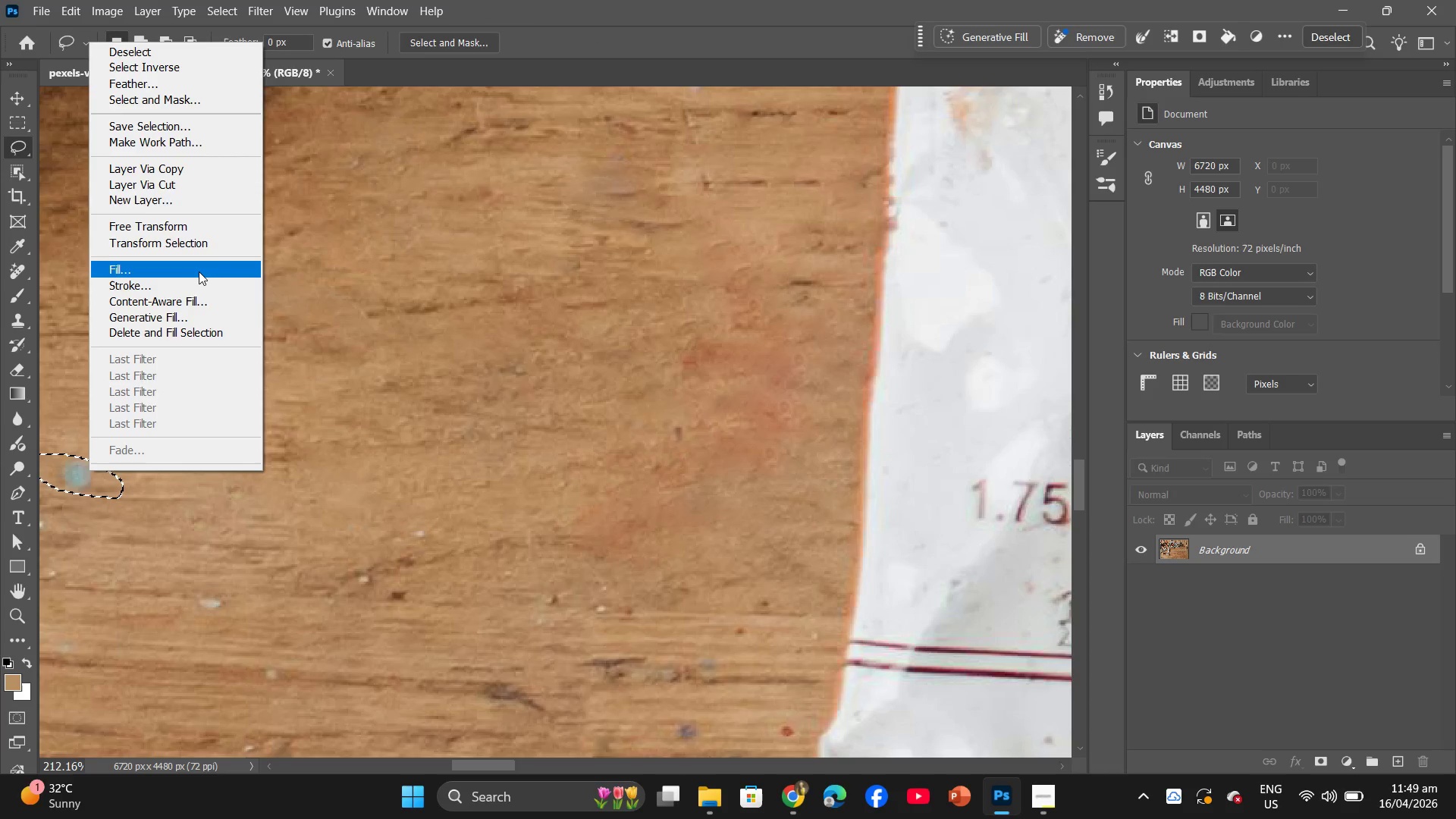 
left_click([199, 268])
 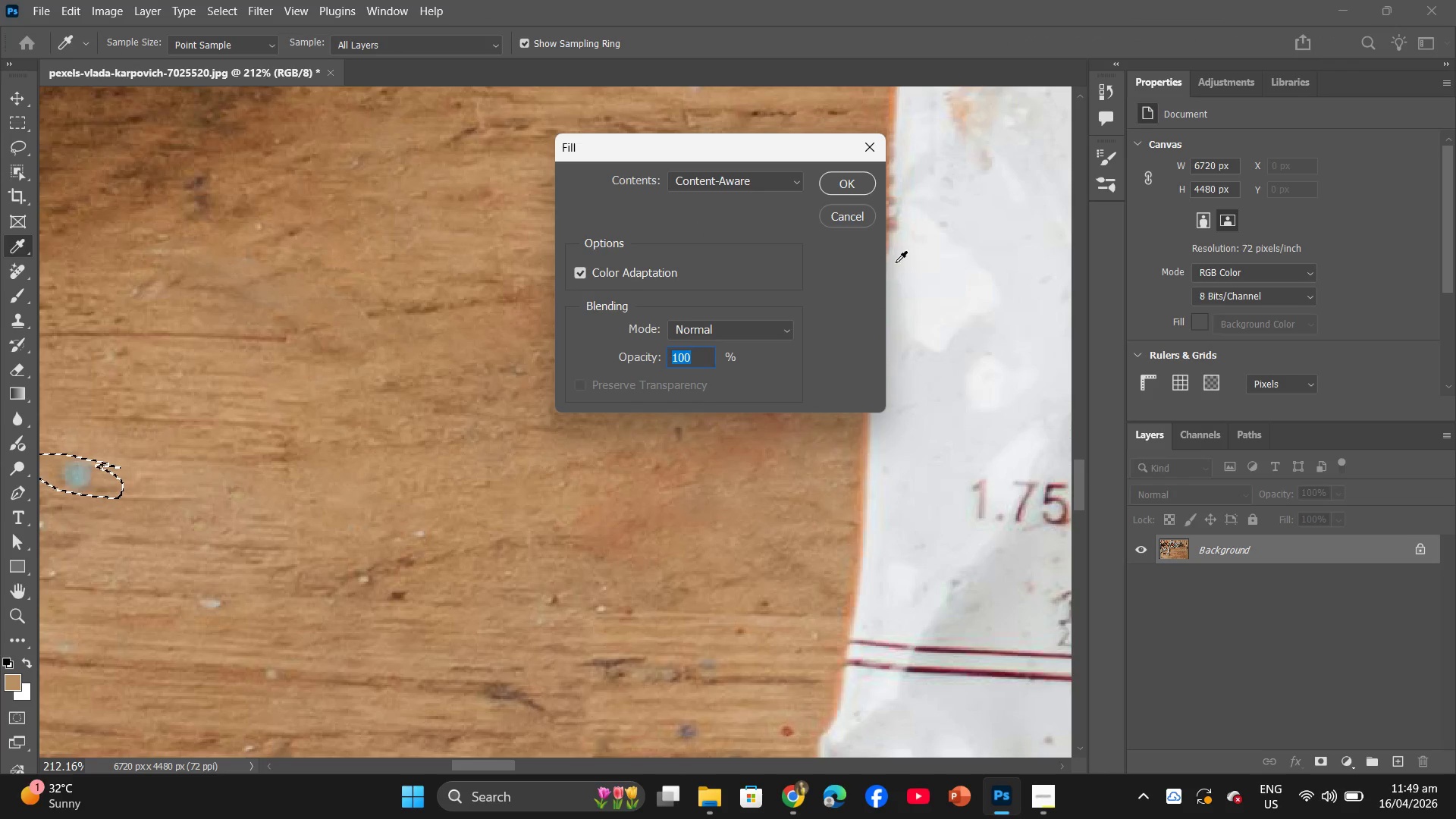 
left_click([863, 189])
 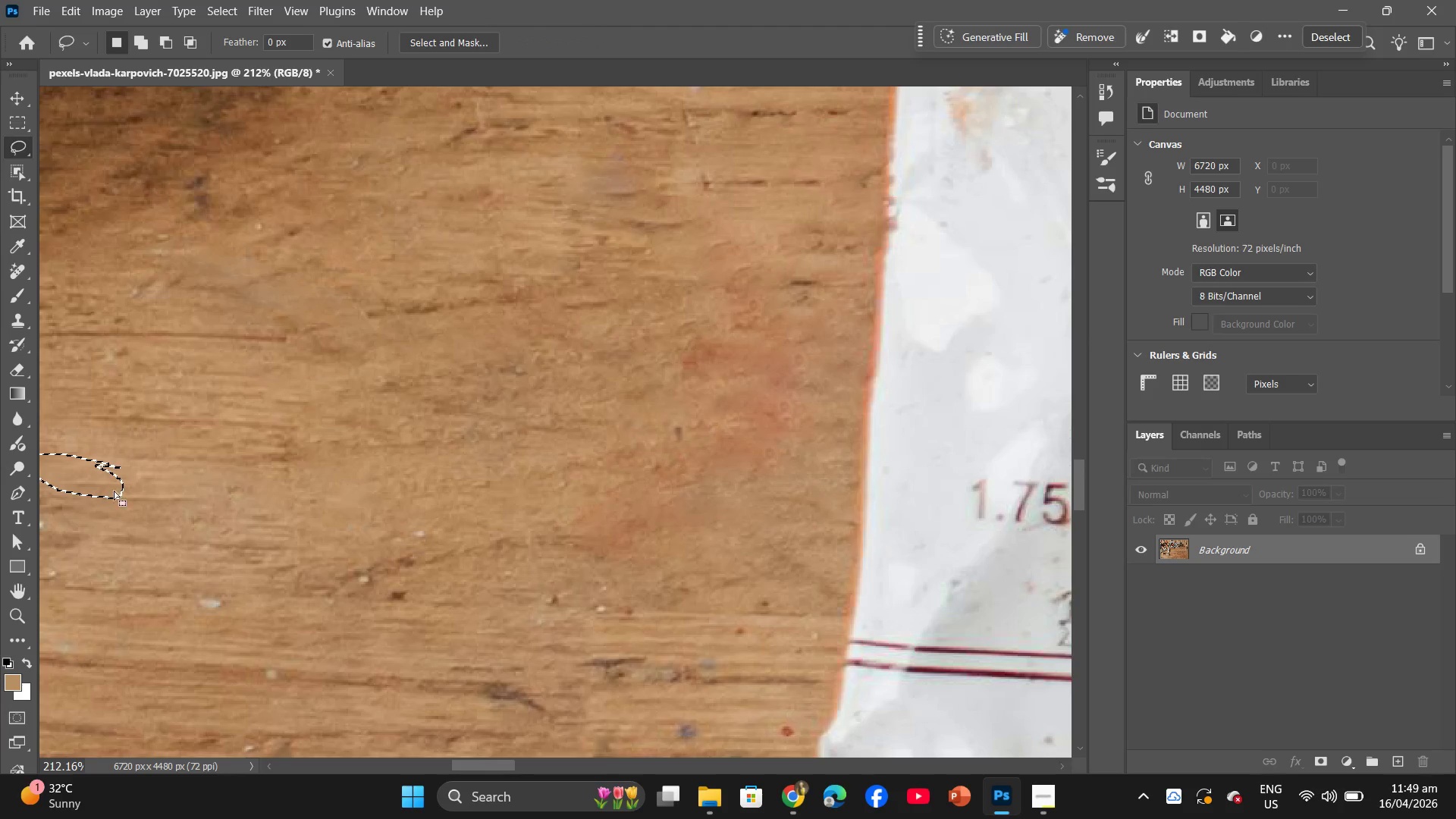 
left_click_drag(start_coordinate=[112, 479], to_coordinate=[240, 606])
 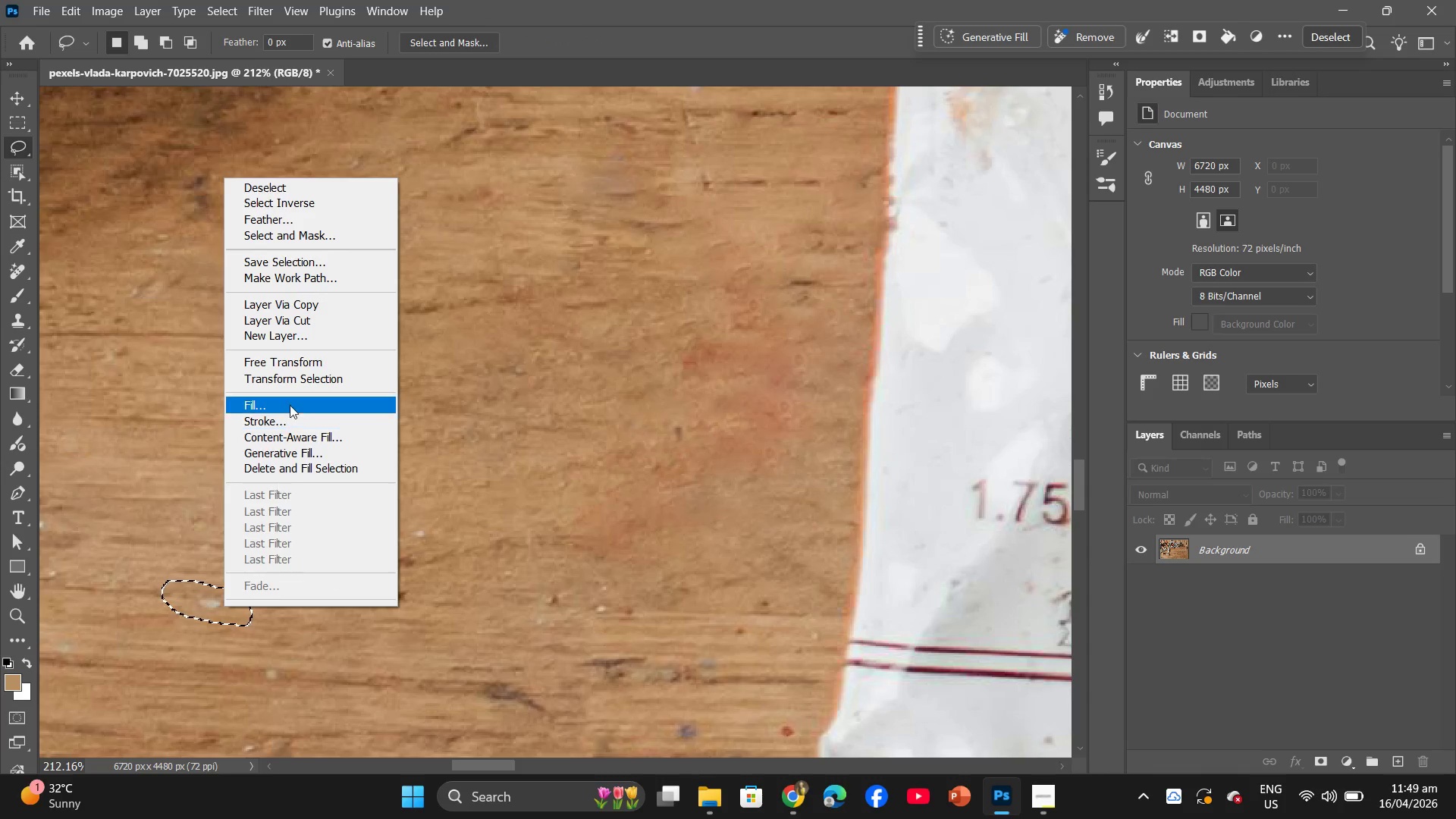 
left_click([293, 400])
 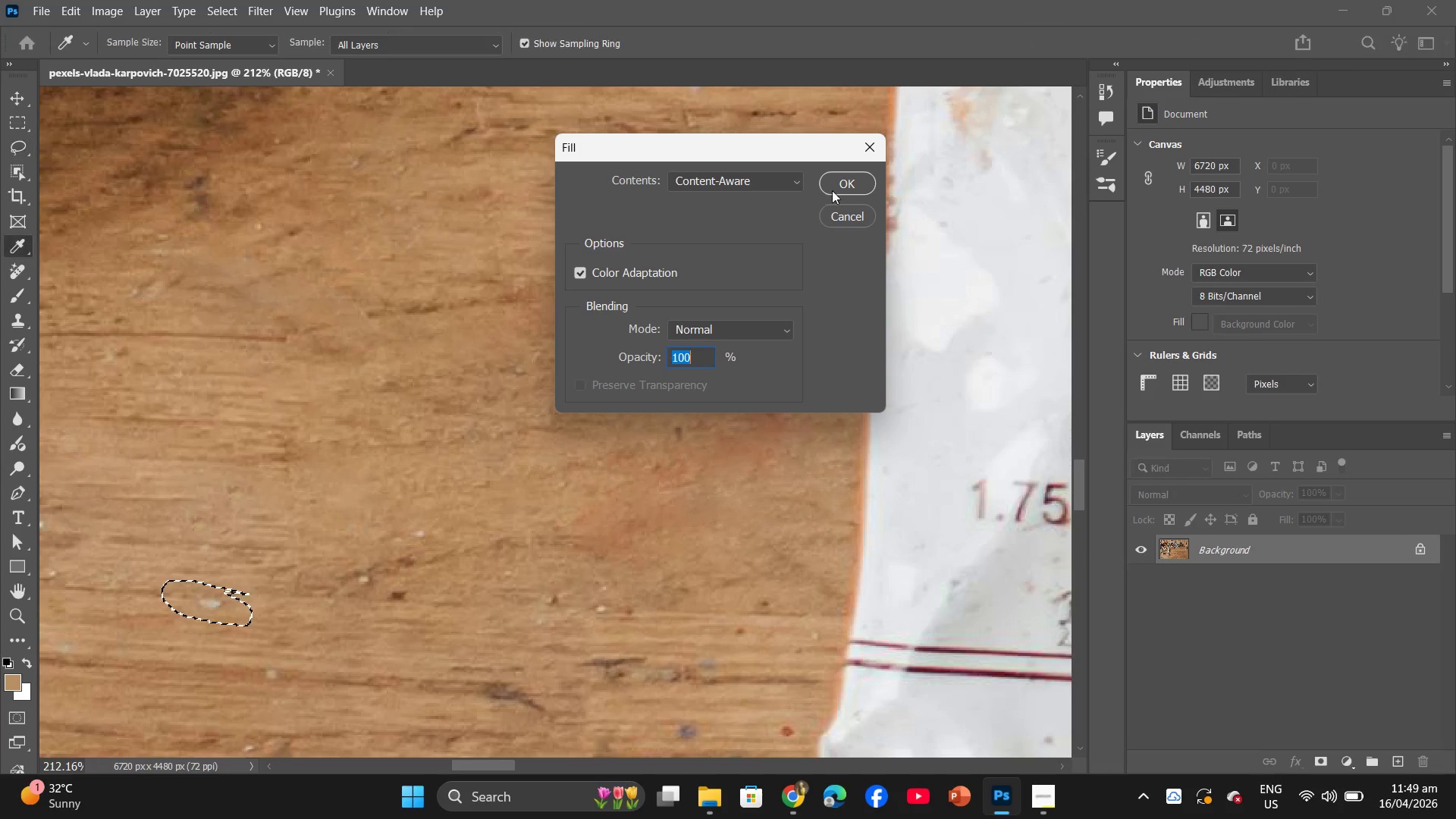 
left_click([836, 186])
 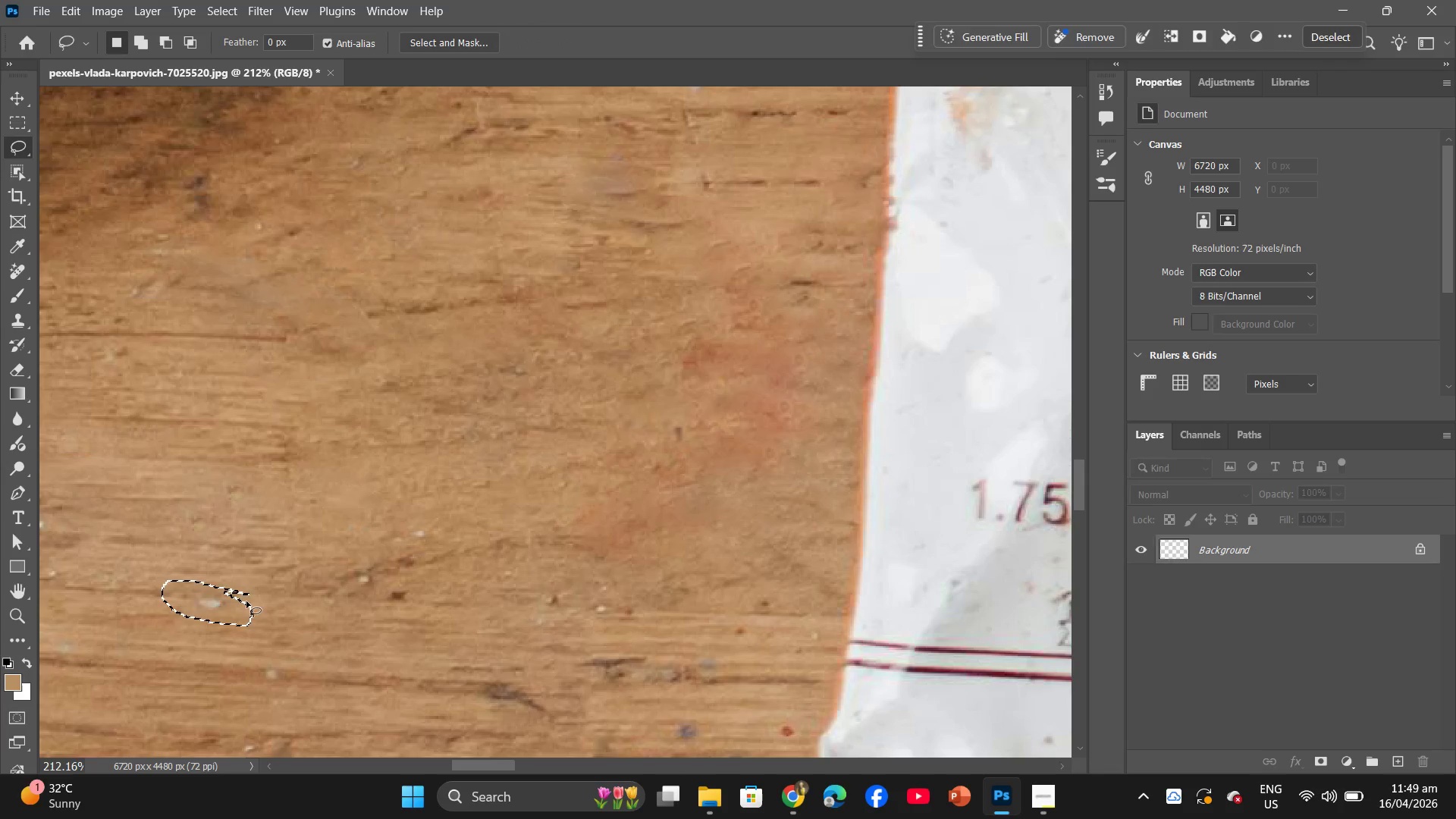 
left_click_drag(start_coordinate=[224, 610], to_coordinate=[376, 585])
 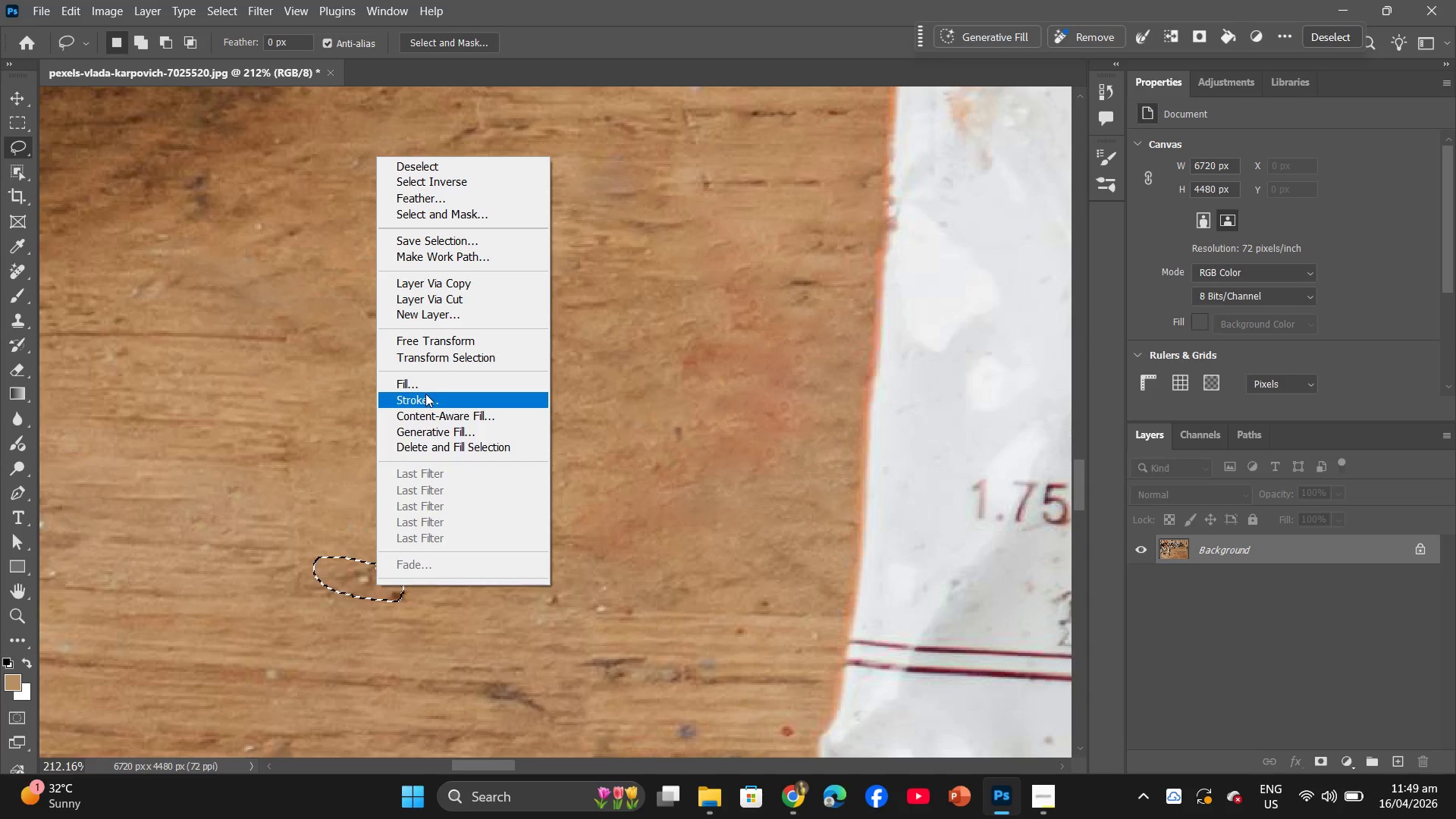 
left_click([431, 390])
 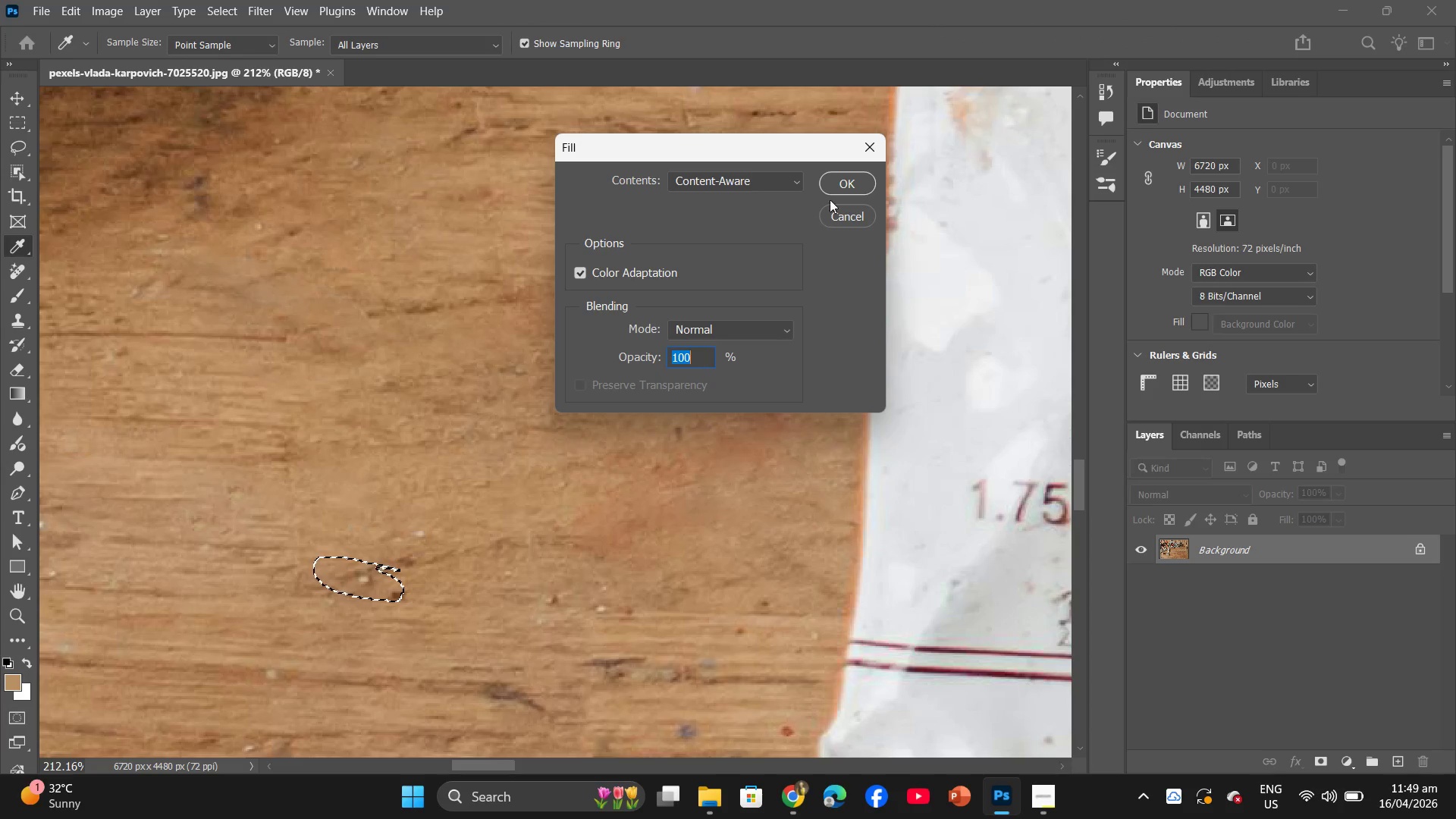 
left_click([866, 169])
 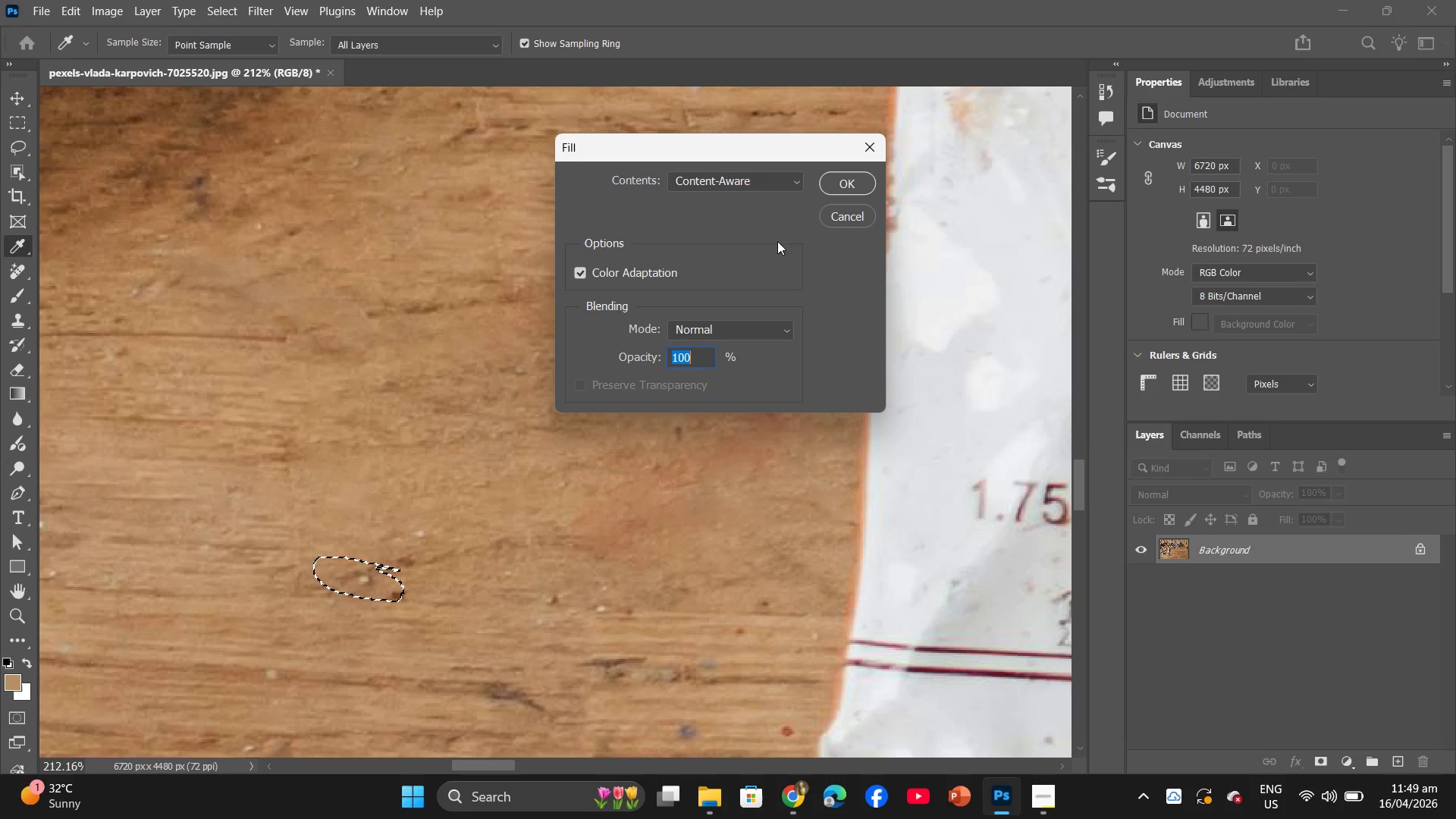 
left_click([852, 183])
 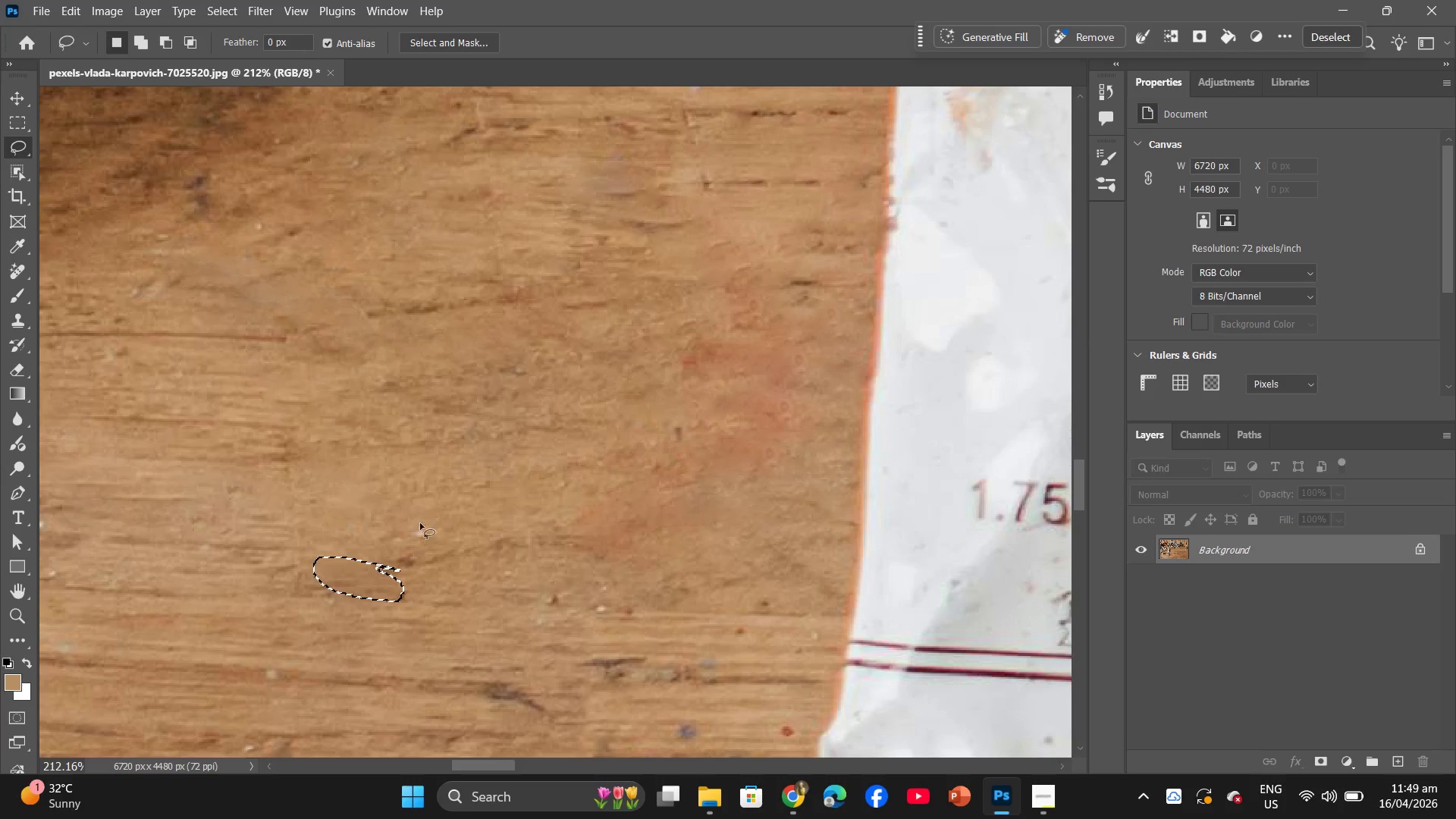 
left_click_drag(start_coordinate=[356, 572], to_coordinate=[410, 562])
 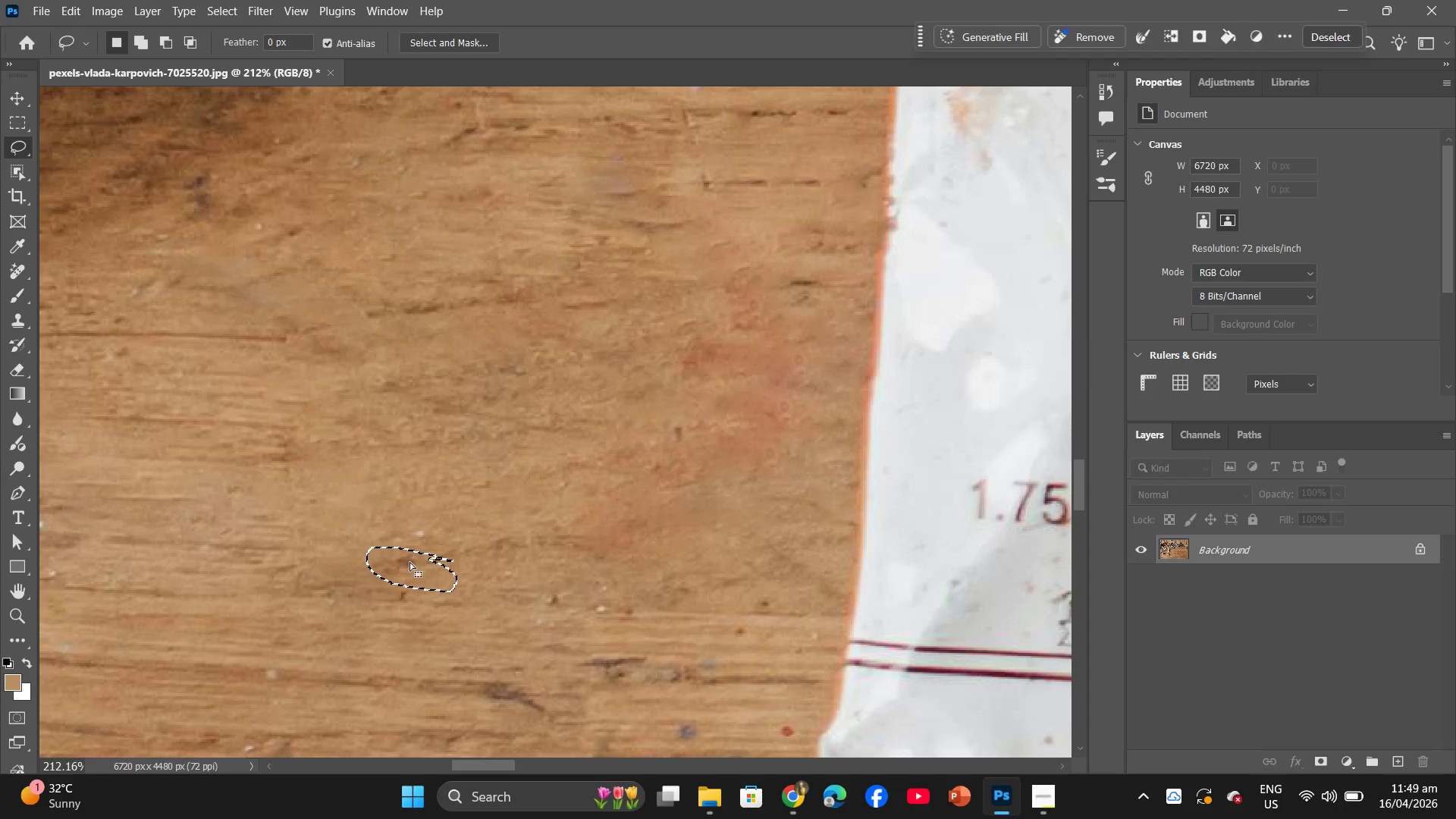 
right_click([410, 562])
 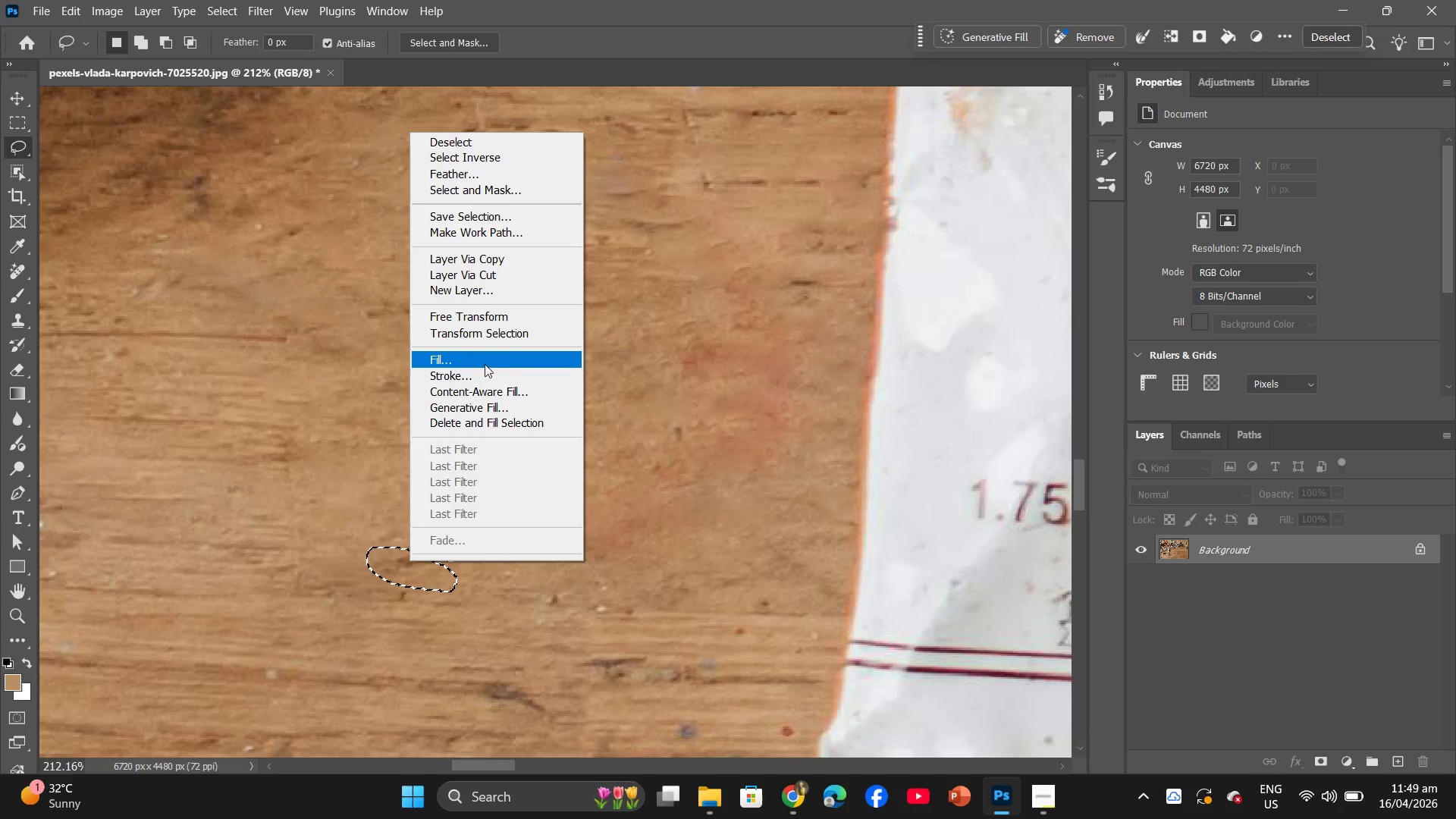 
left_click([485, 358])
 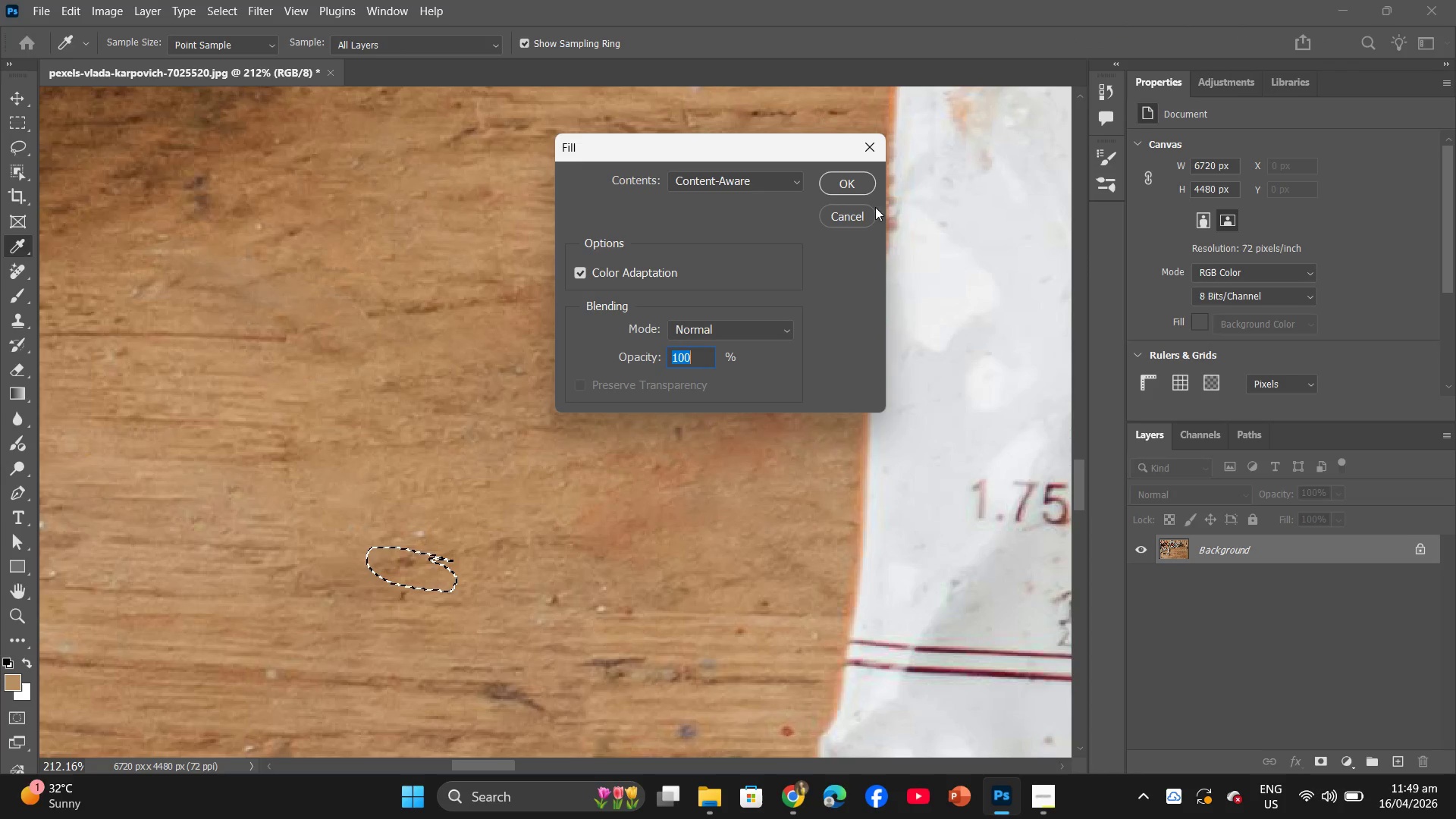 
left_click([846, 184])
 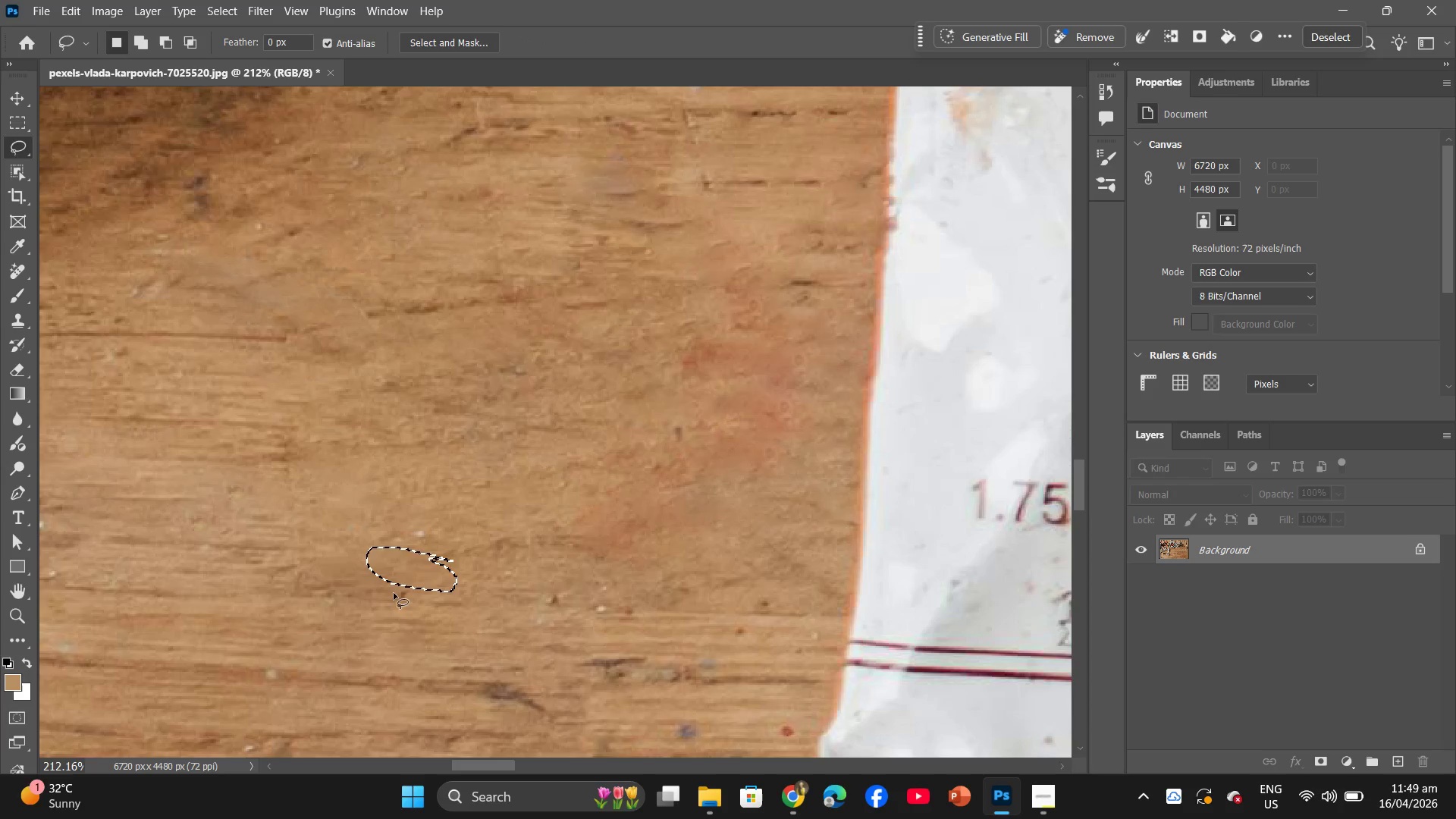 
left_click_drag(start_coordinate=[409, 567], to_coordinate=[406, 594])
 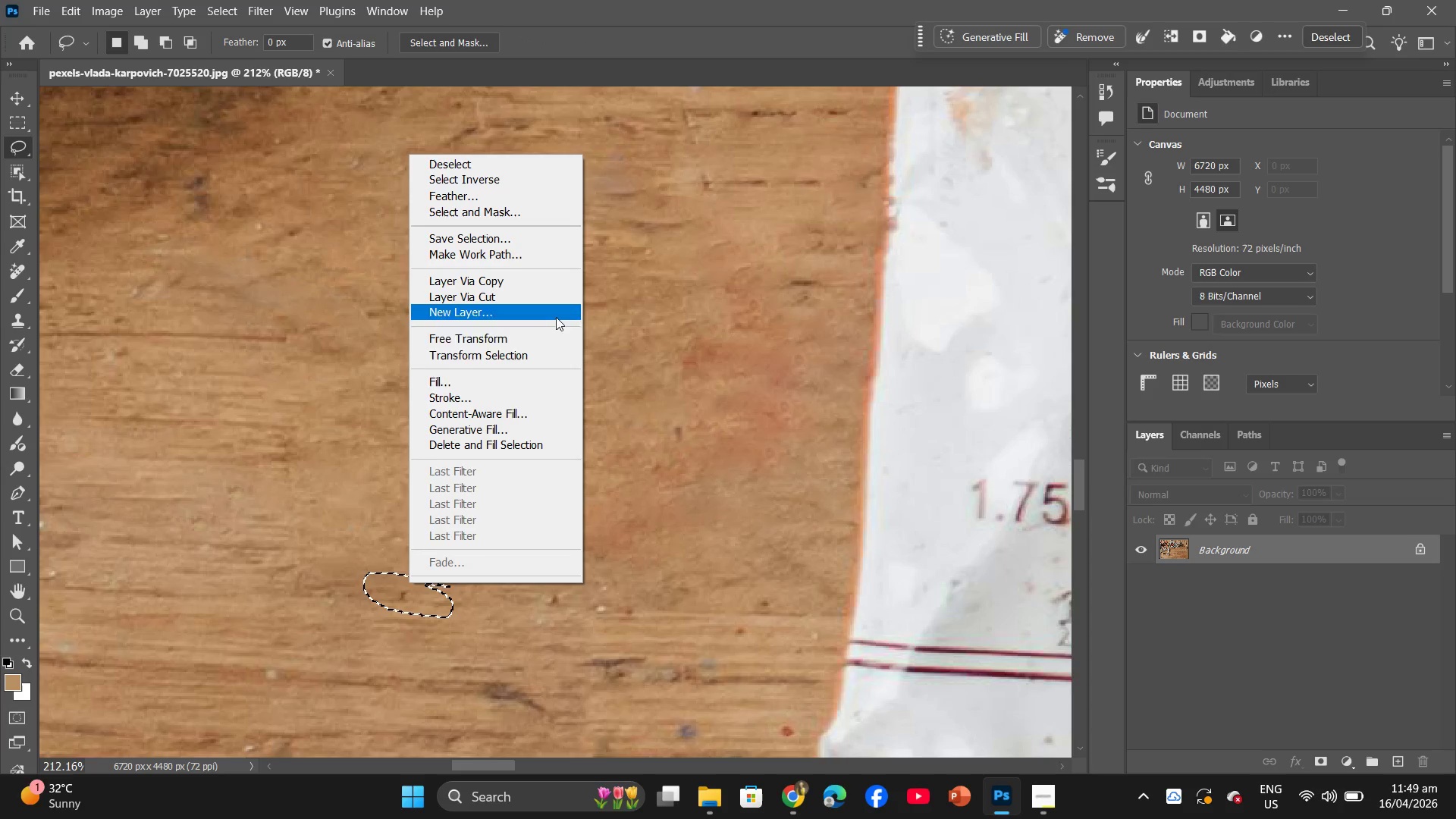 
left_click([462, 375])
 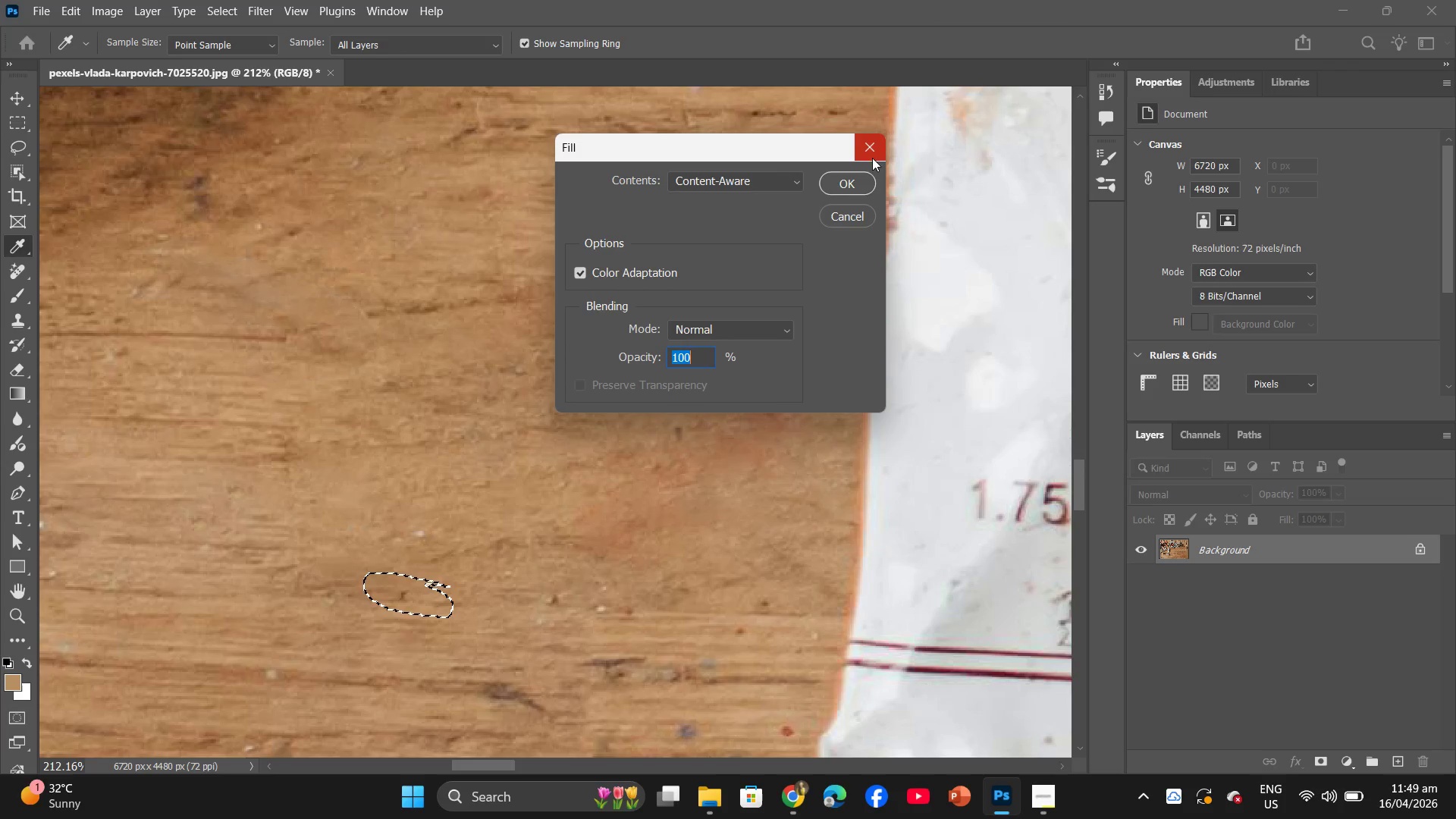 
left_click([855, 183])
 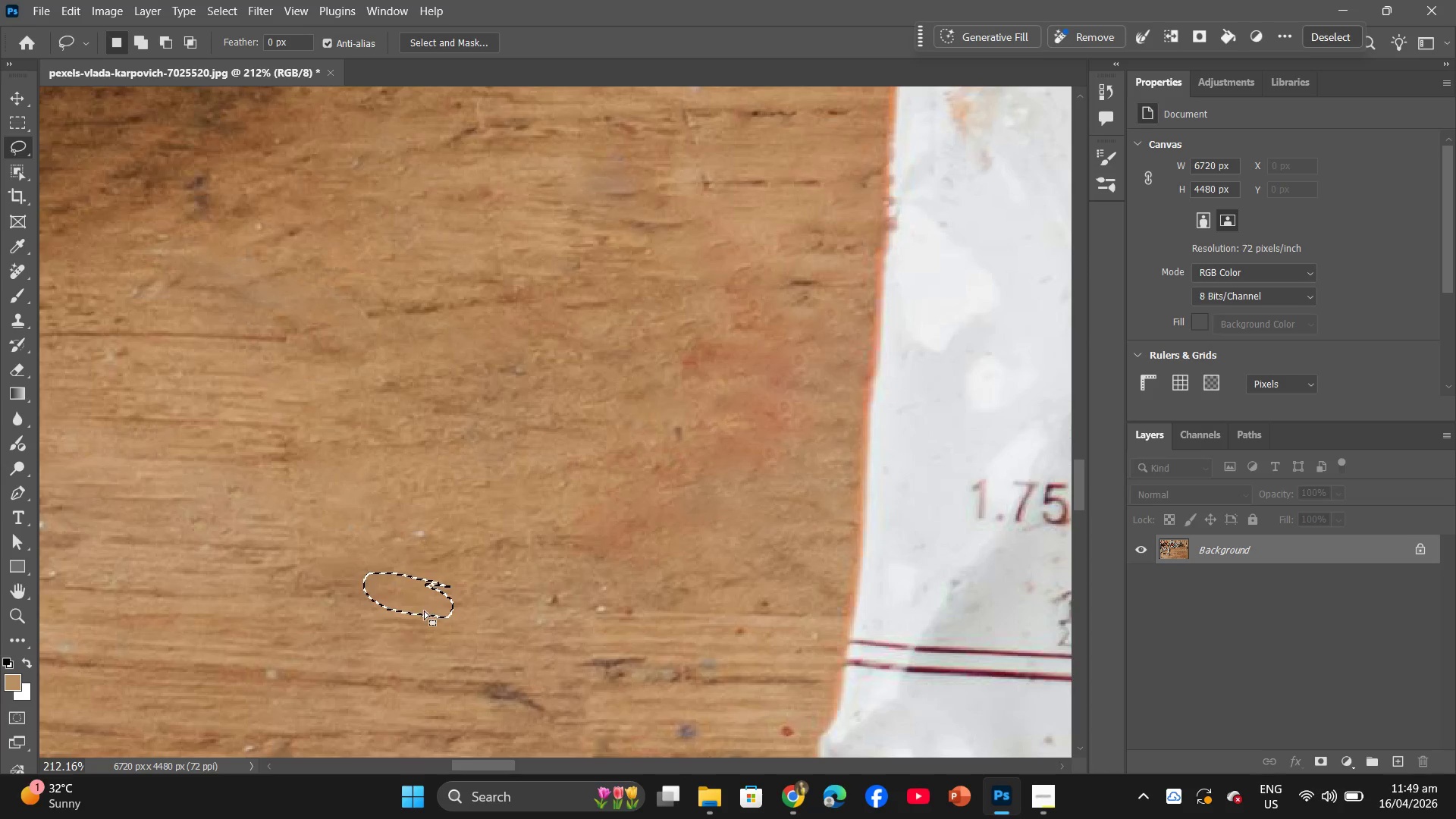 
left_click_drag(start_coordinate=[424, 610], to_coordinate=[435, 548])
 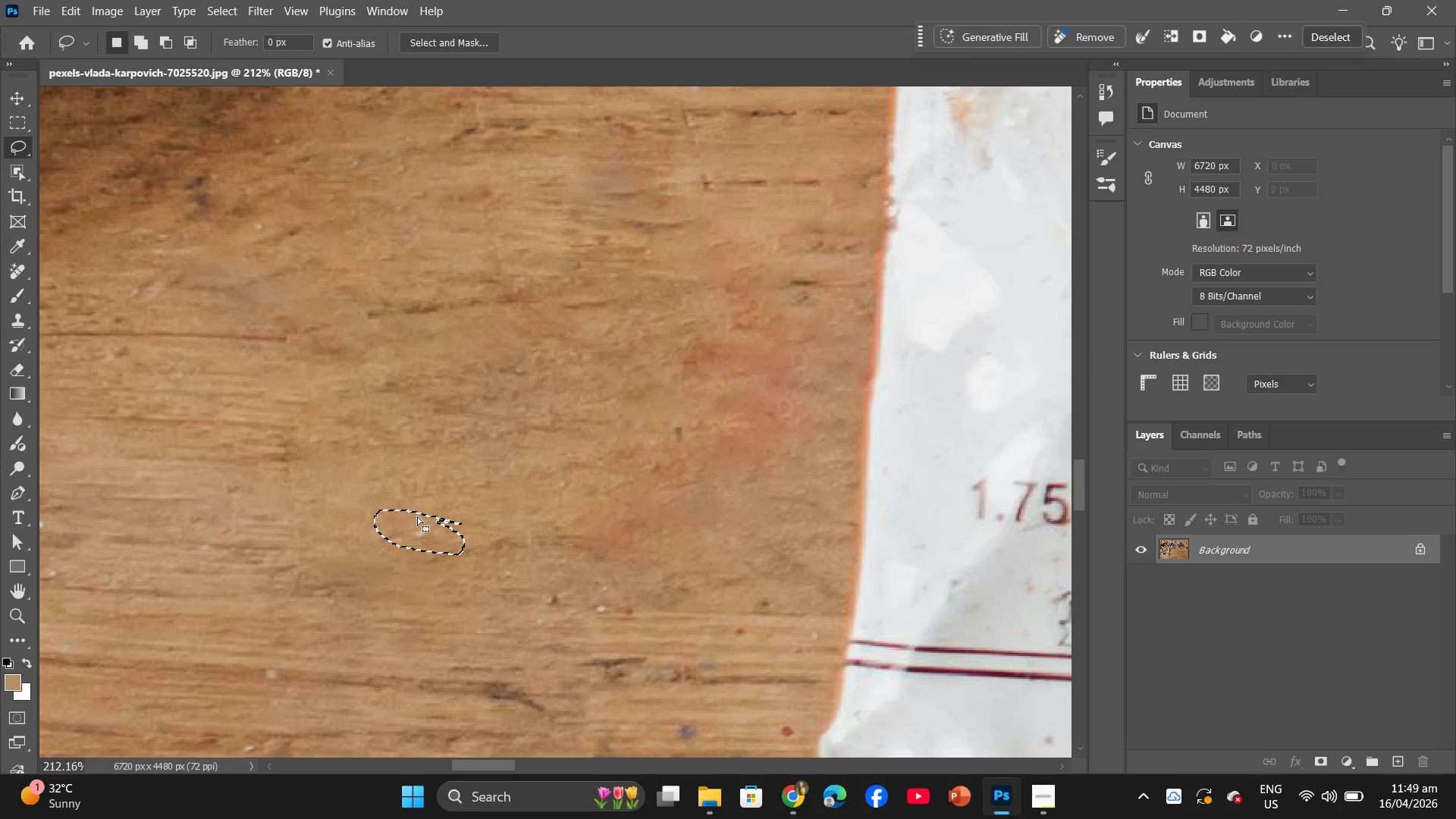 
right_click([417, 516])
 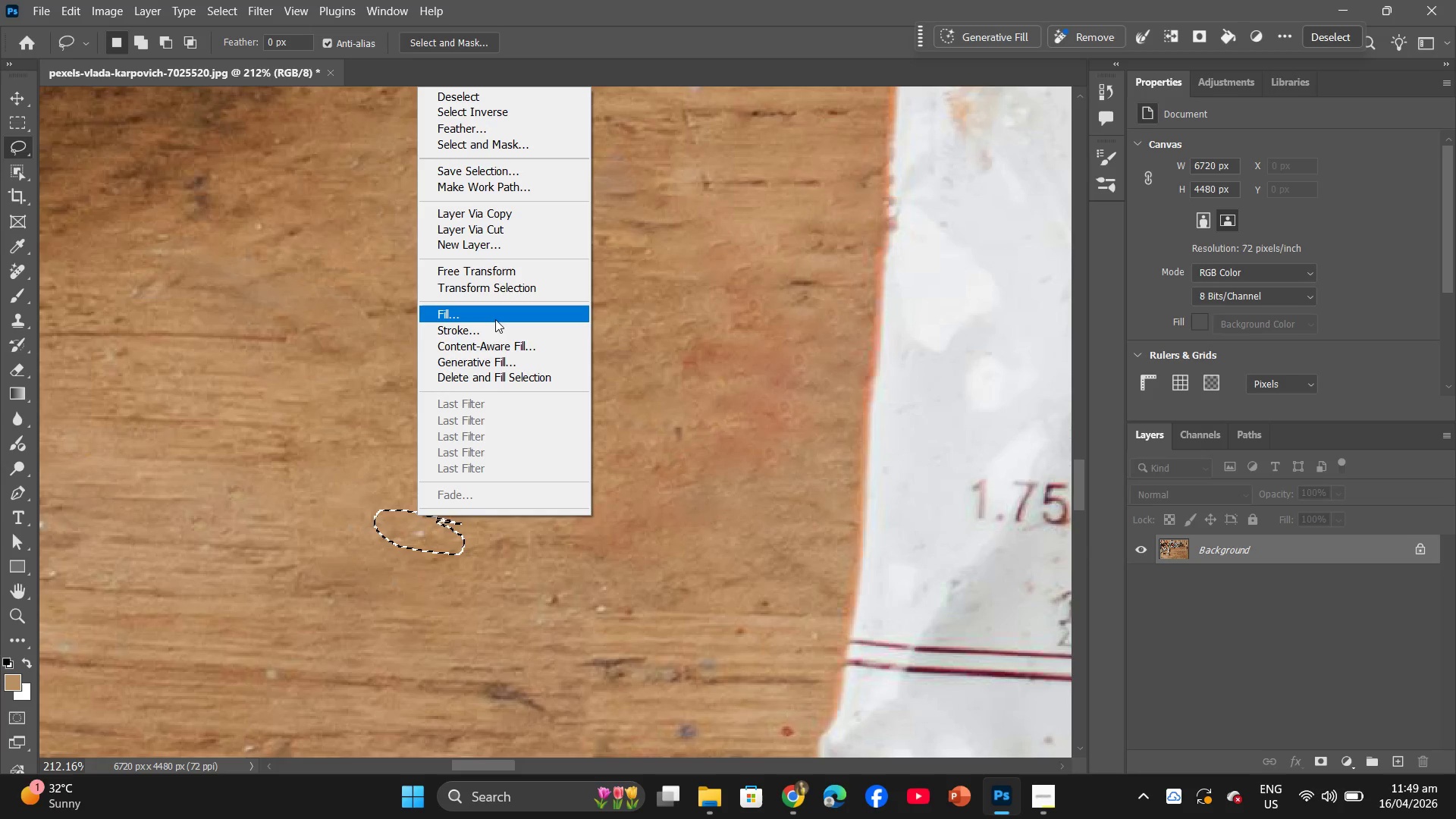 
left_click([495, 318])
 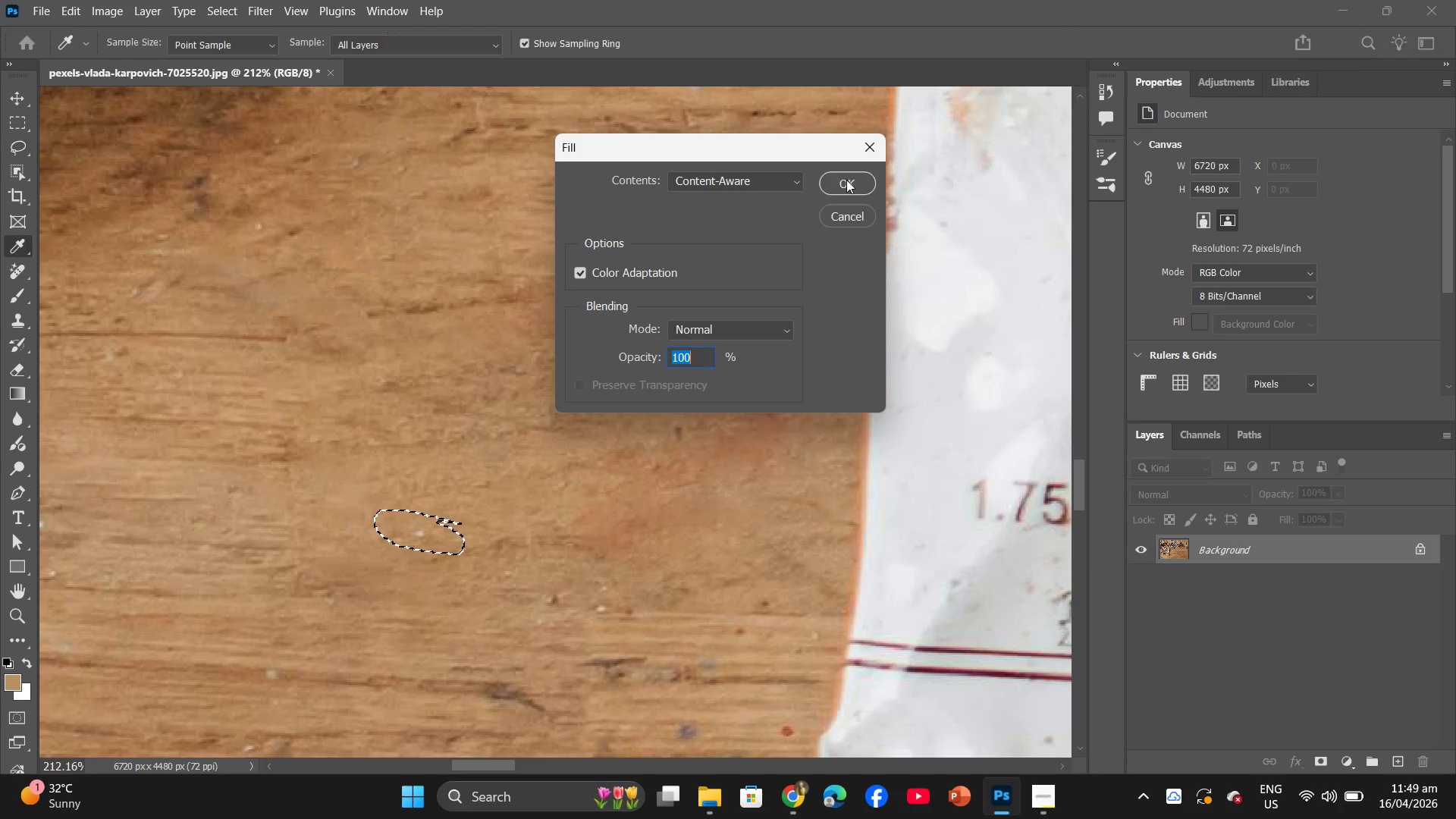 
left_click([848, 180])
 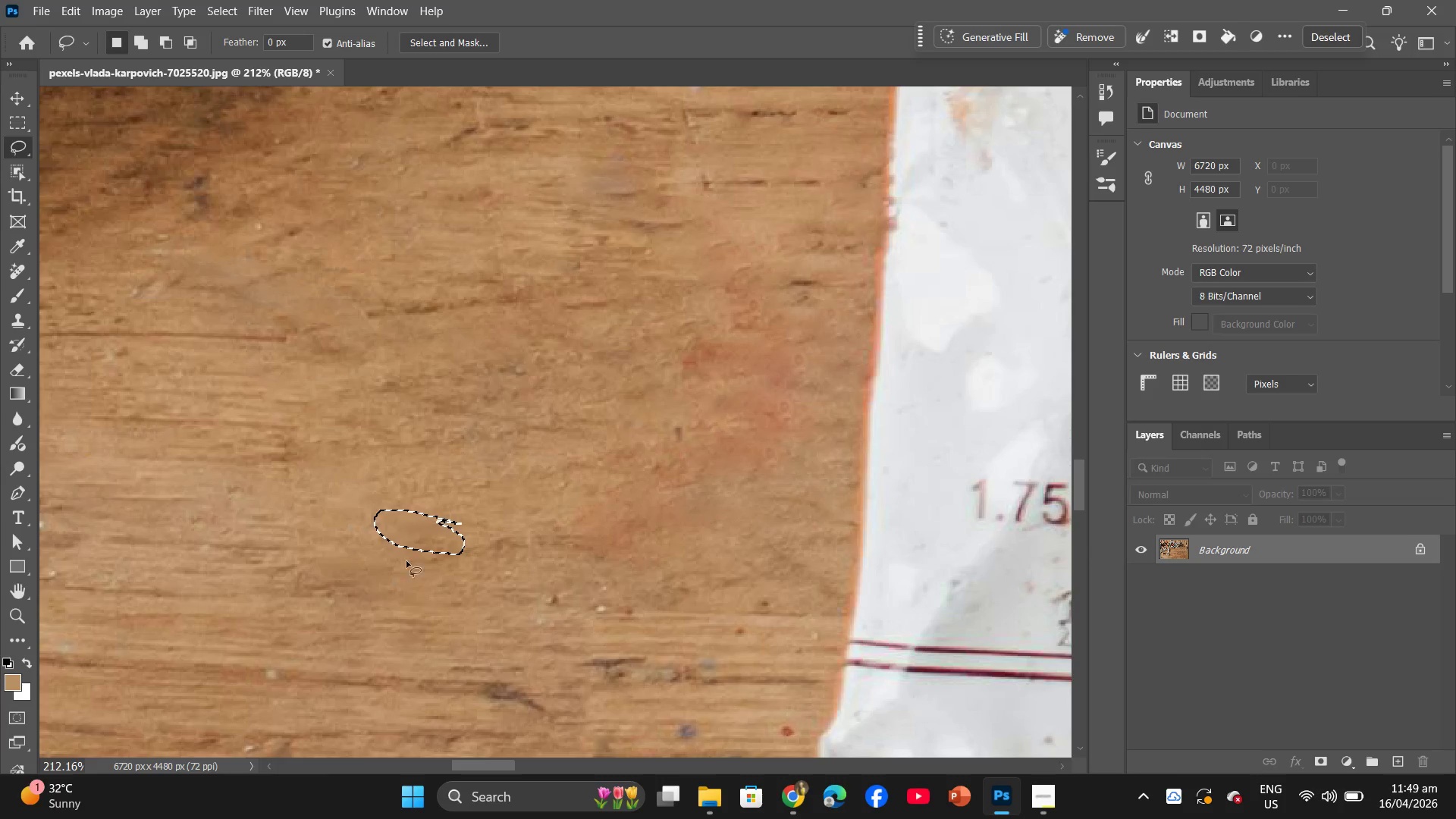 
left_click_drag(start_coordinate=[409, 555], to_coordinate=[547, 608])
 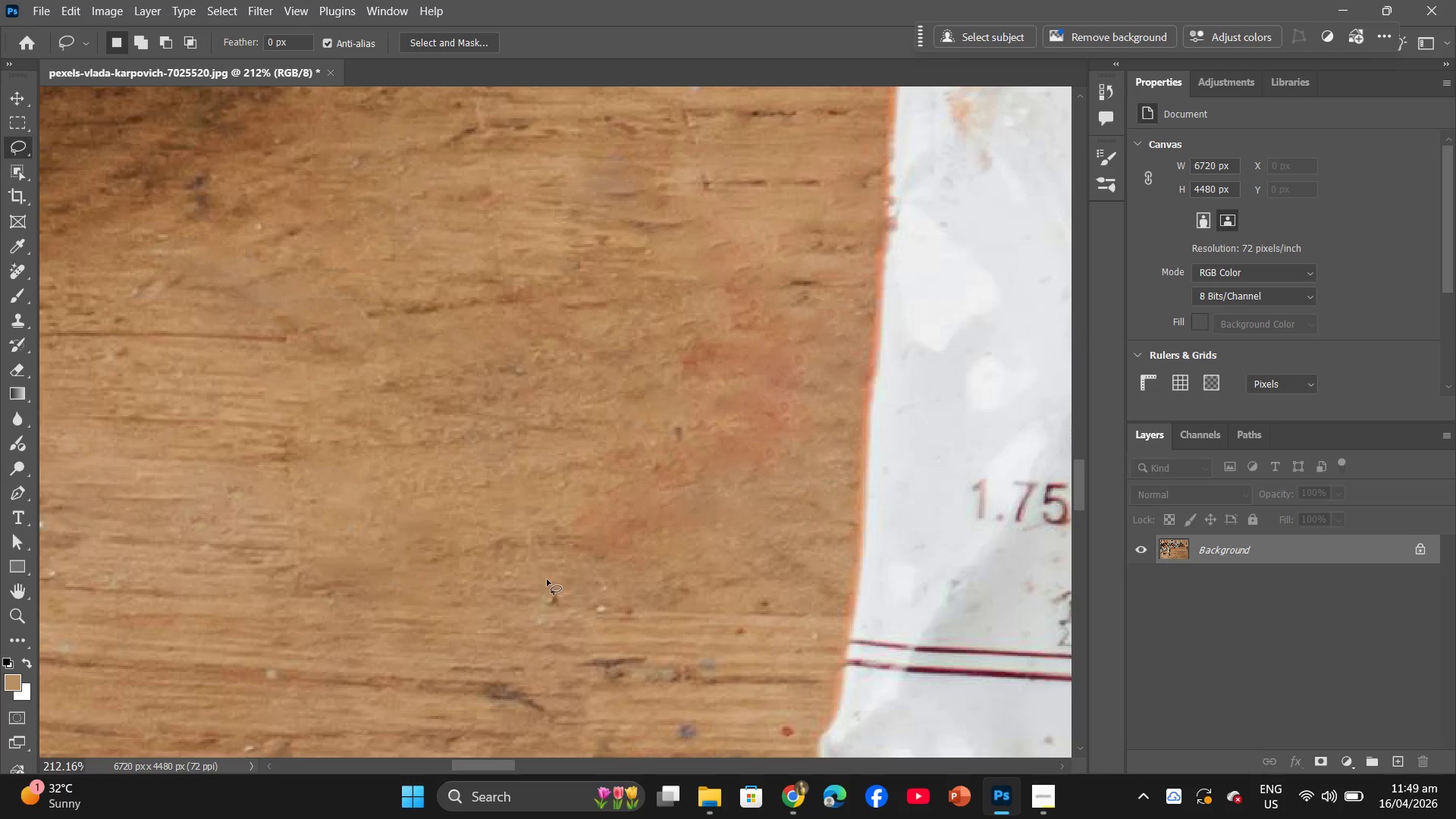 
left_click_drag(start_coordinate=[576, 596], to_coordinate=[537, 588])
 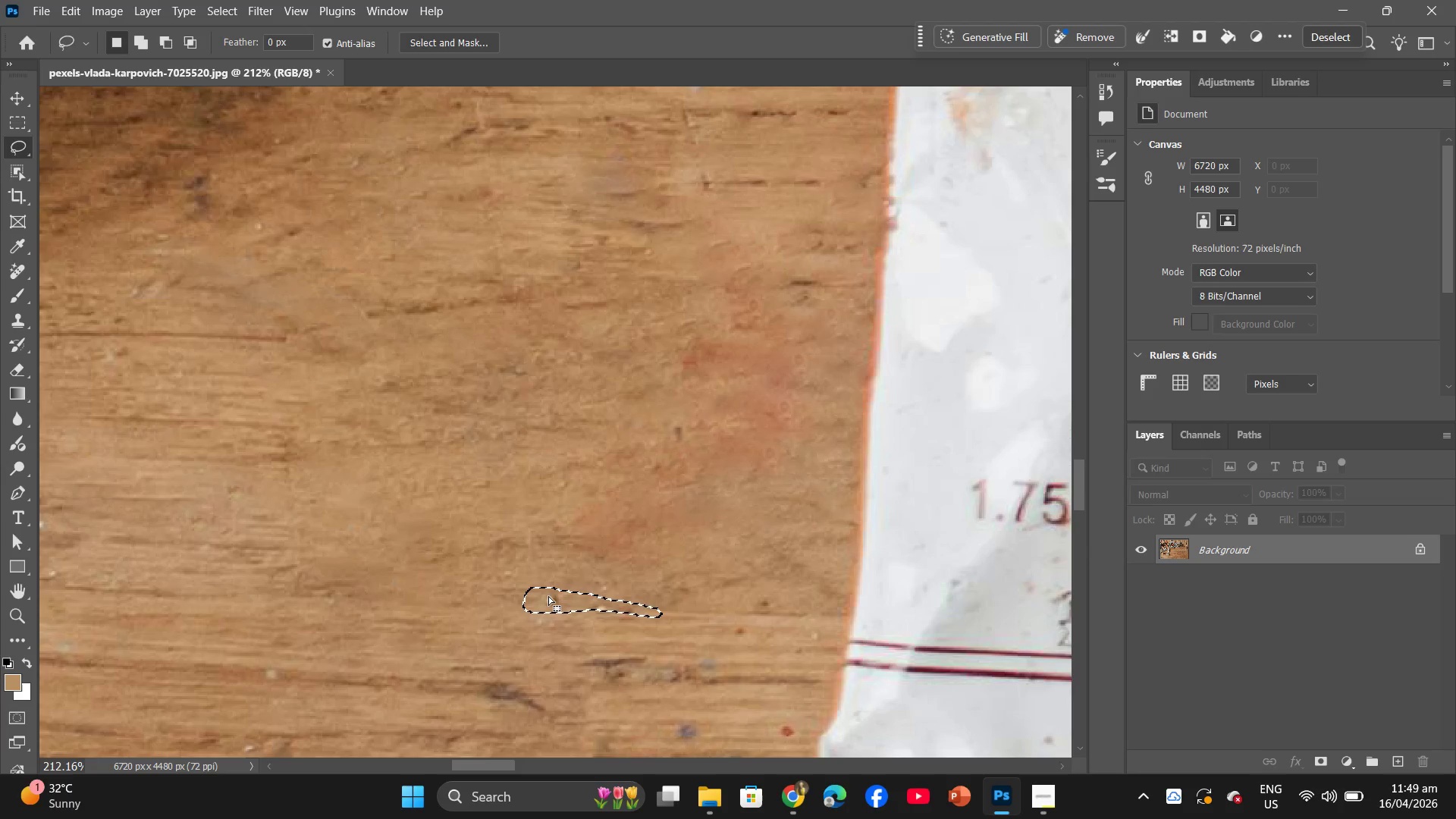 
key(Control+Z)
 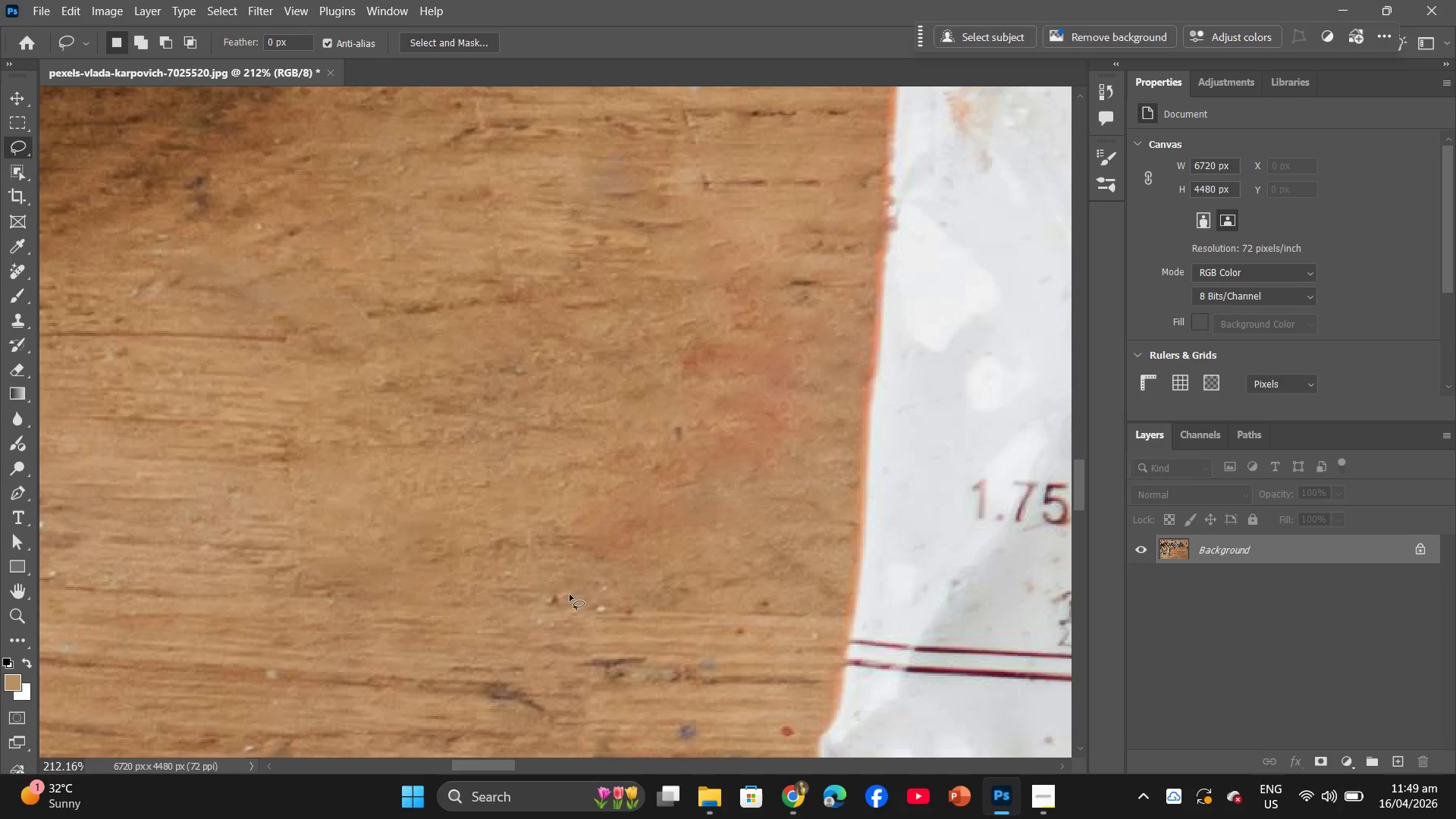 
left_click_drag(start_coordinate=[569, 592], to_coordinate=[558, 592])
 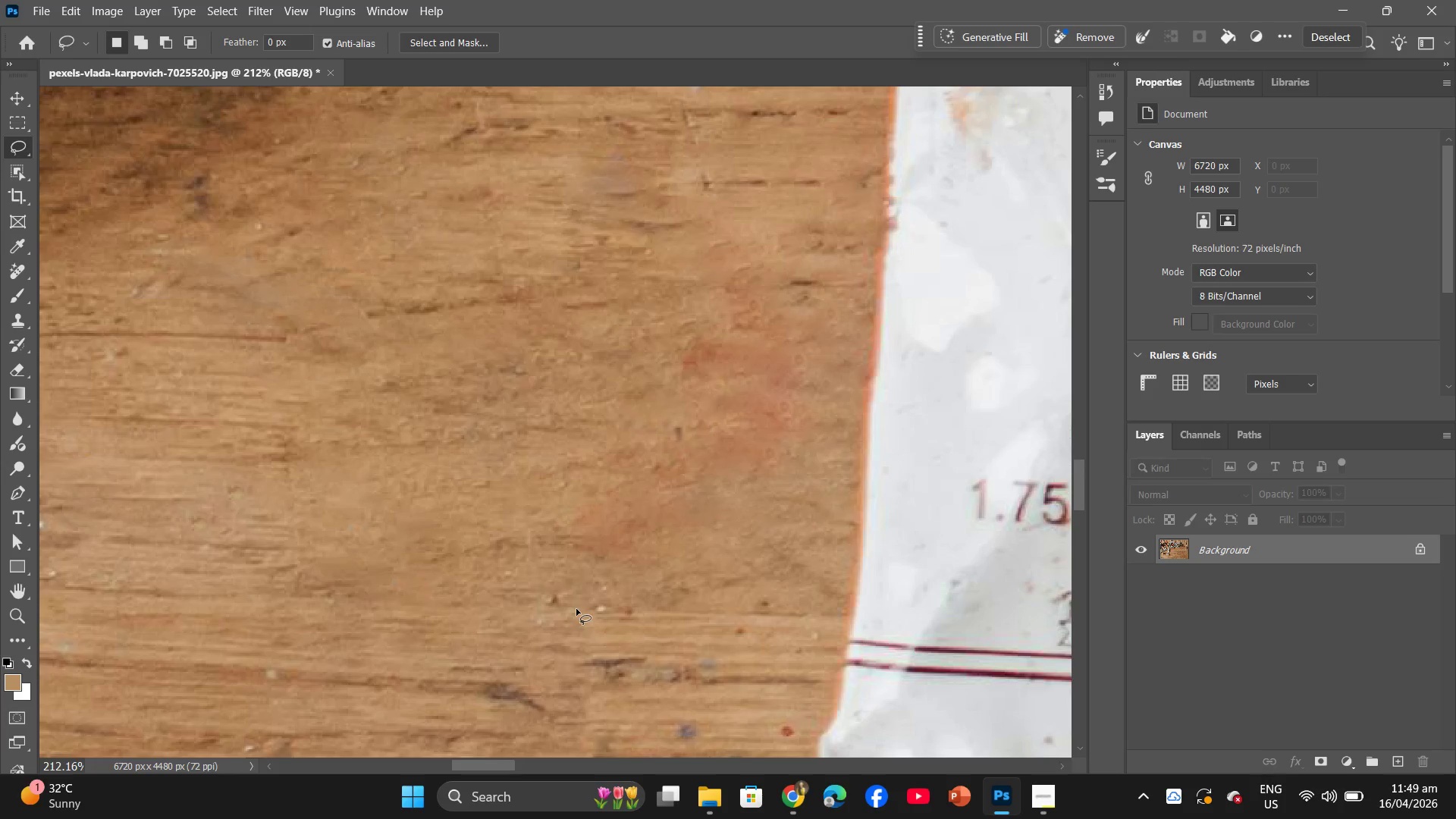 
right_click([576, 609])
 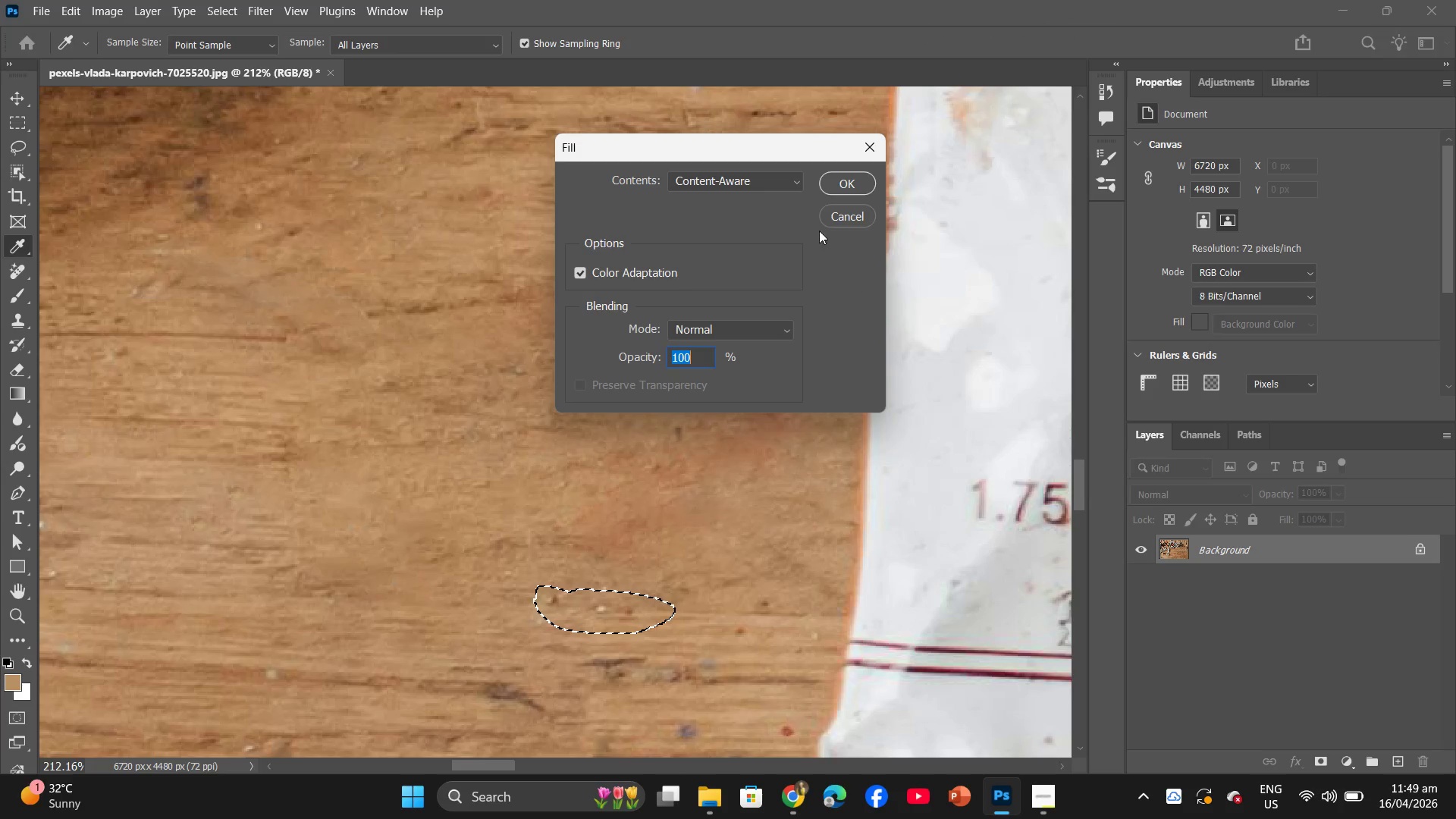 
left_click([834, 186])
 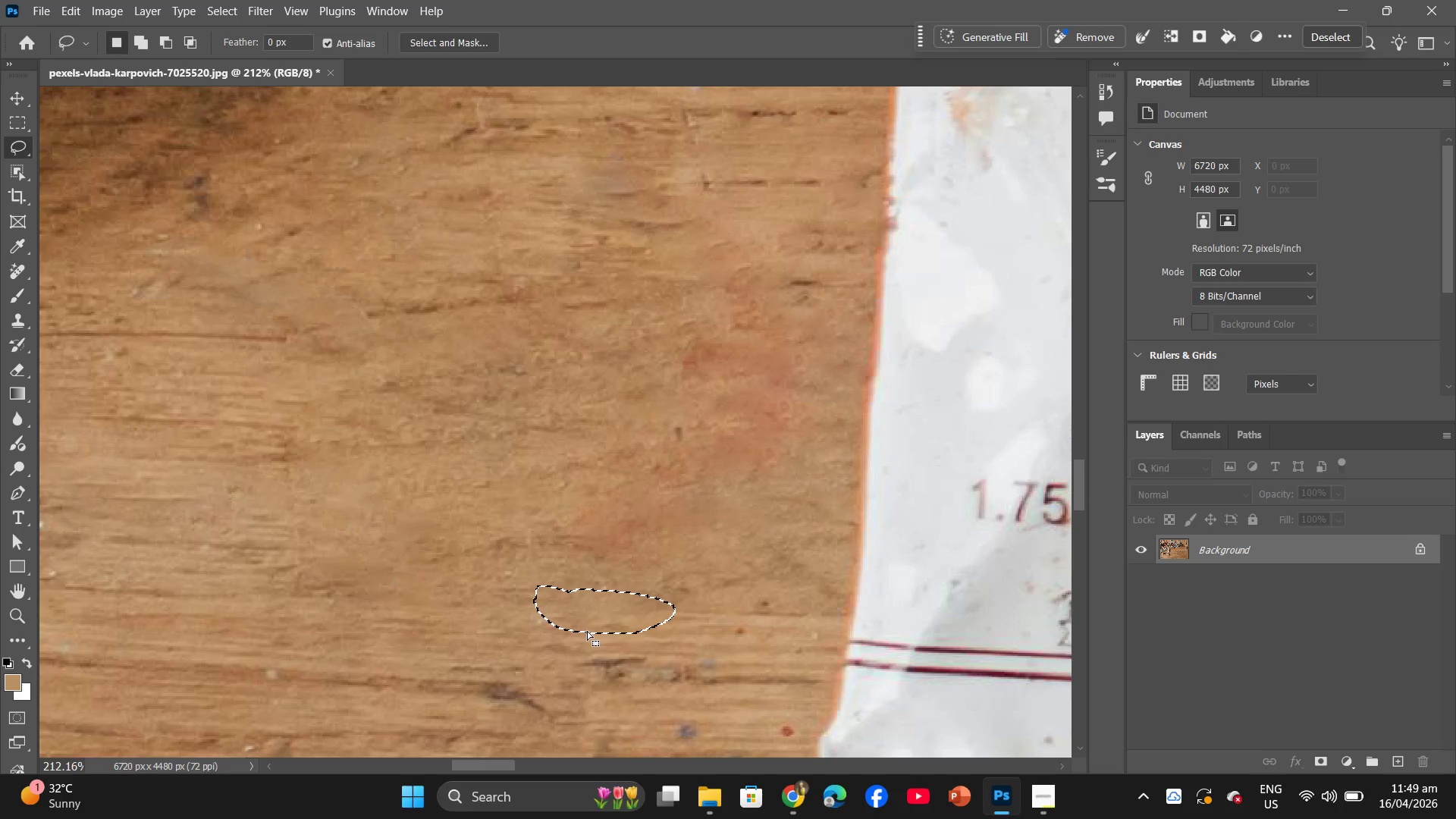 
left_click_drag(start_coordinate=[598, 617], to_coordinate=[749, 620])
 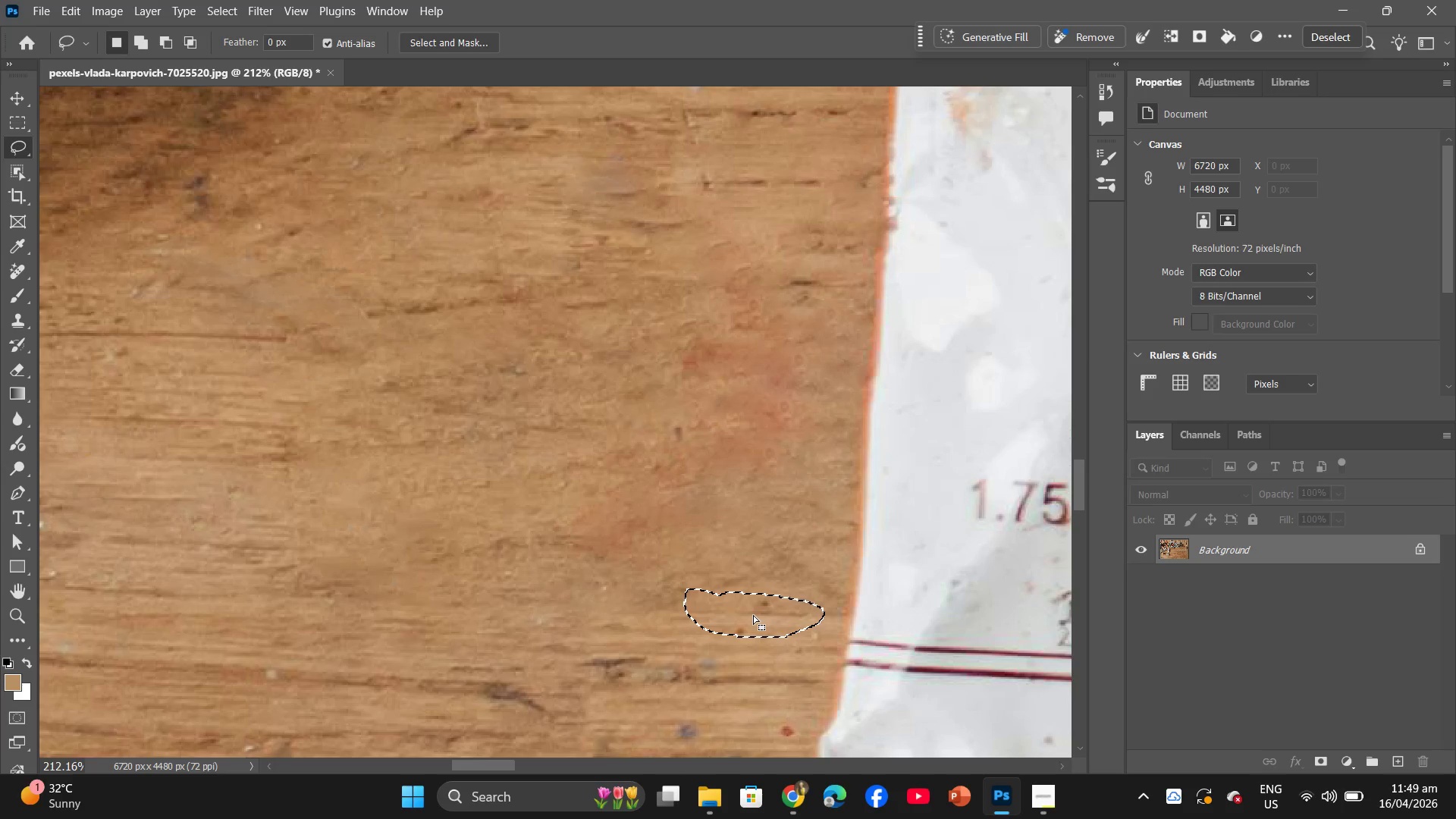 
right_click([755, 612])
 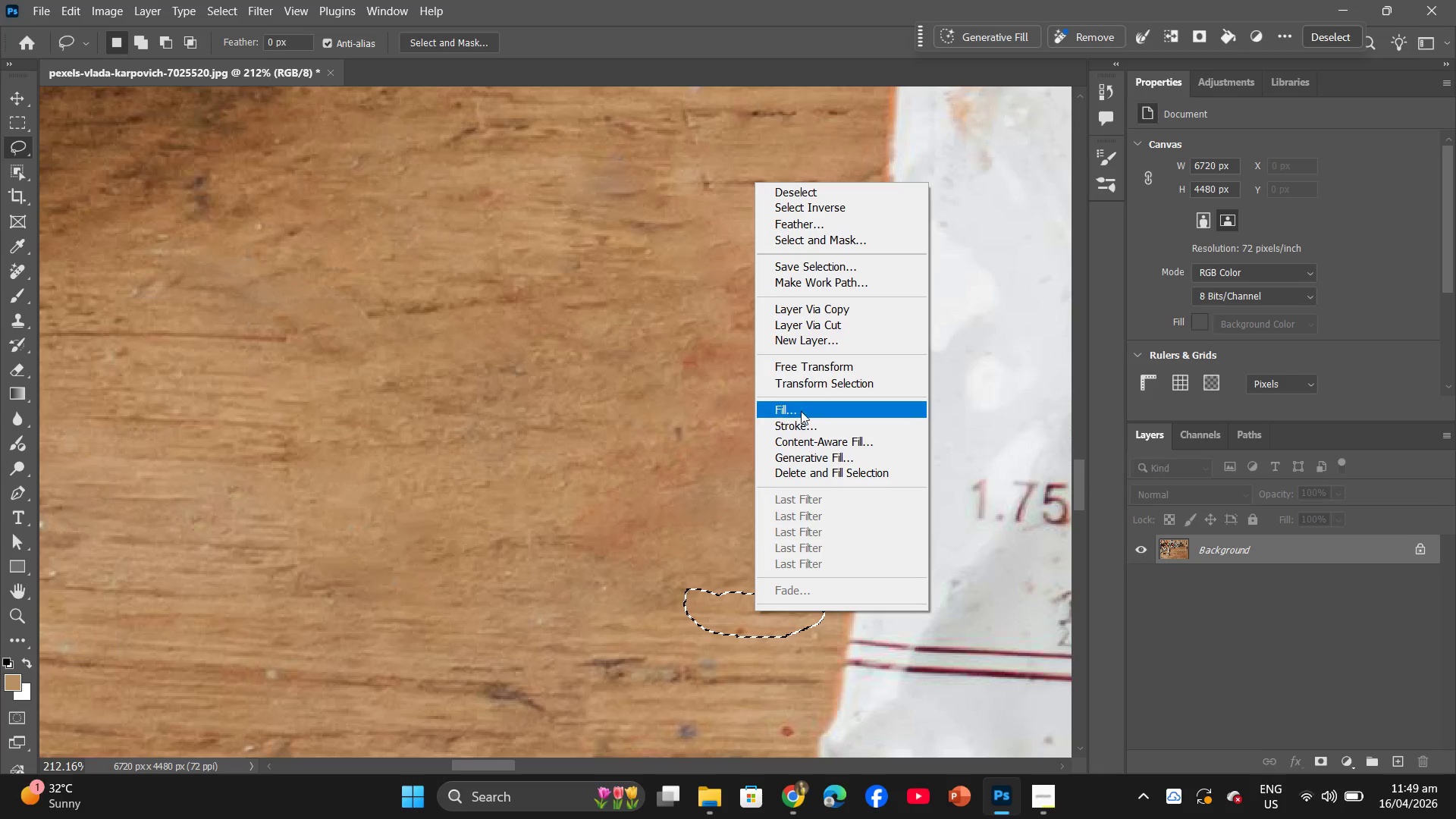 
left_click([799, 407])
 